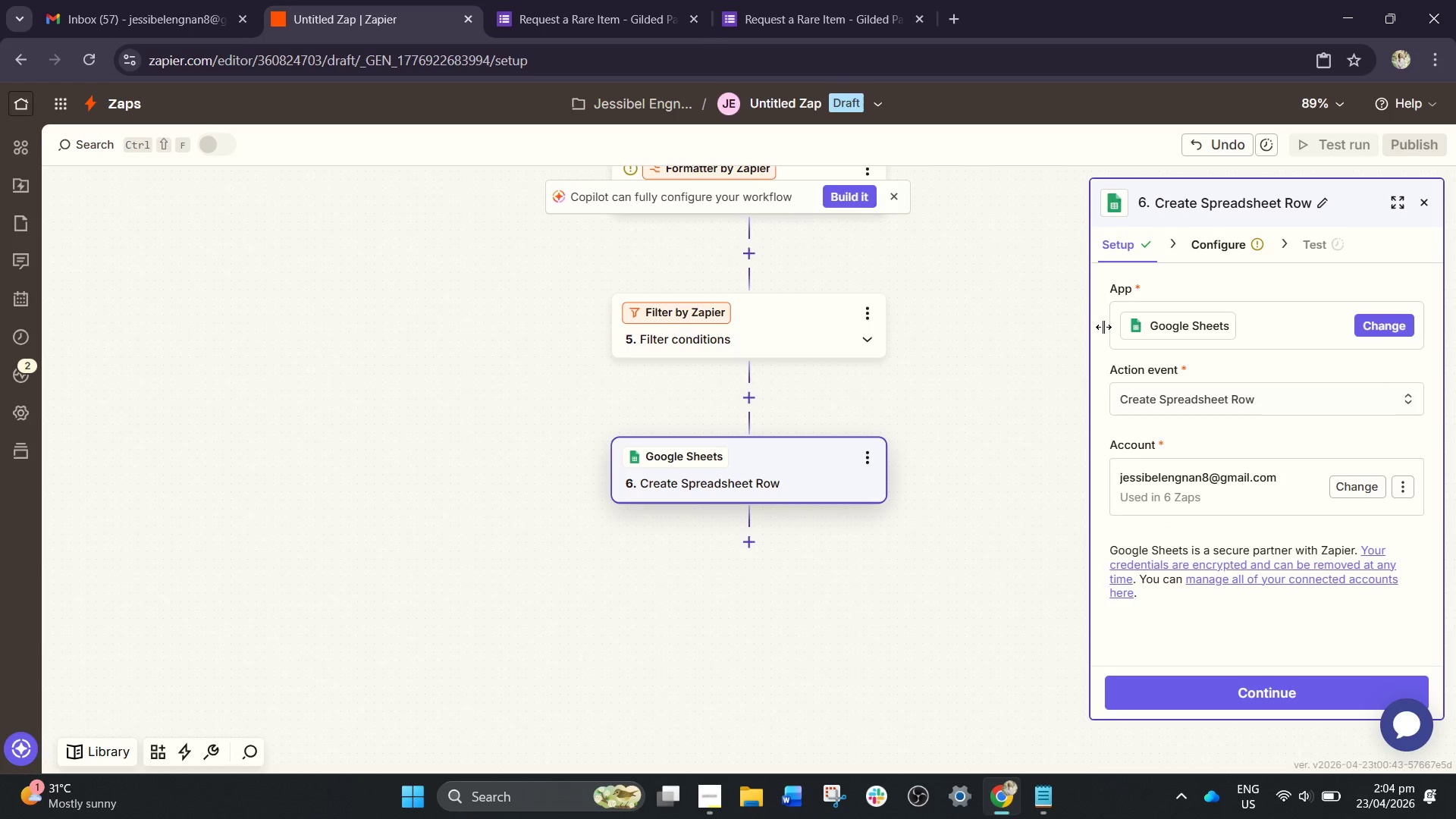 
mouse_move([1138, 332])
 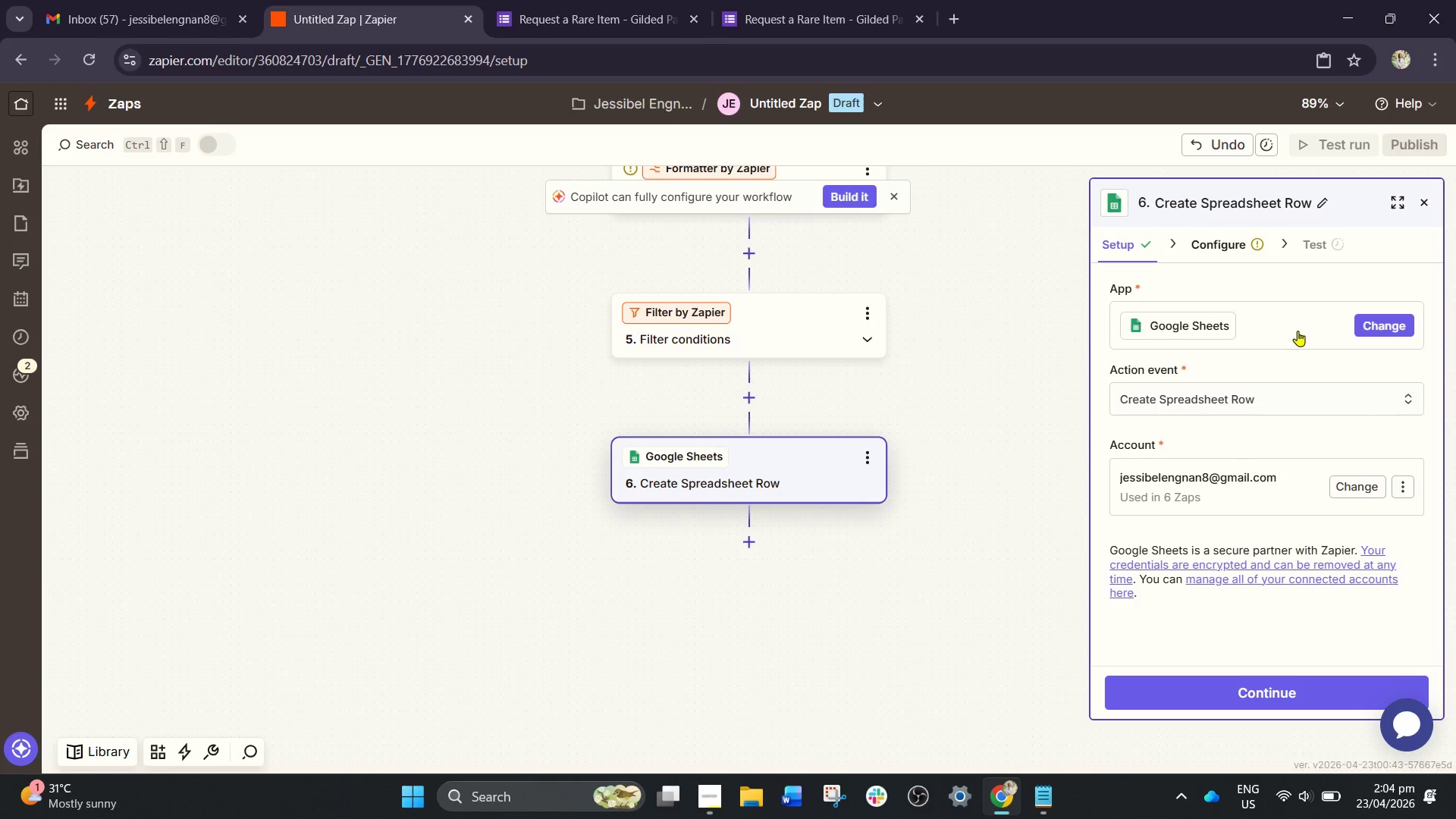 
wait(5.47)
 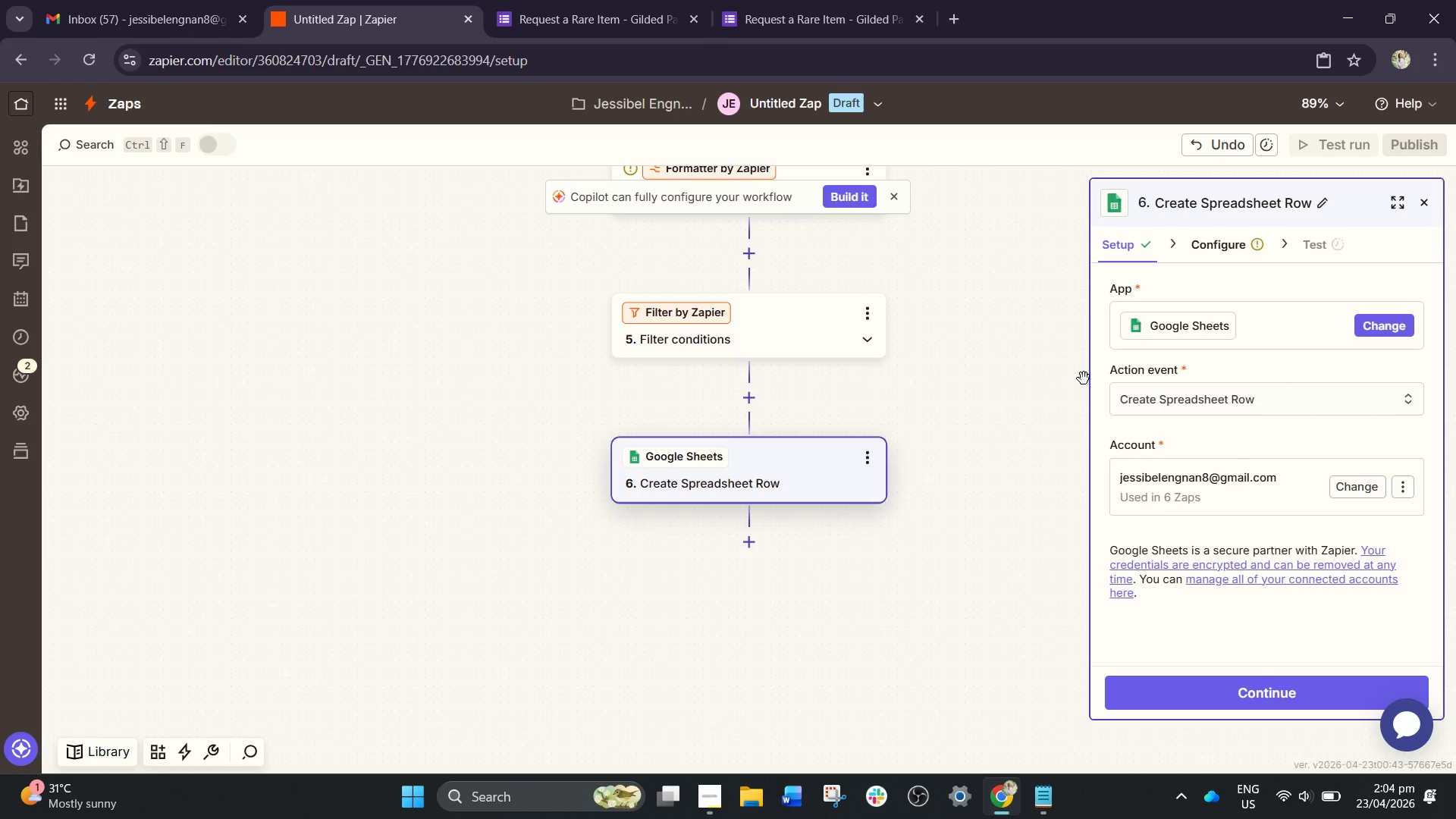 
left_click([1277, 700])
 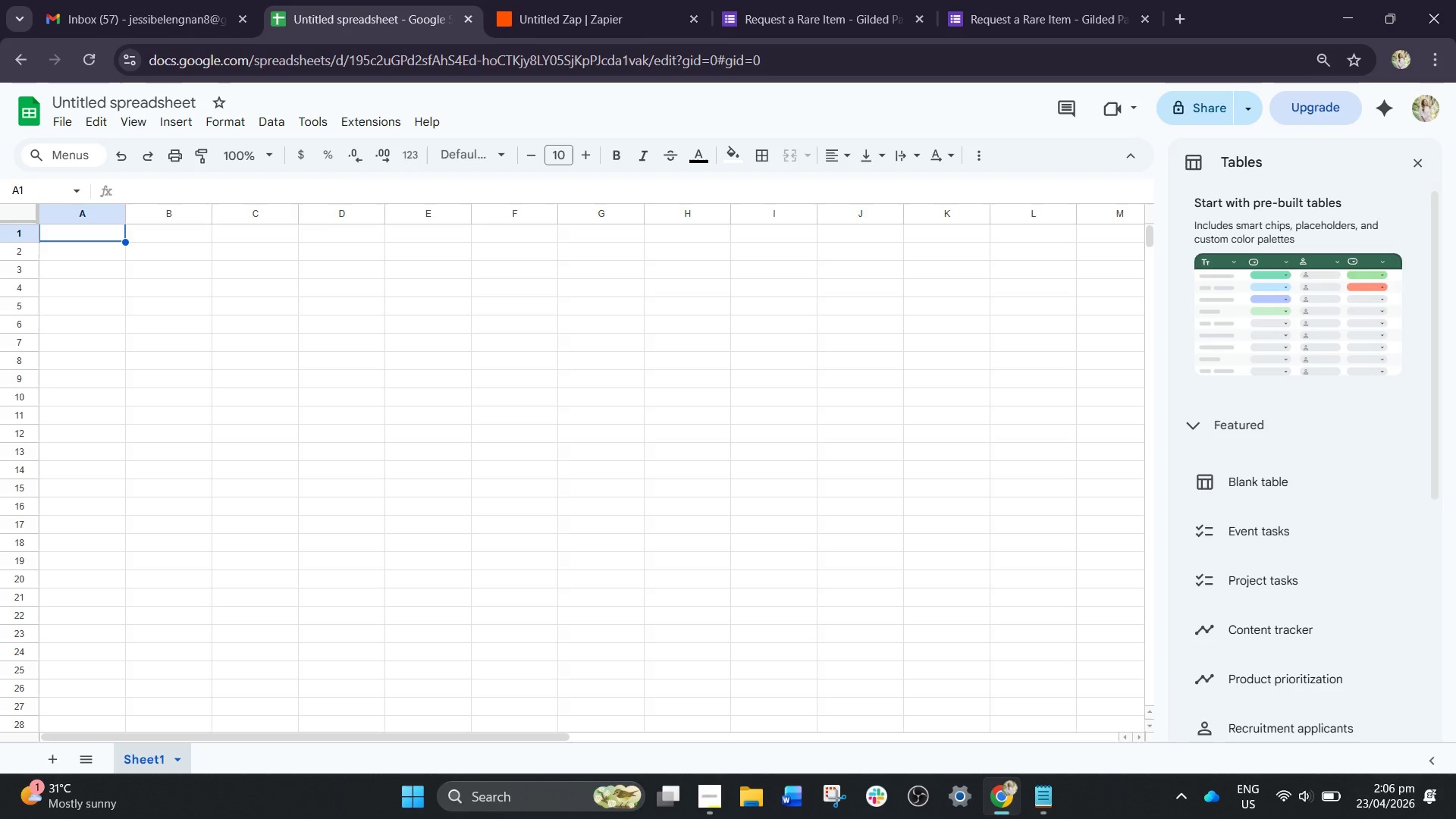 
wait(112.73)
 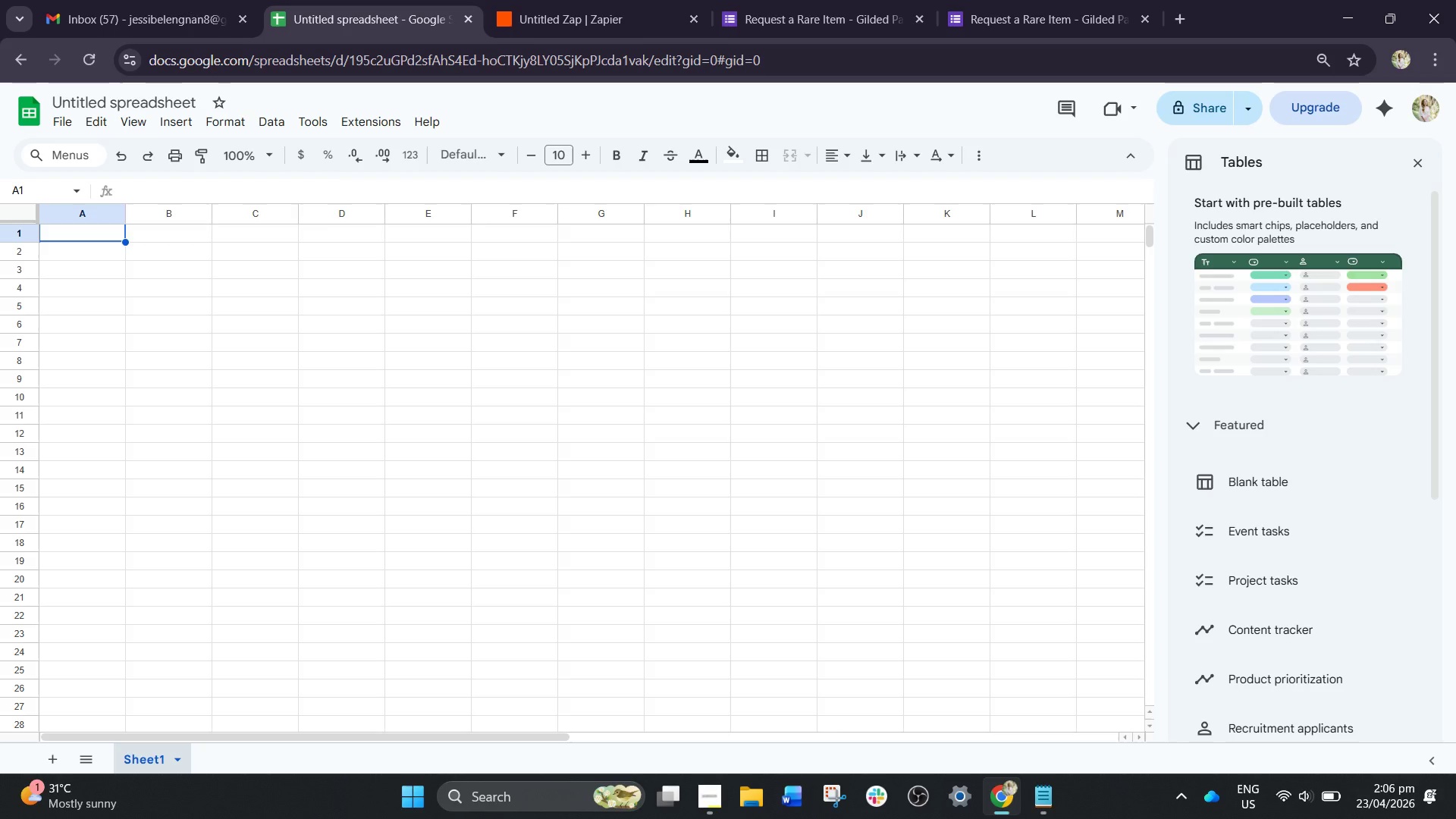 
type(Timestamp)
key(Tab)
 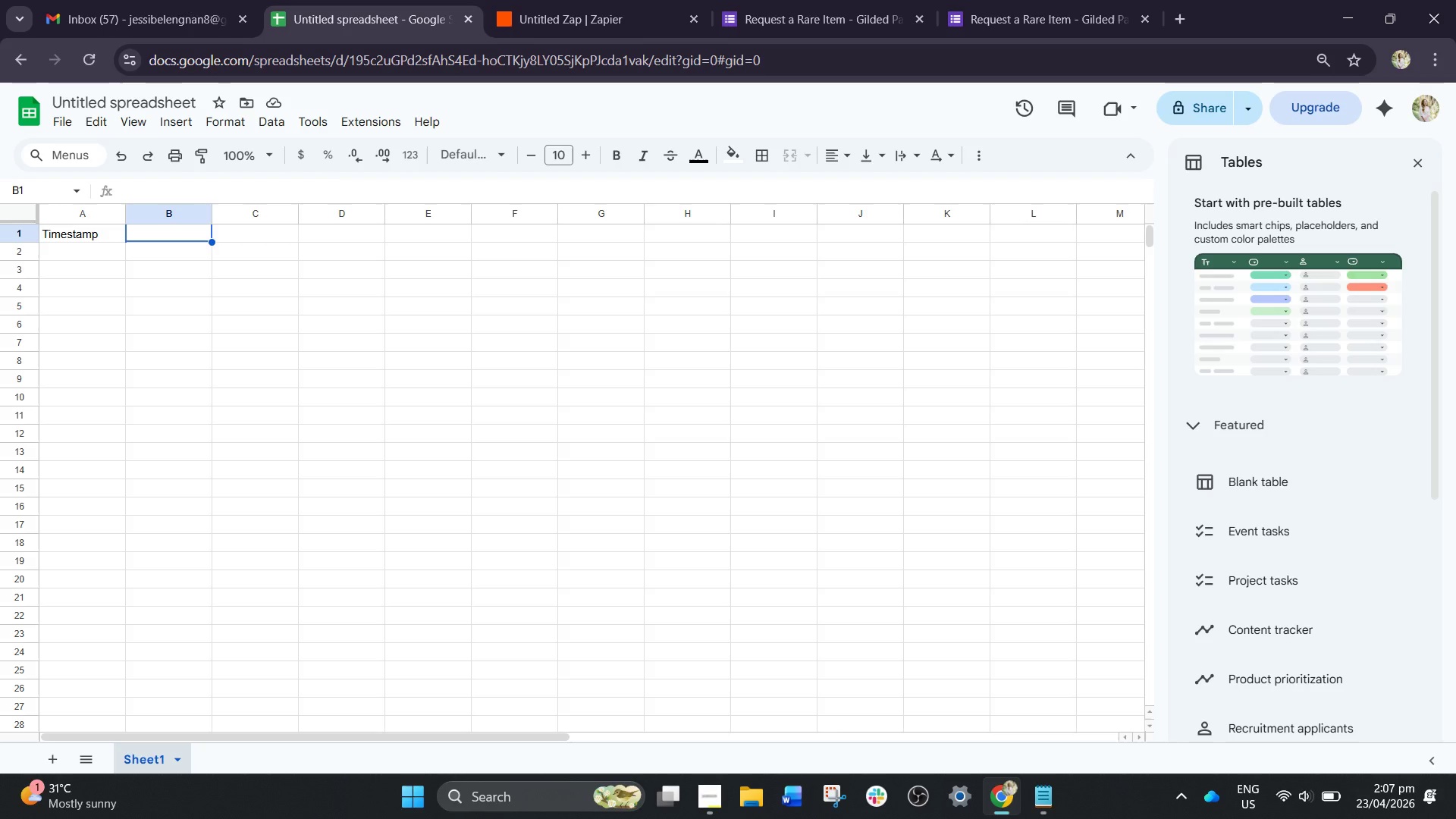 
wait(46.59)
 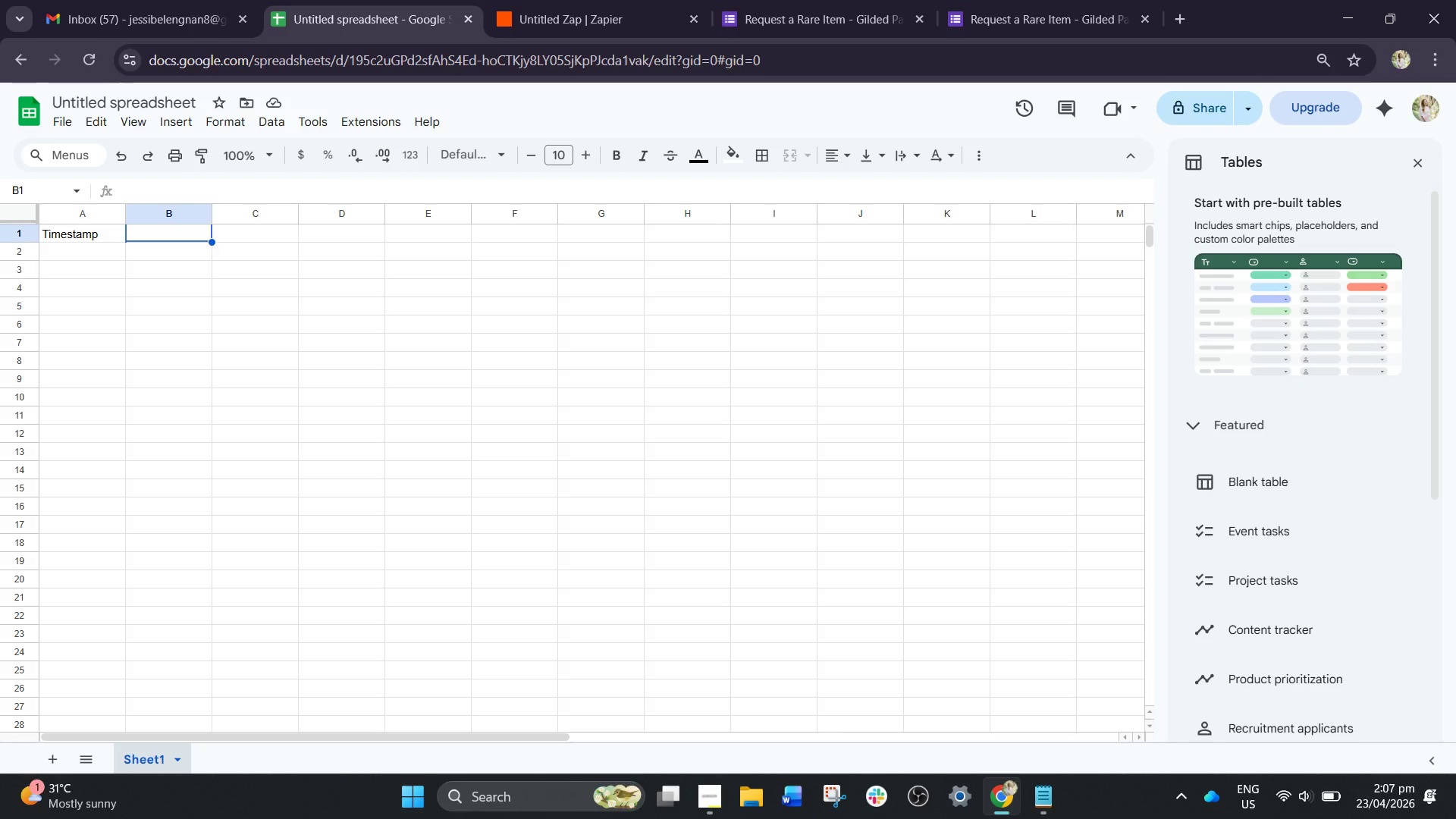 
type(Customer )
 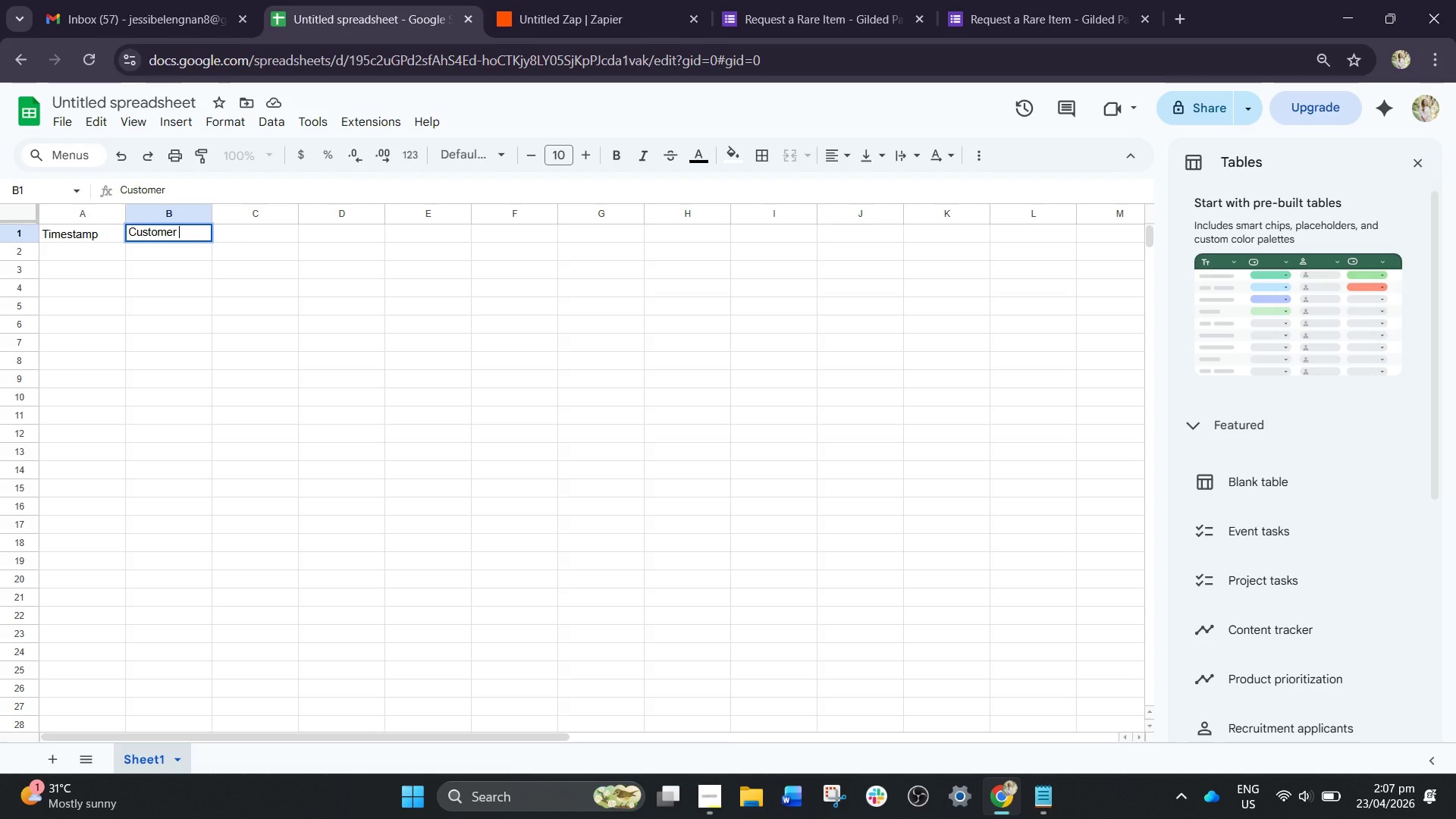 
type(Name)
key(Tab)
 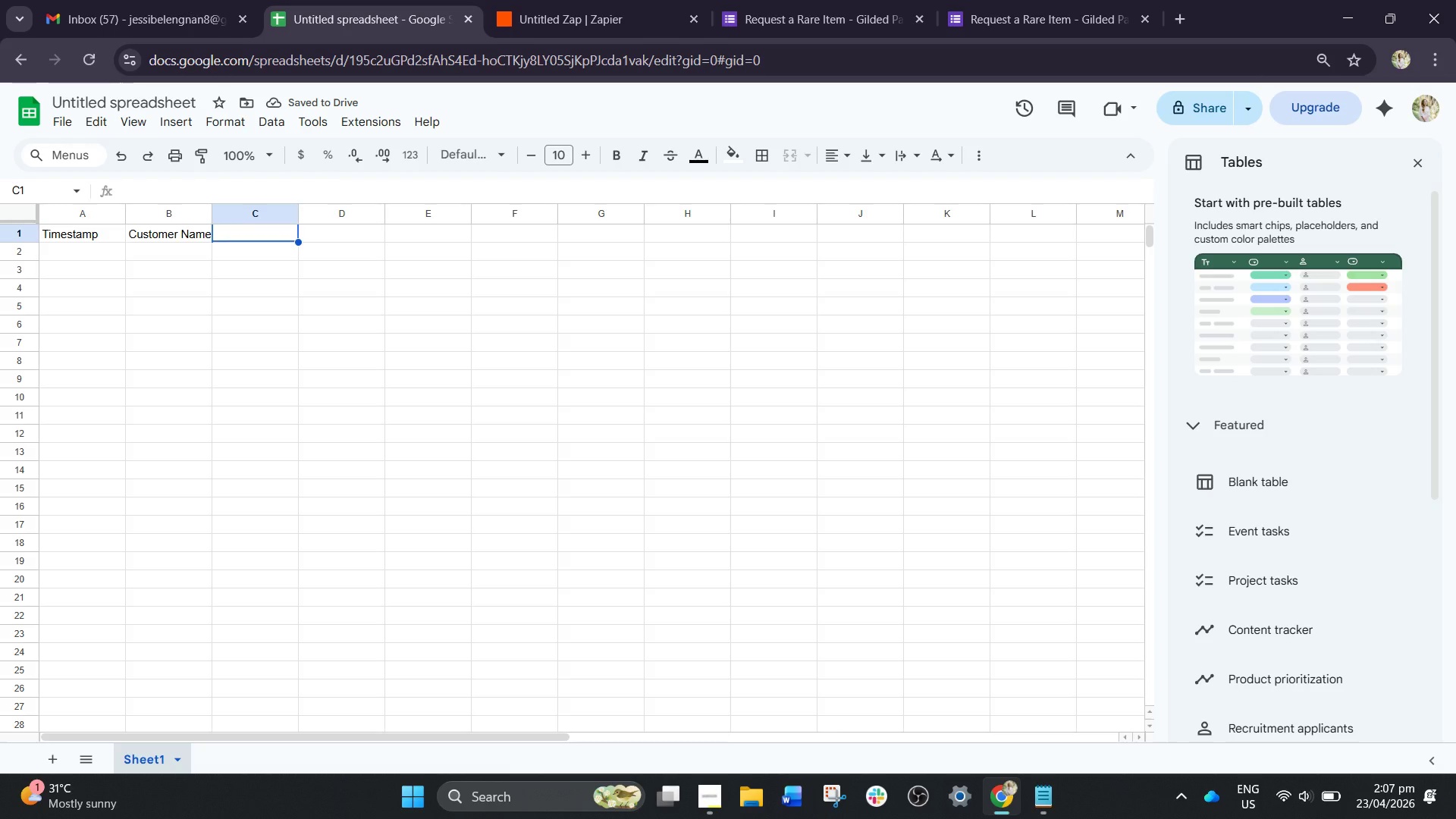 
type(e)
key(Backspace)
type(Email)
key(Tab)
 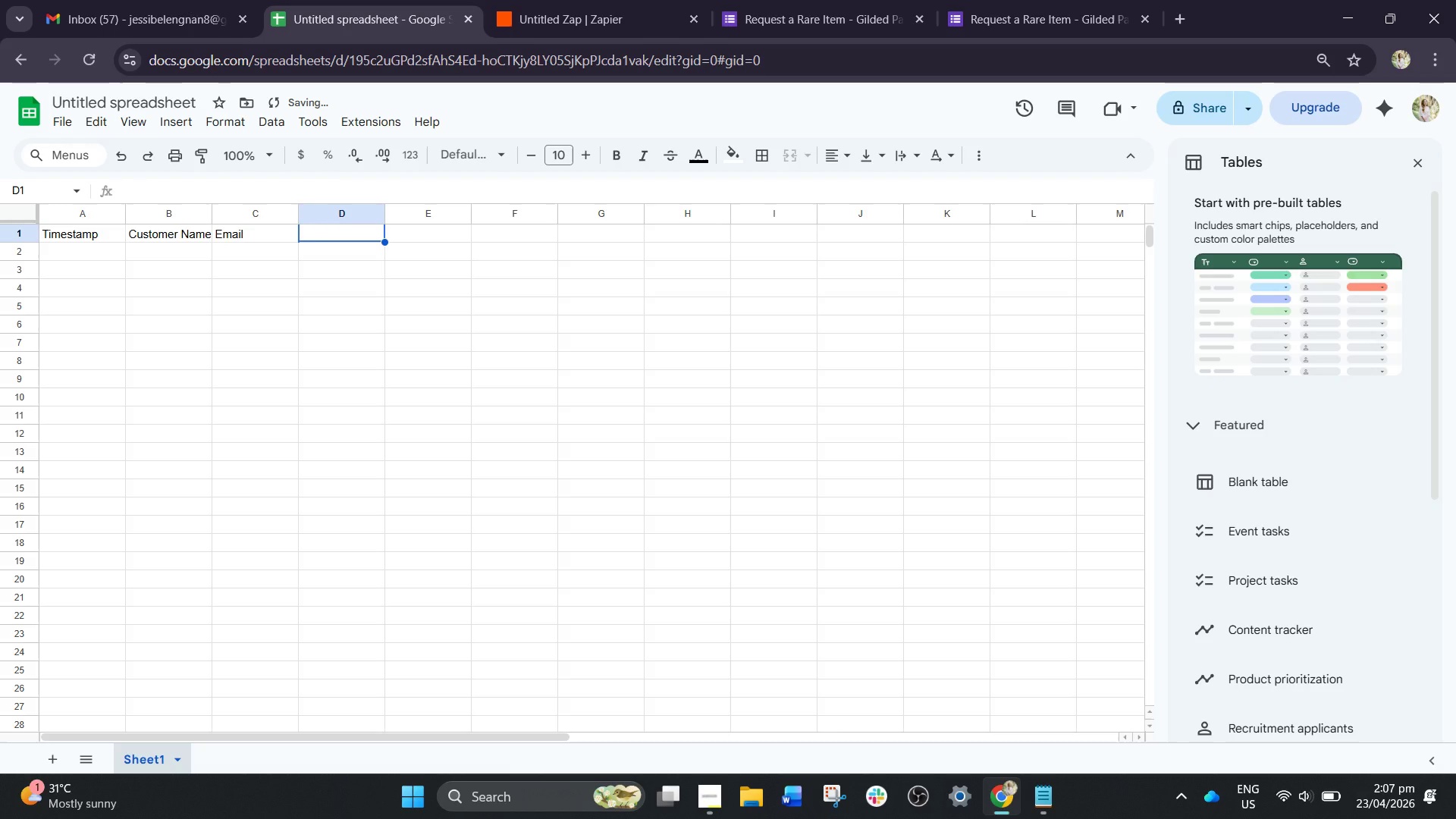 
wait(12.66)
 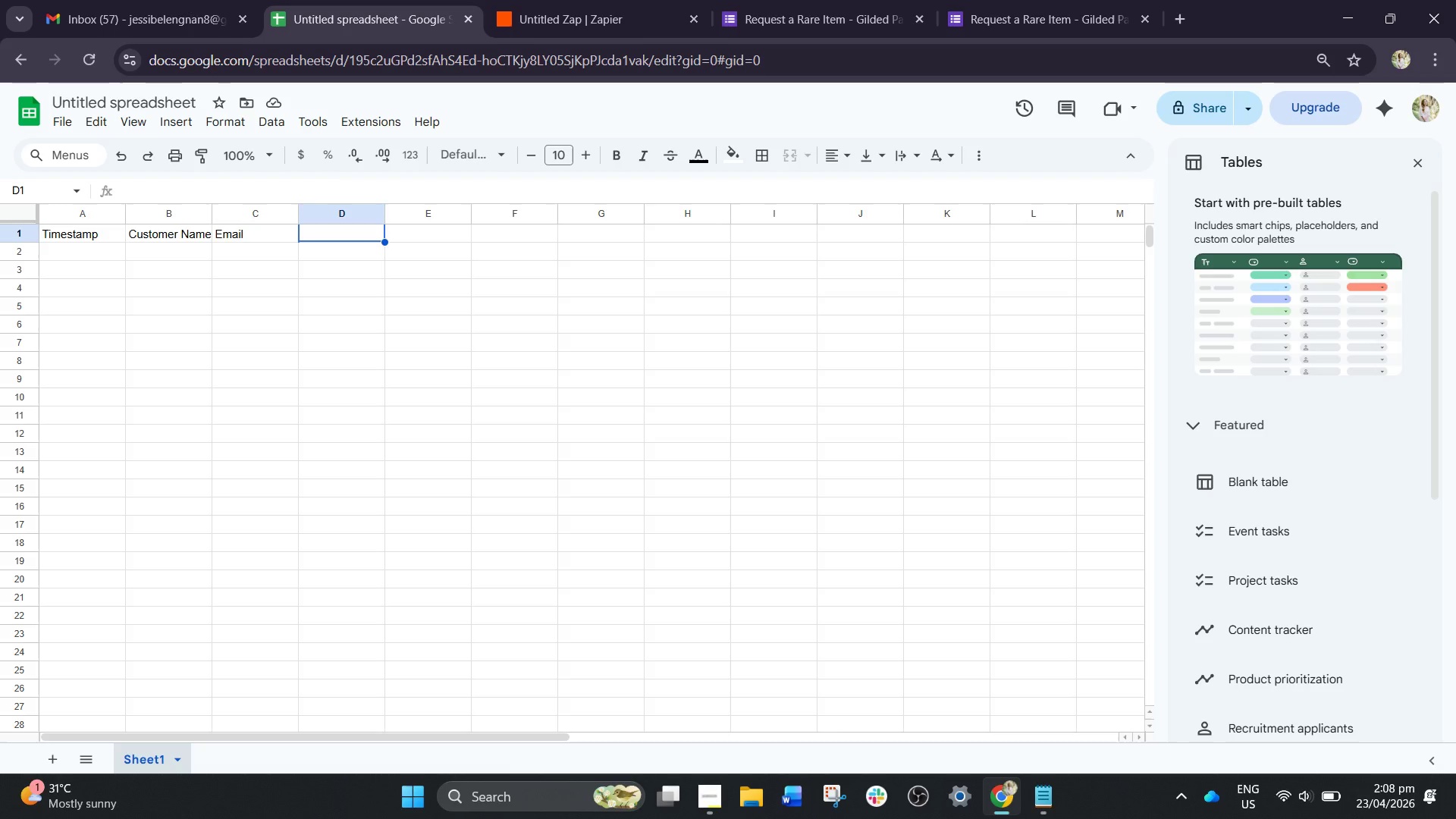 
left_click_drag(start_coordinate=[215, 208], to_coordinate=[278, 202])
 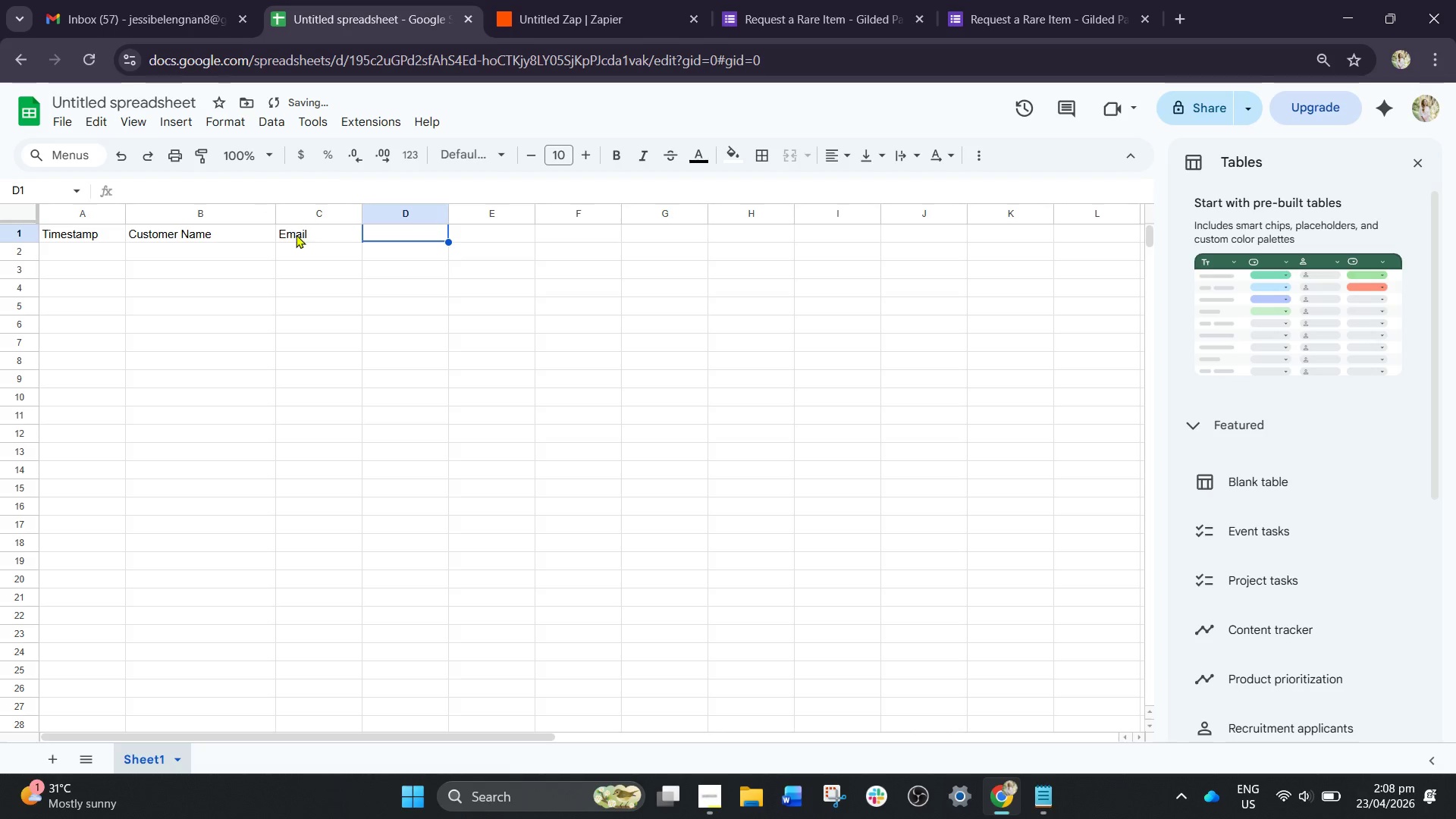 
left_click([286, 233])
 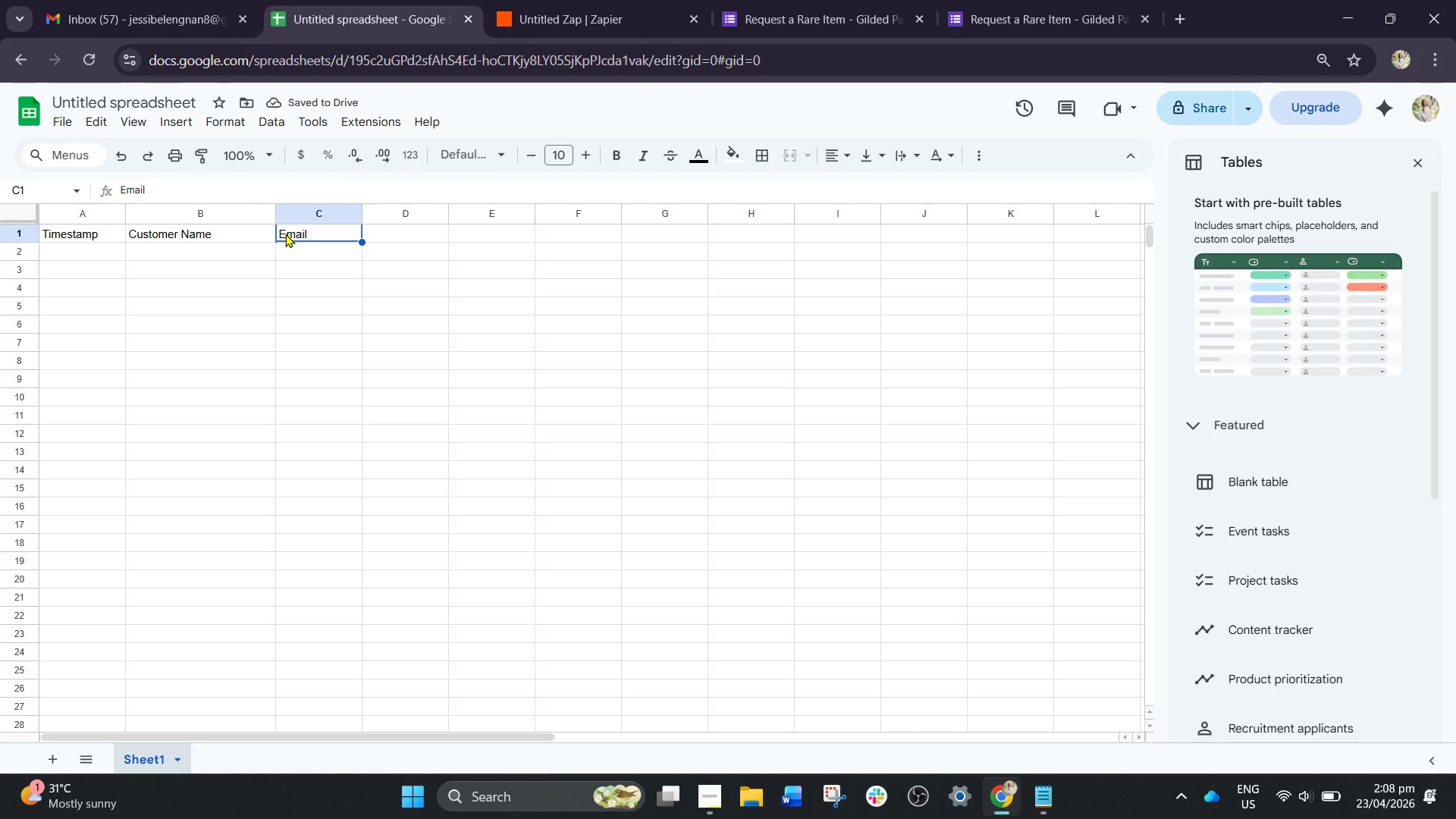 
key(Tab)
 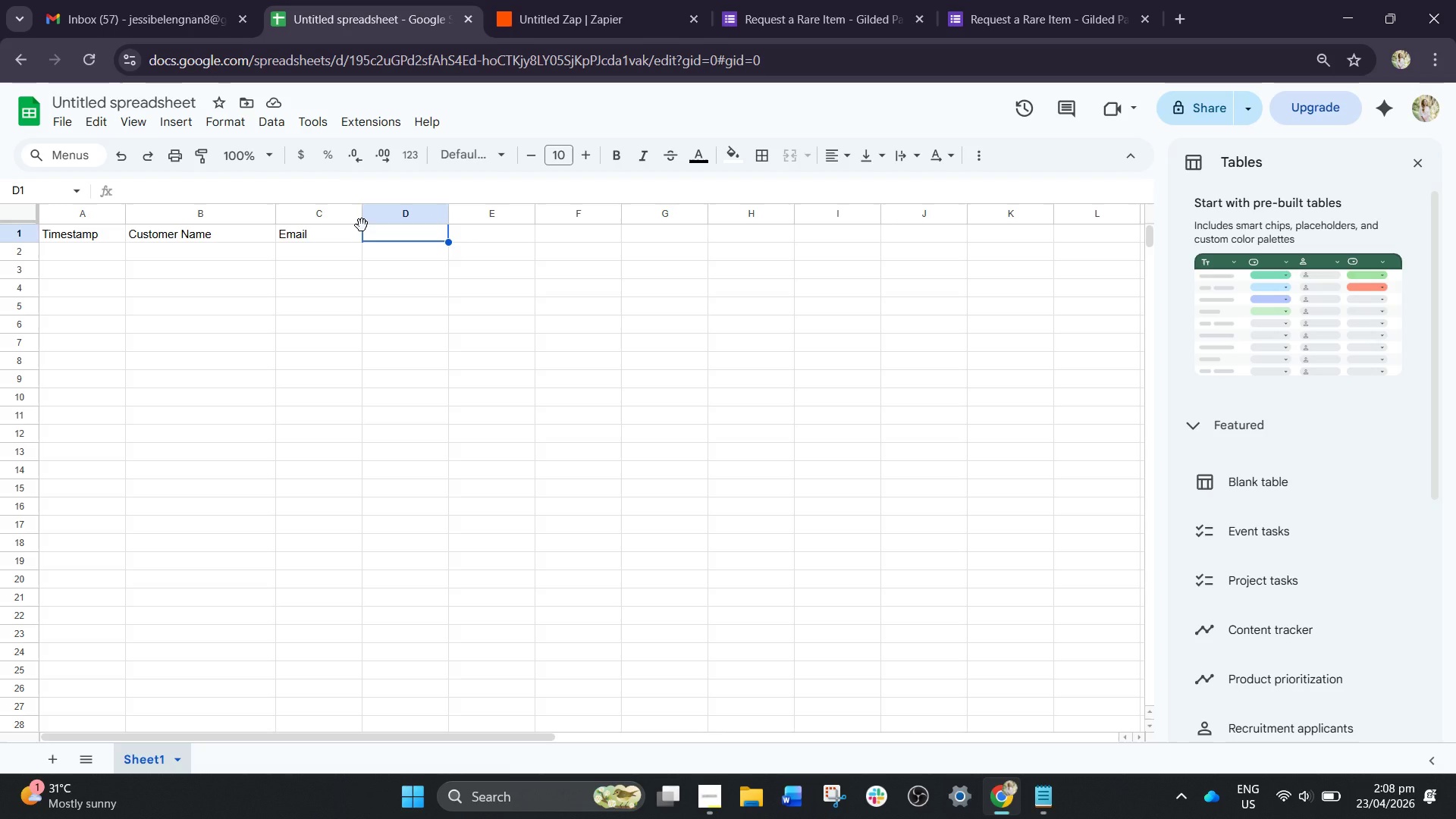 
wait(32.97)
 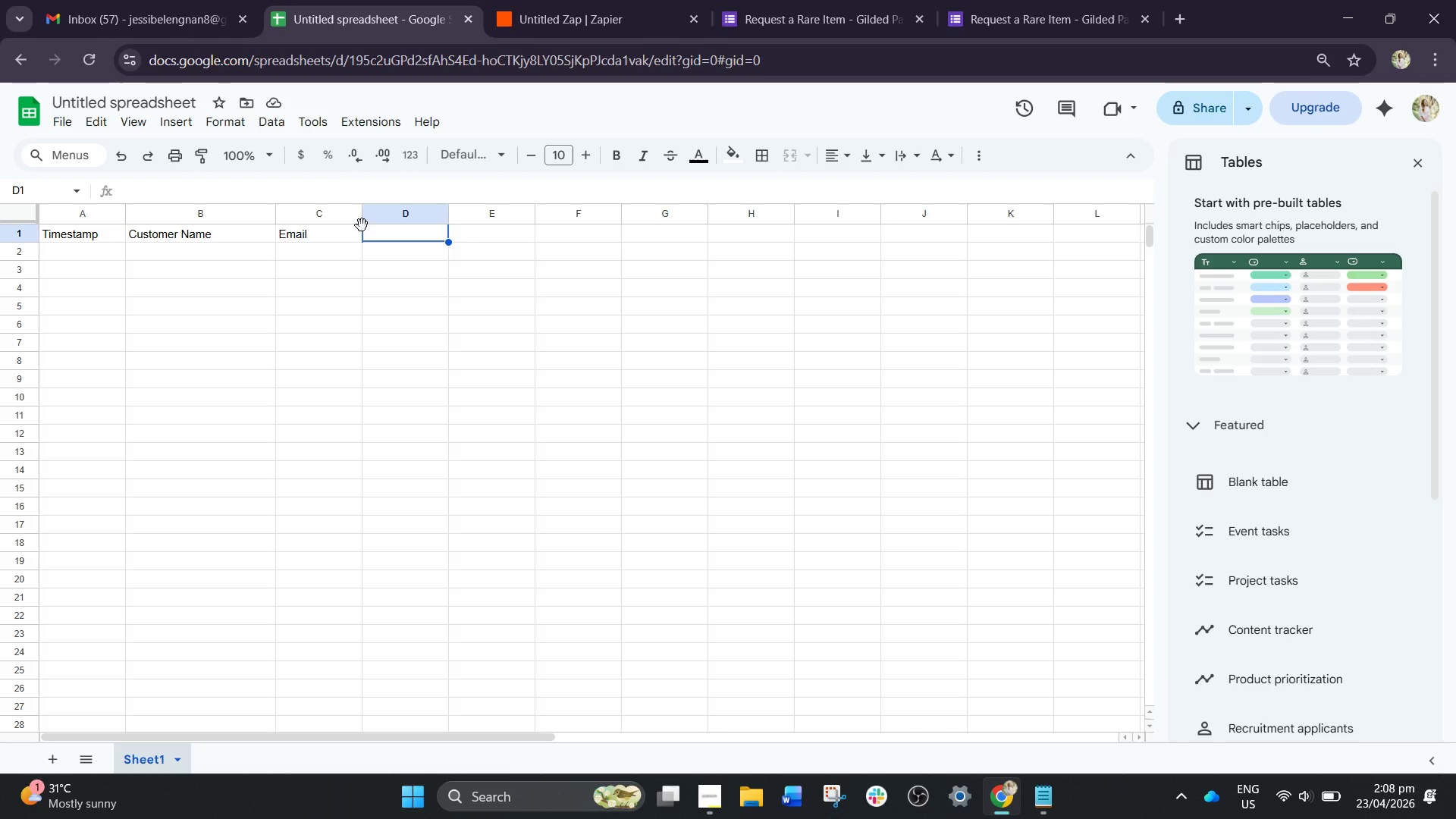 
type(it)
key(Backspace)
key(Backspace)
 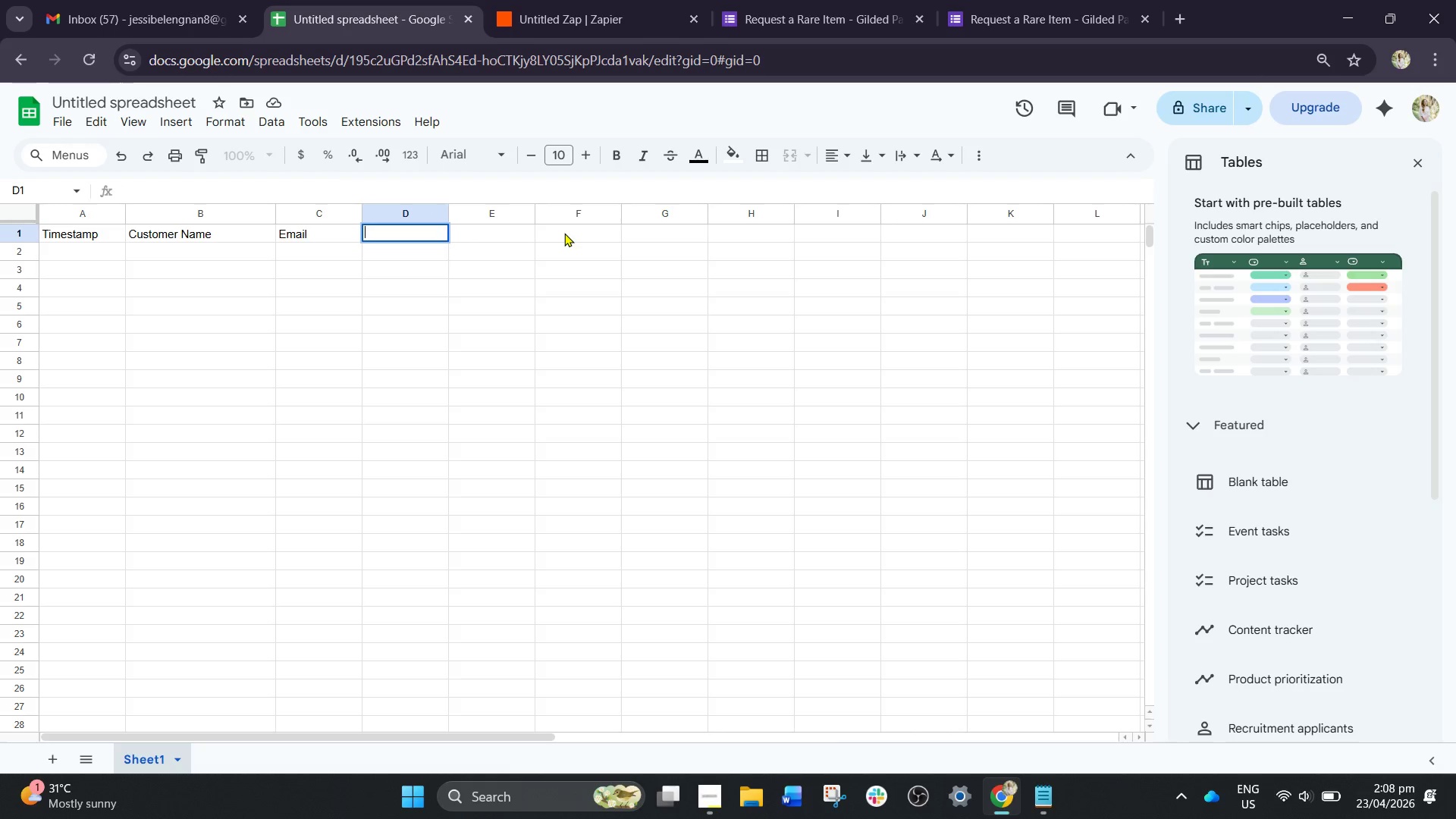 
key(CapsLock)
 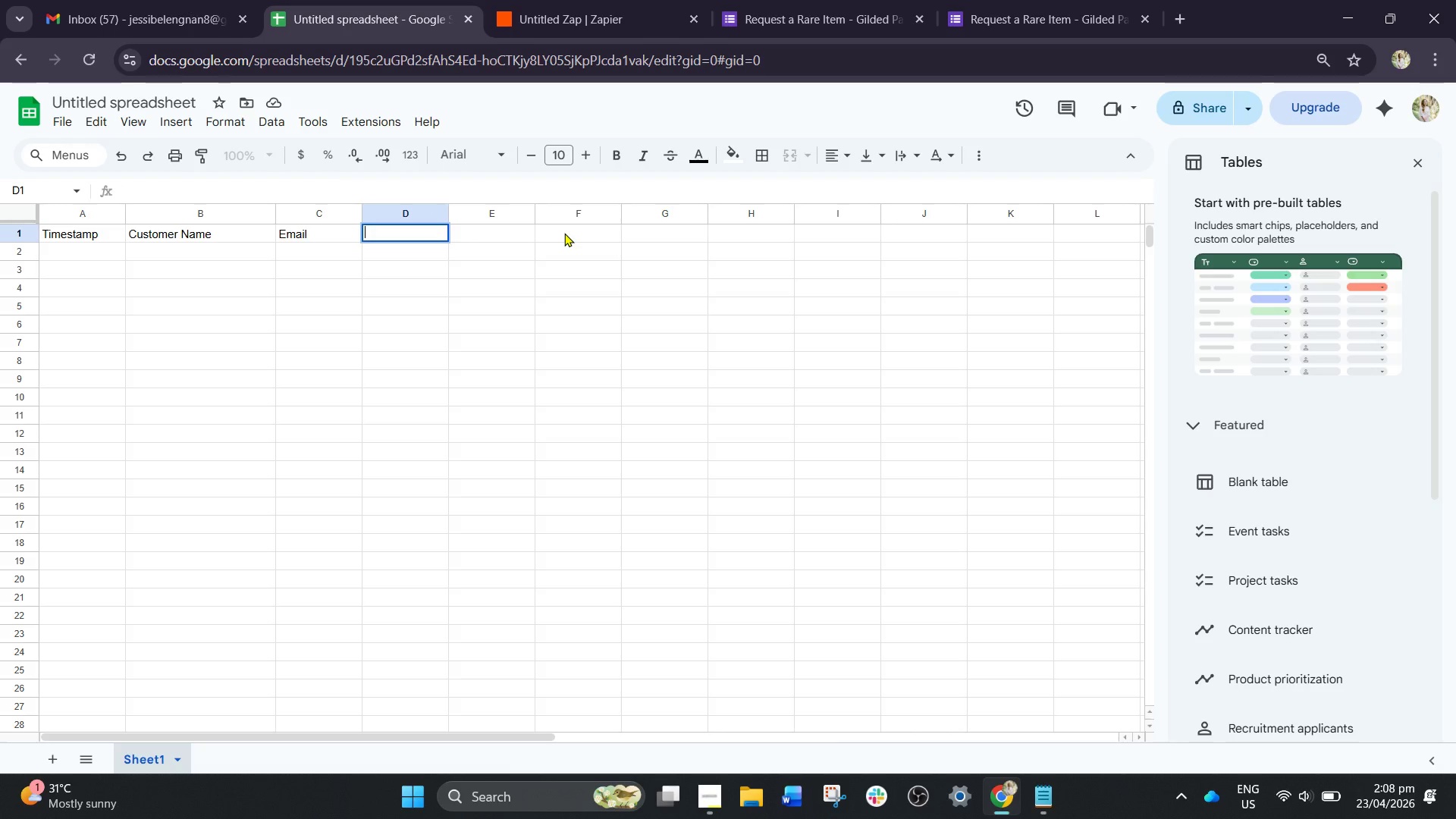 
key(I)
 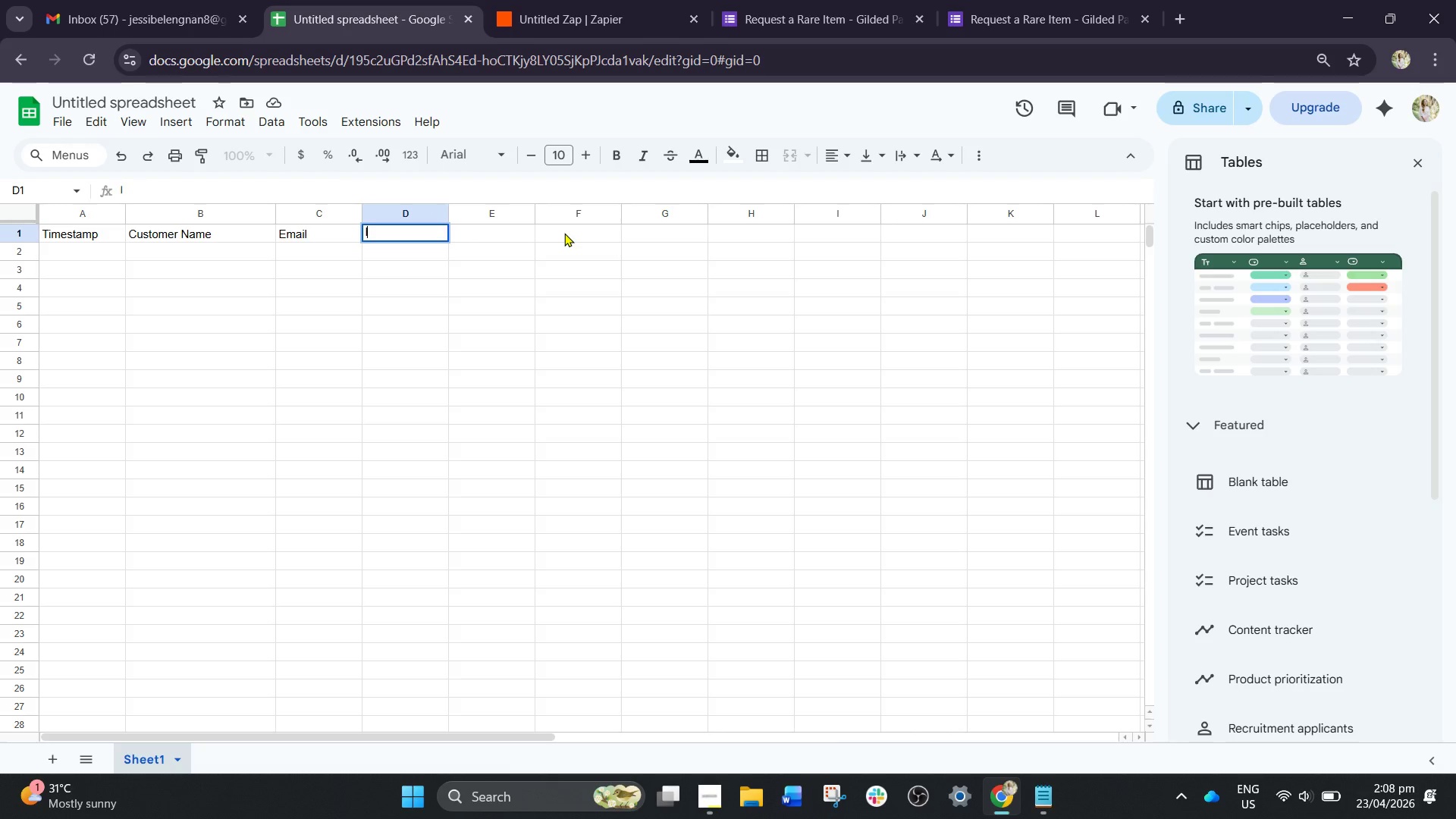 
key(CapsLock)
 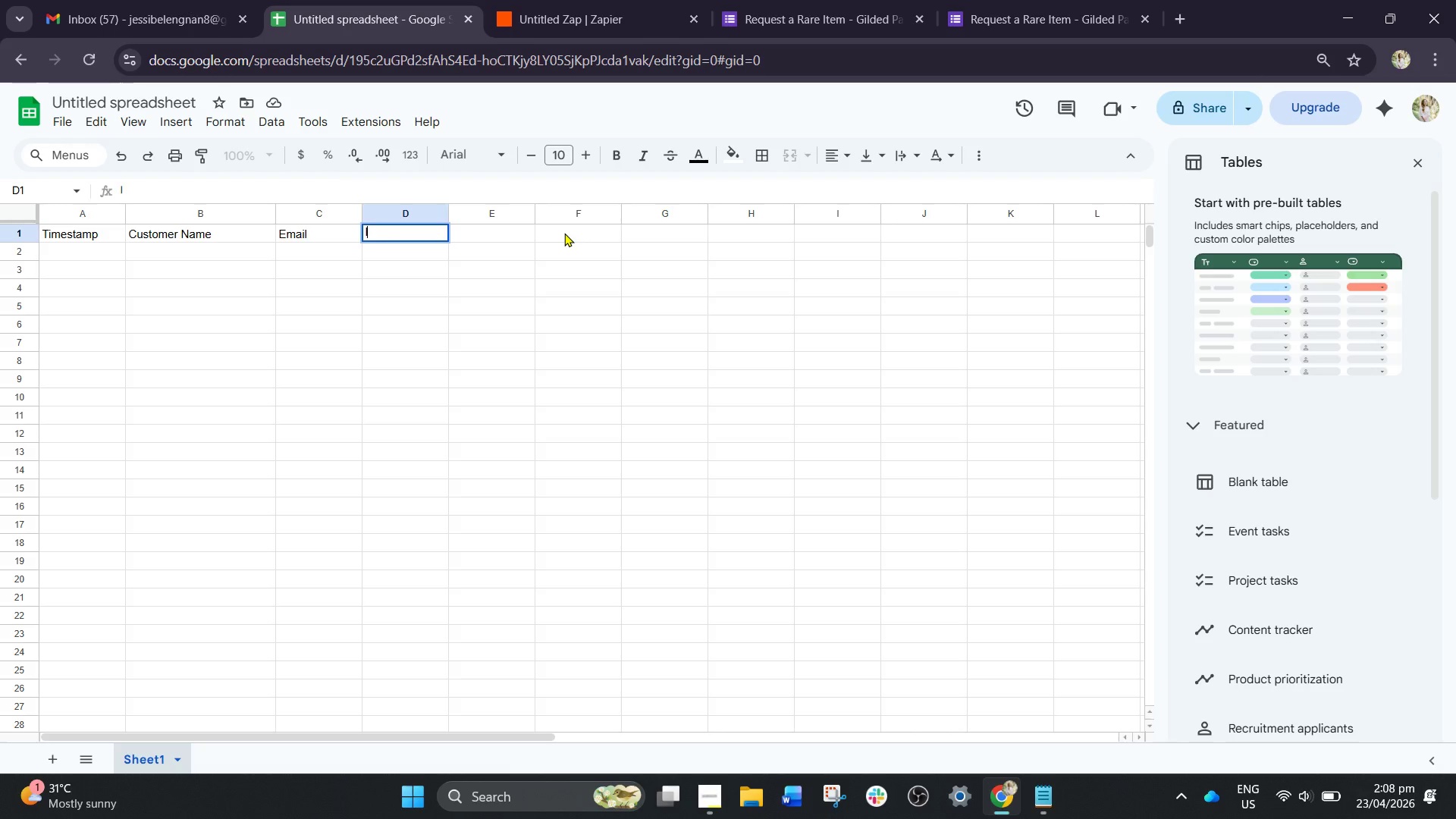 
wait(5.45)
 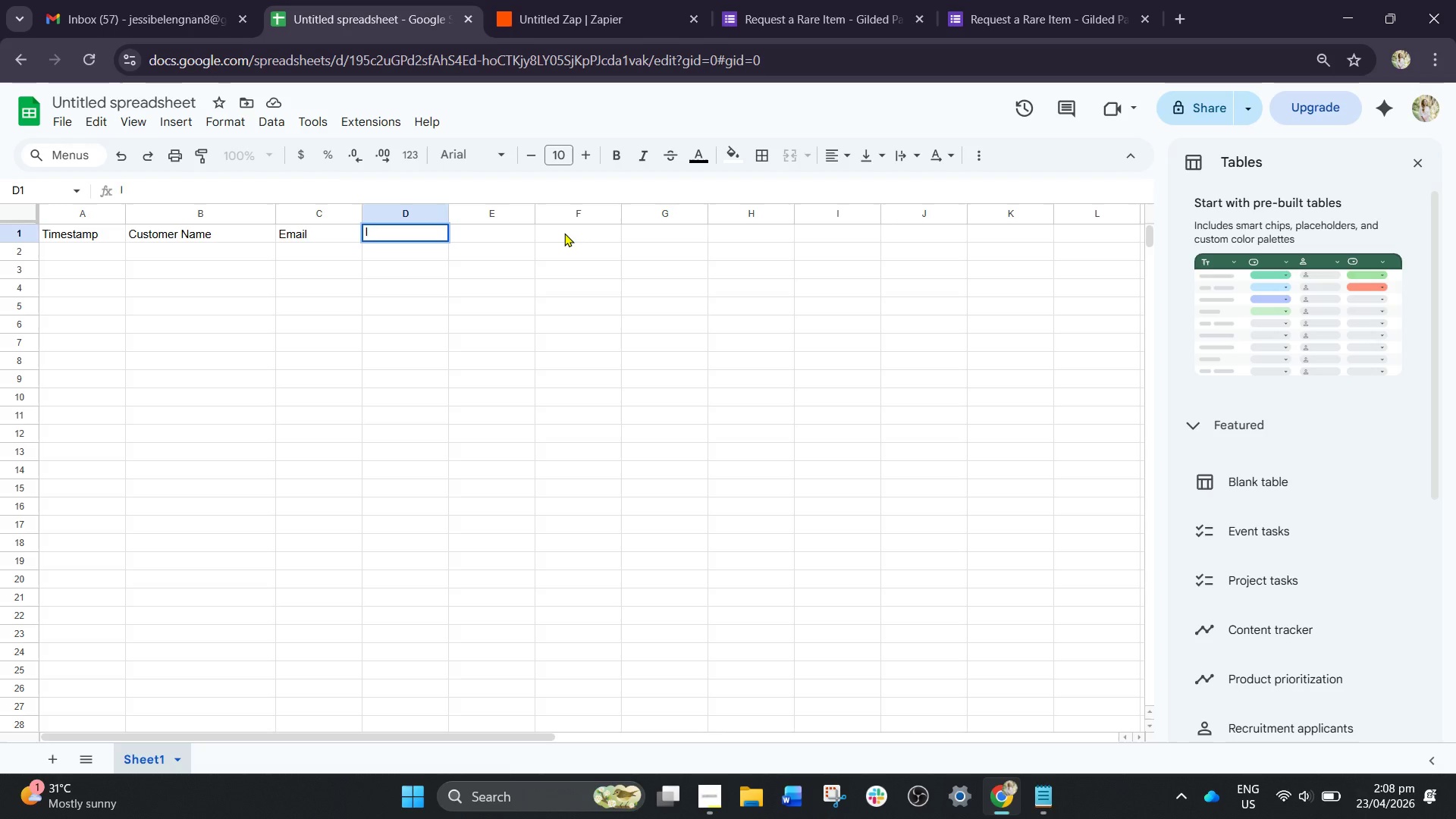 
type(tem requested)
 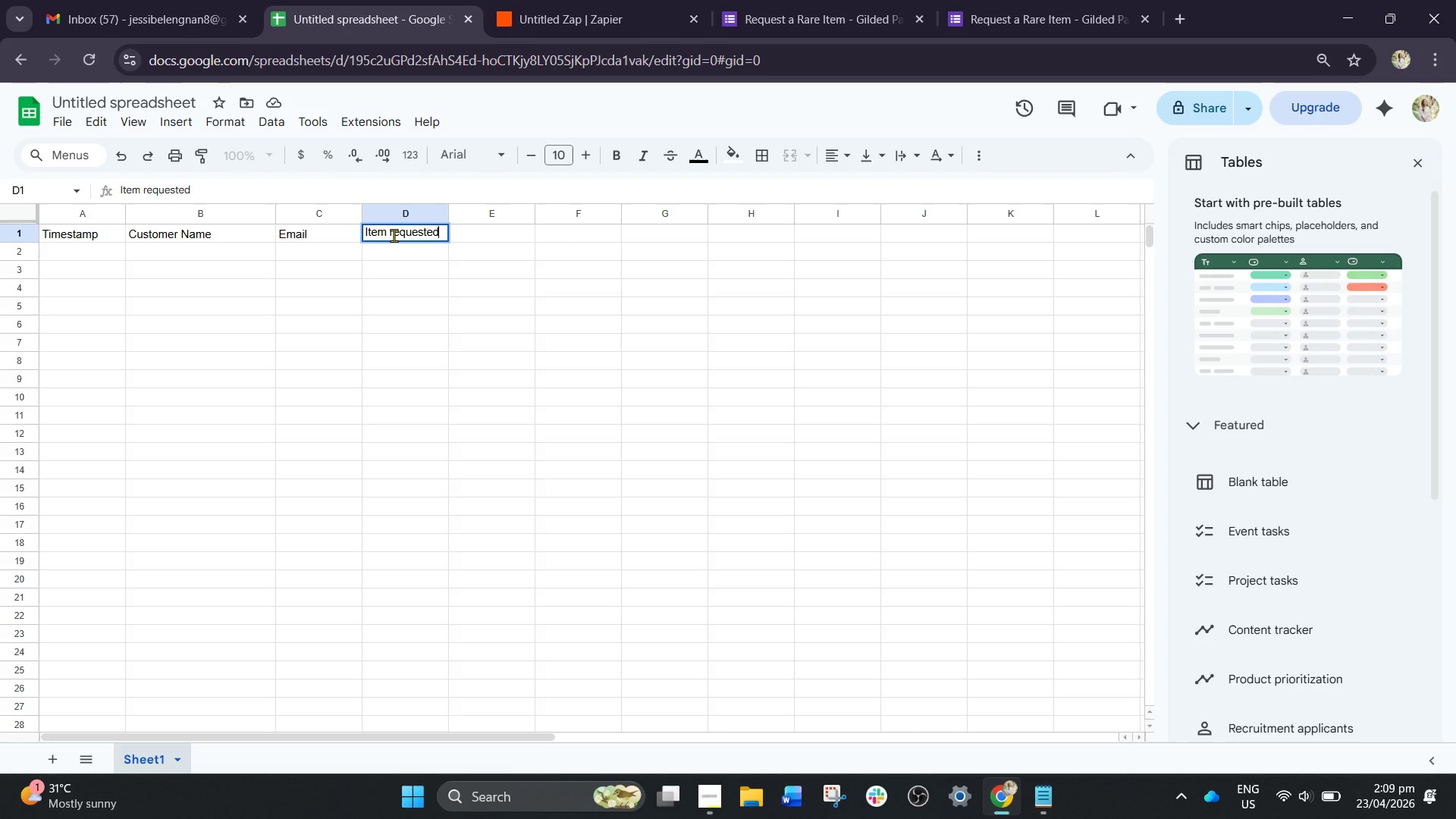 
key(Tab)
 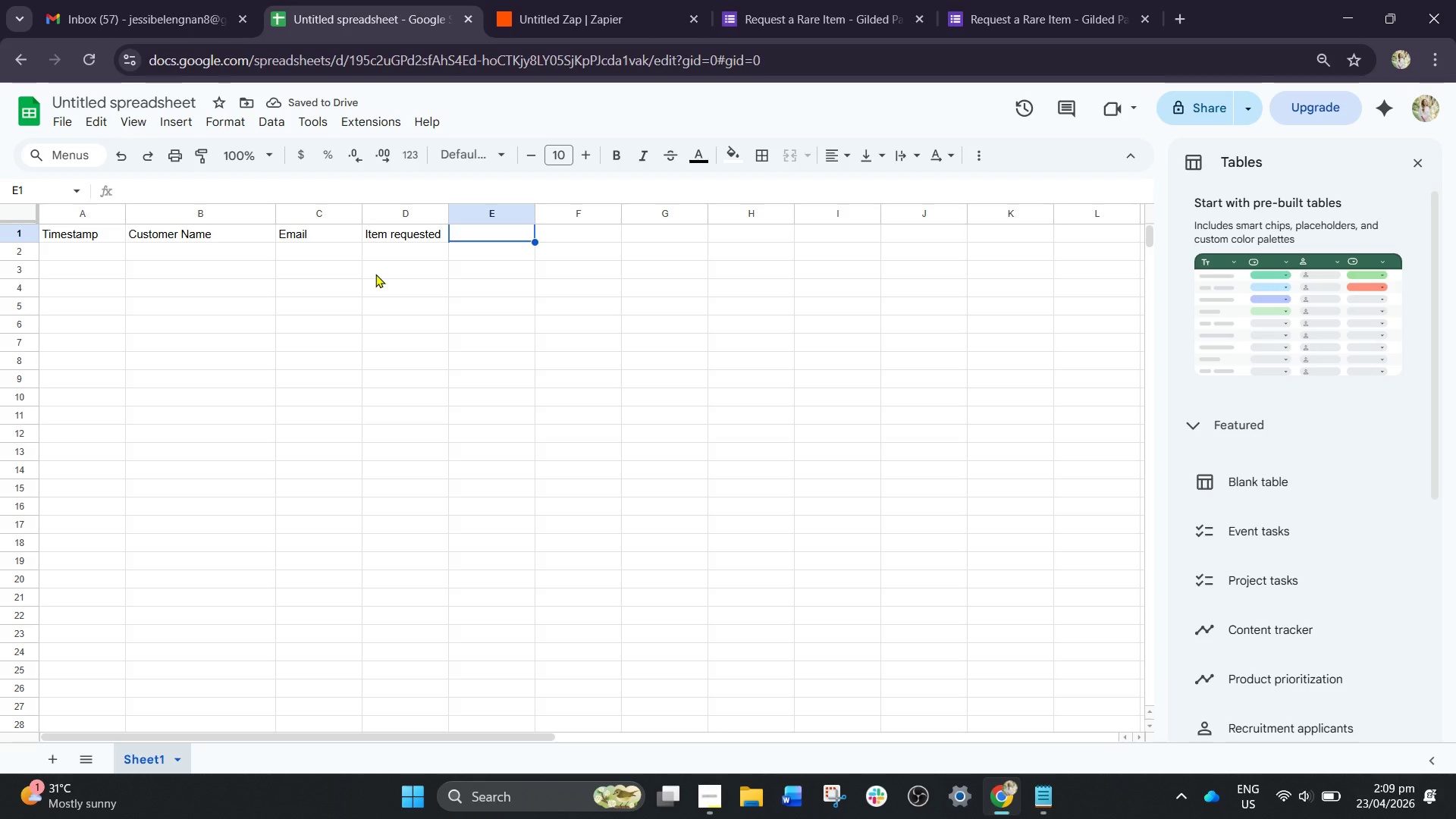 
type(Category)
key(Tab)
type(Budj)
 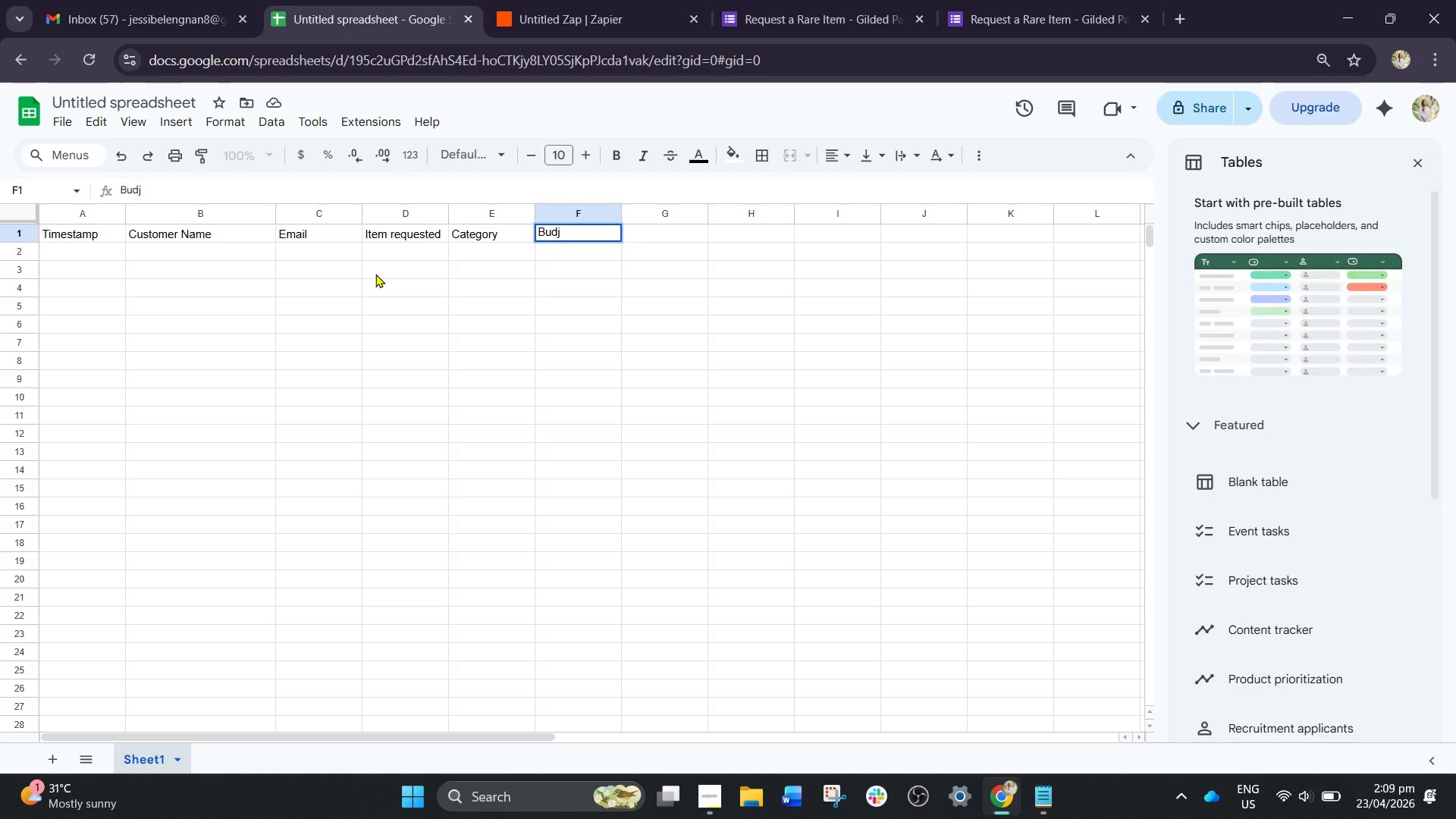 
key(Backspace)
type(get)
key(Tab)
 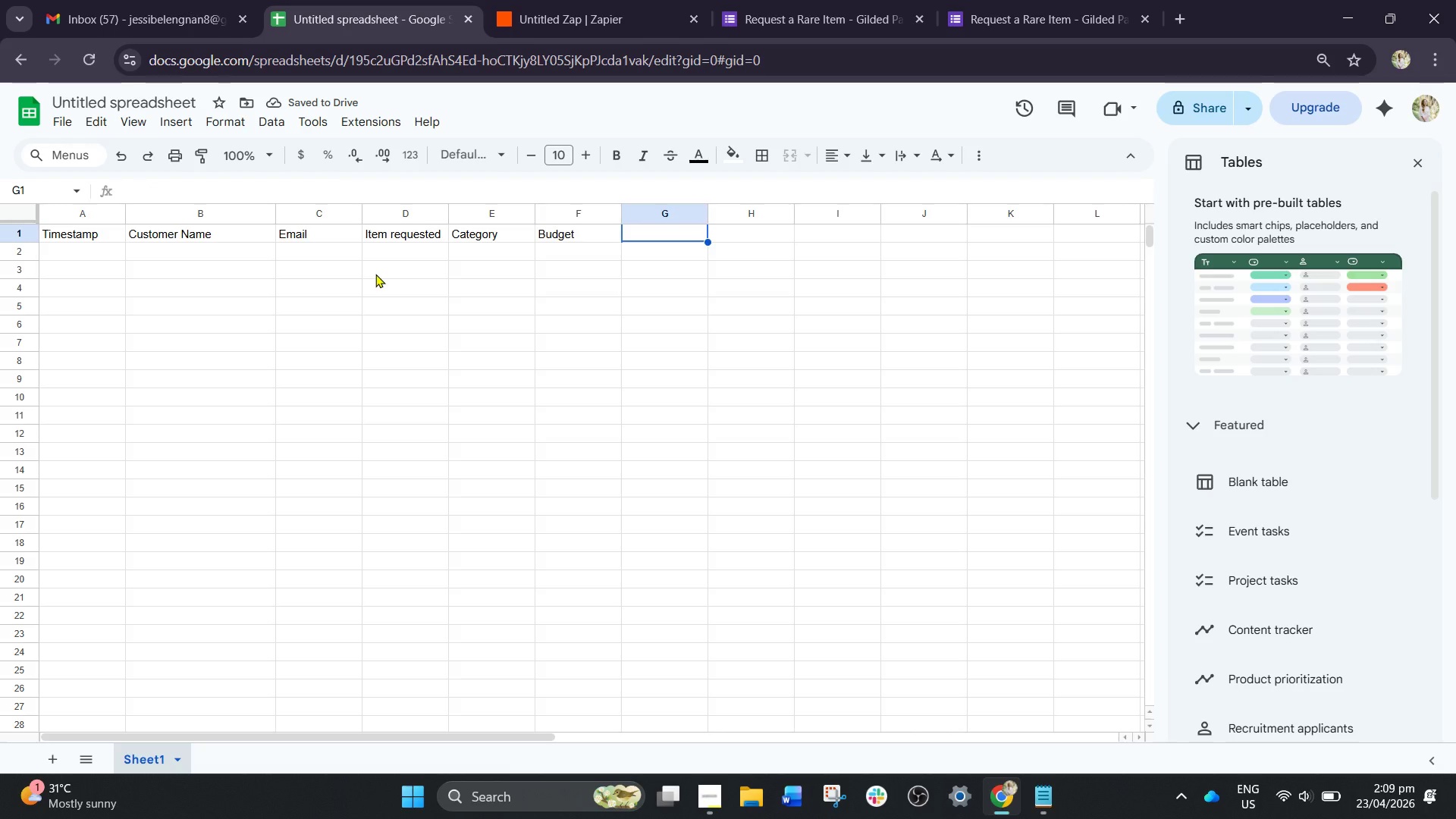 
type(Status)
key(Tab)
type(Priority)
 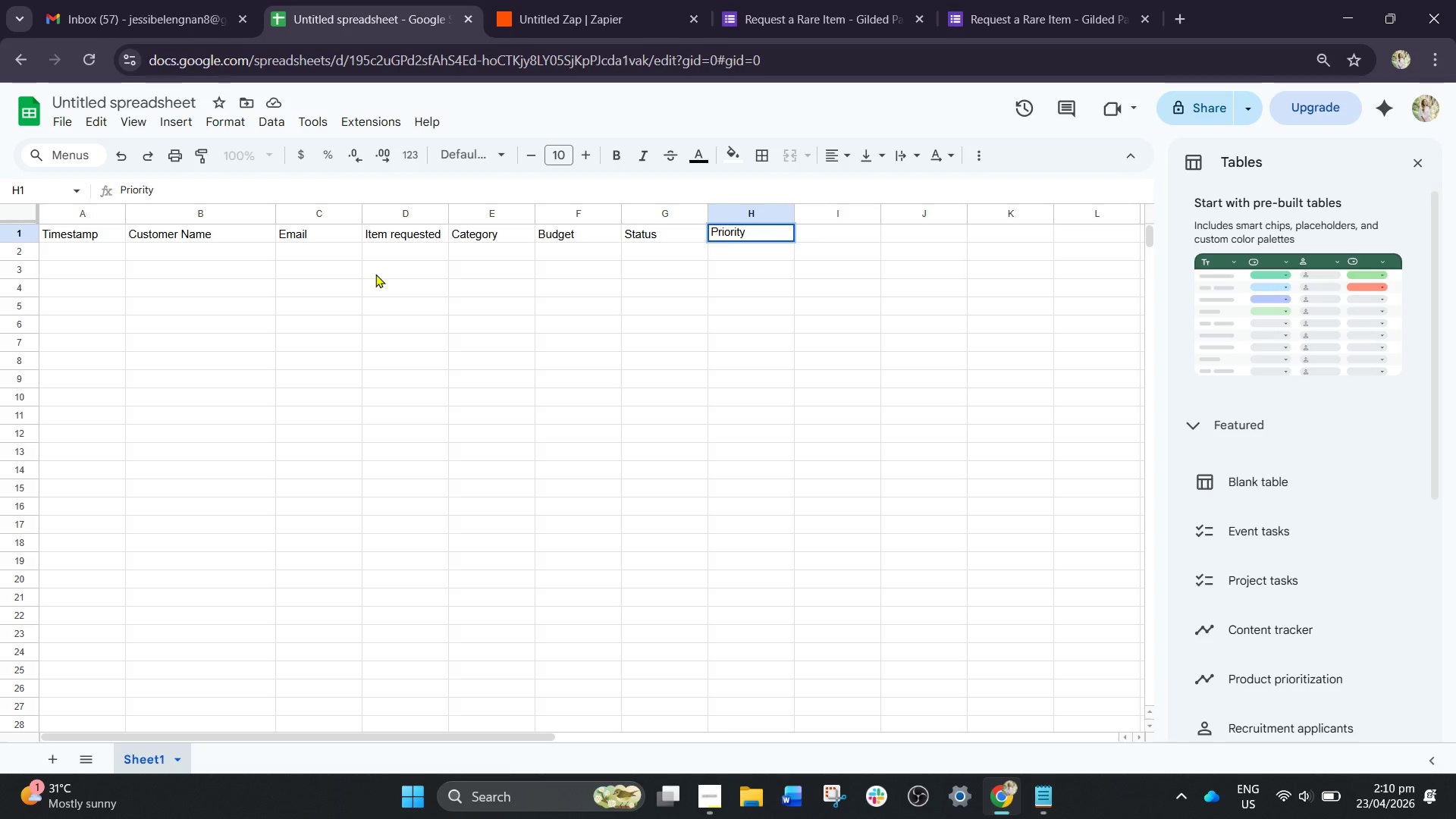 
wait(25.77)
 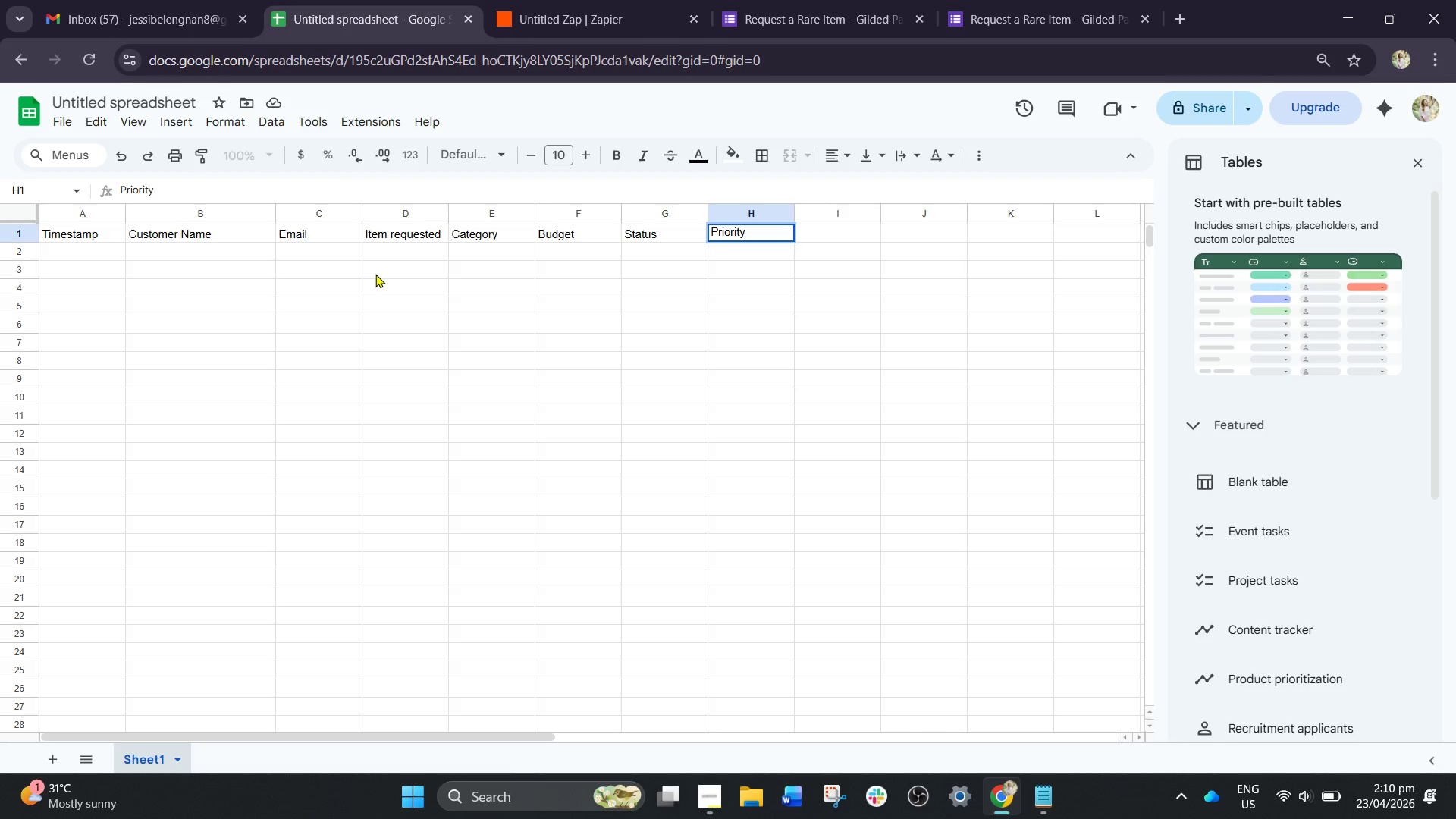 
left_click_drag(start_coordinate=[68, 236], to_coordinate=[755, 233])
 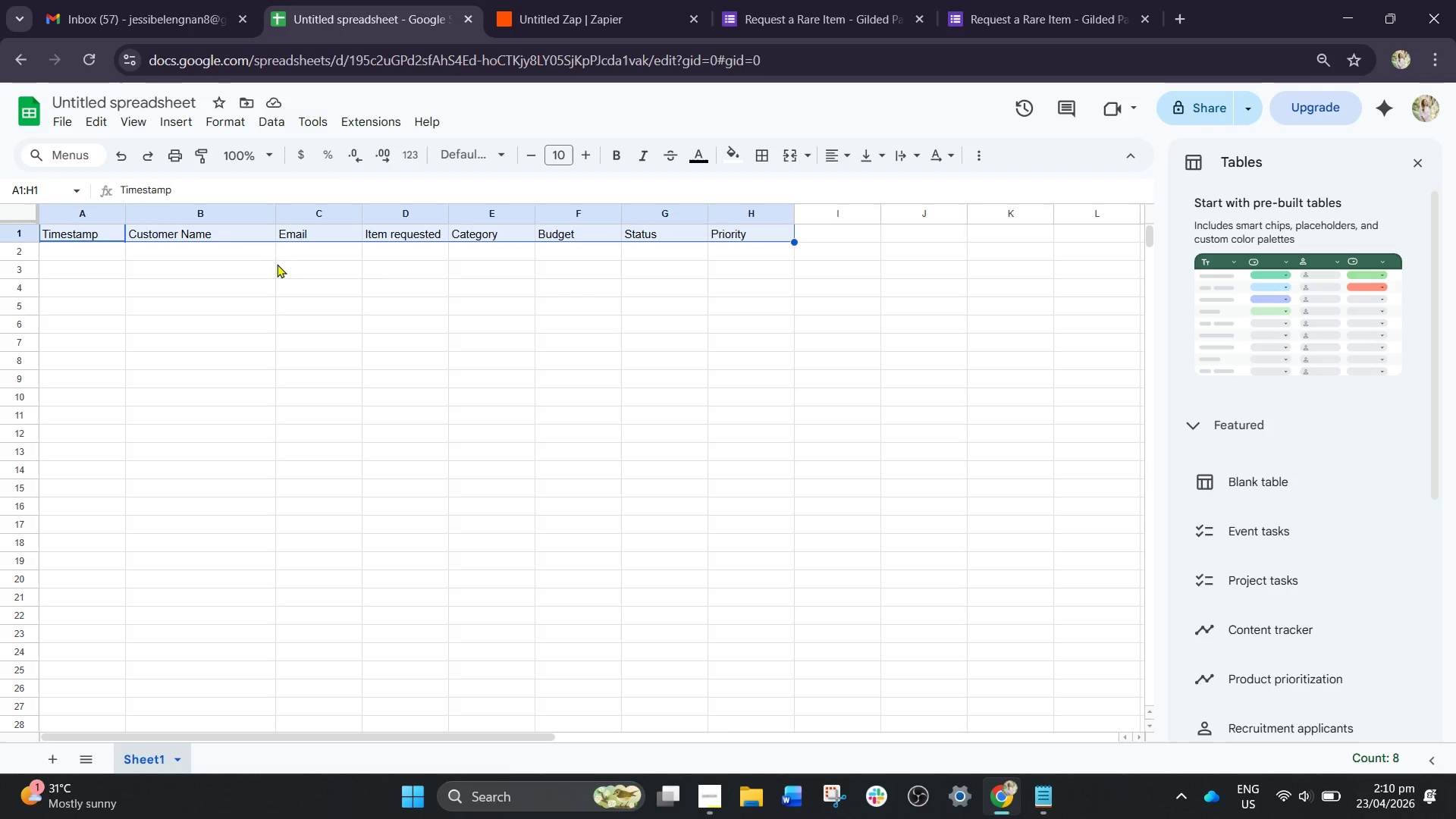 
wait(5.22)
 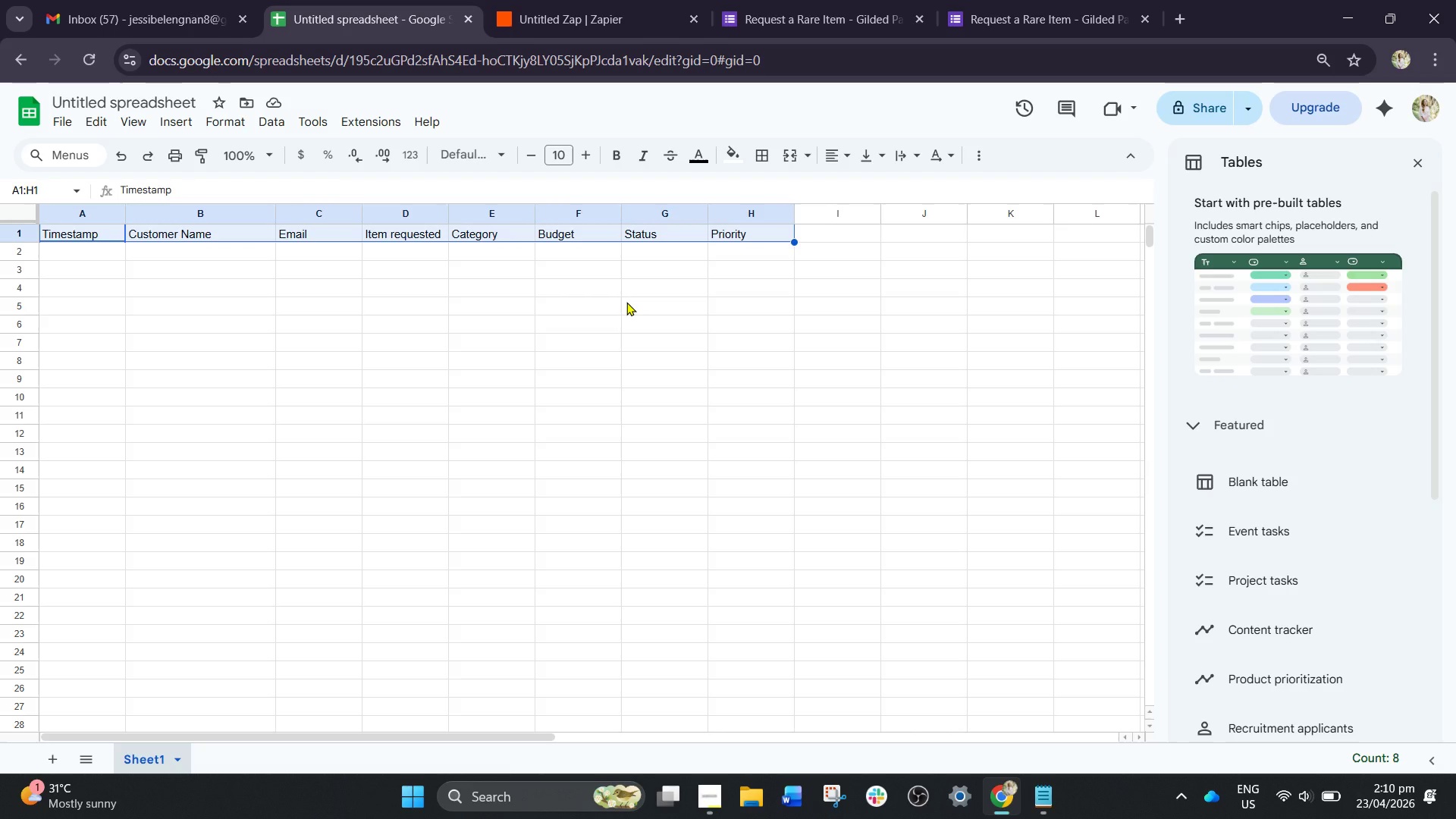 
right_click([242, 227])
 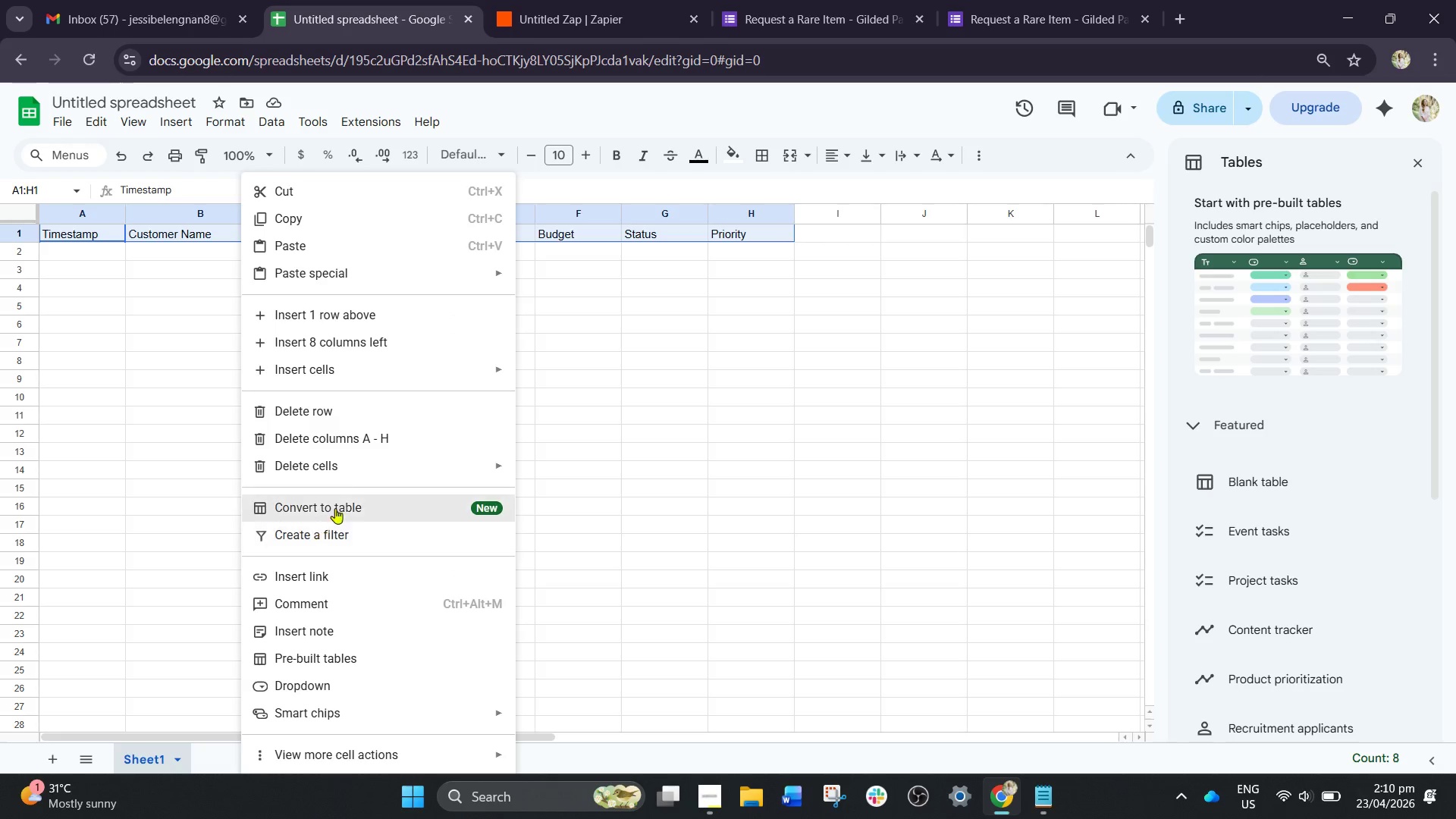 
left_click([341, 507])
 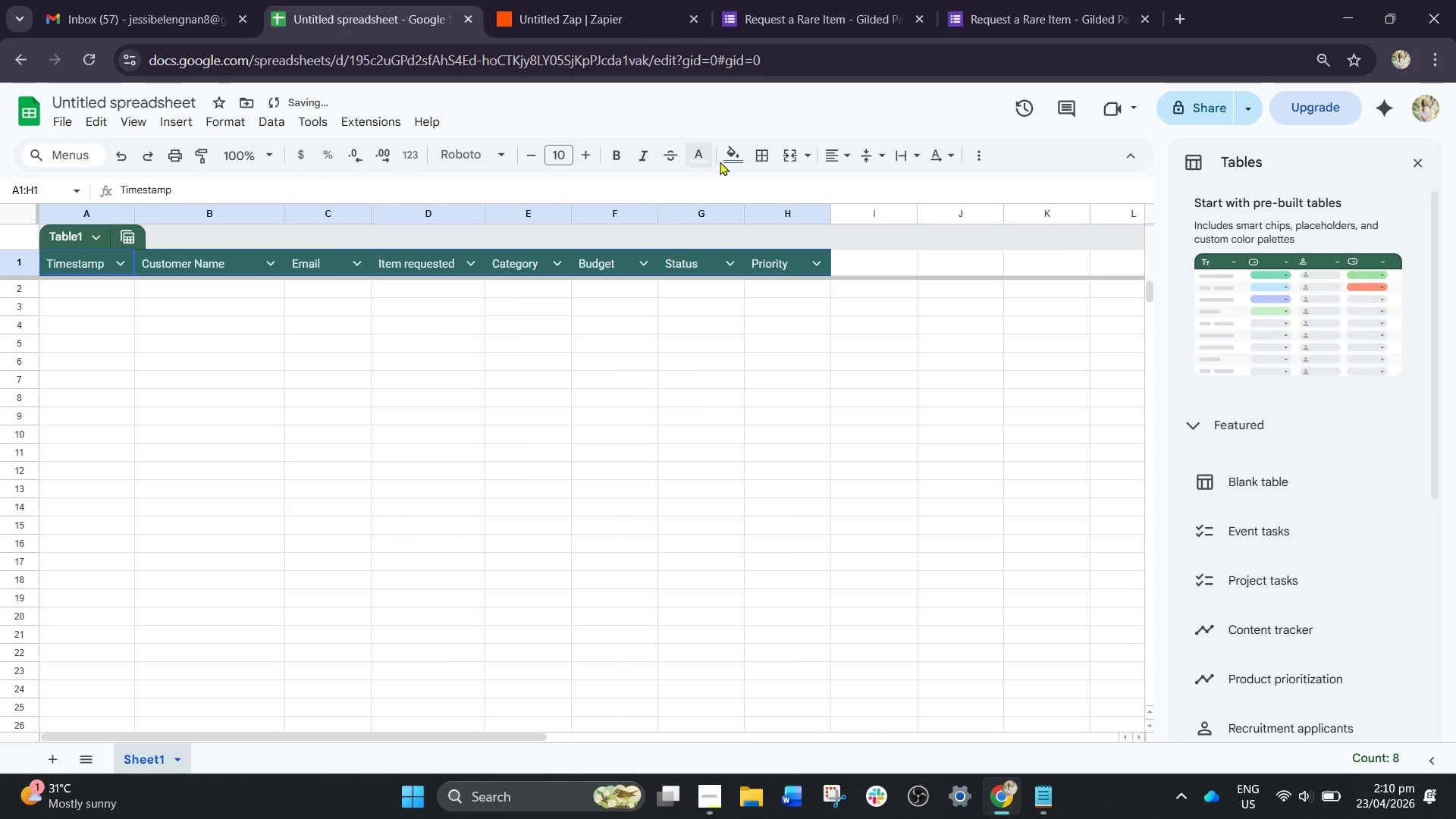 
left_click([742, 155])
 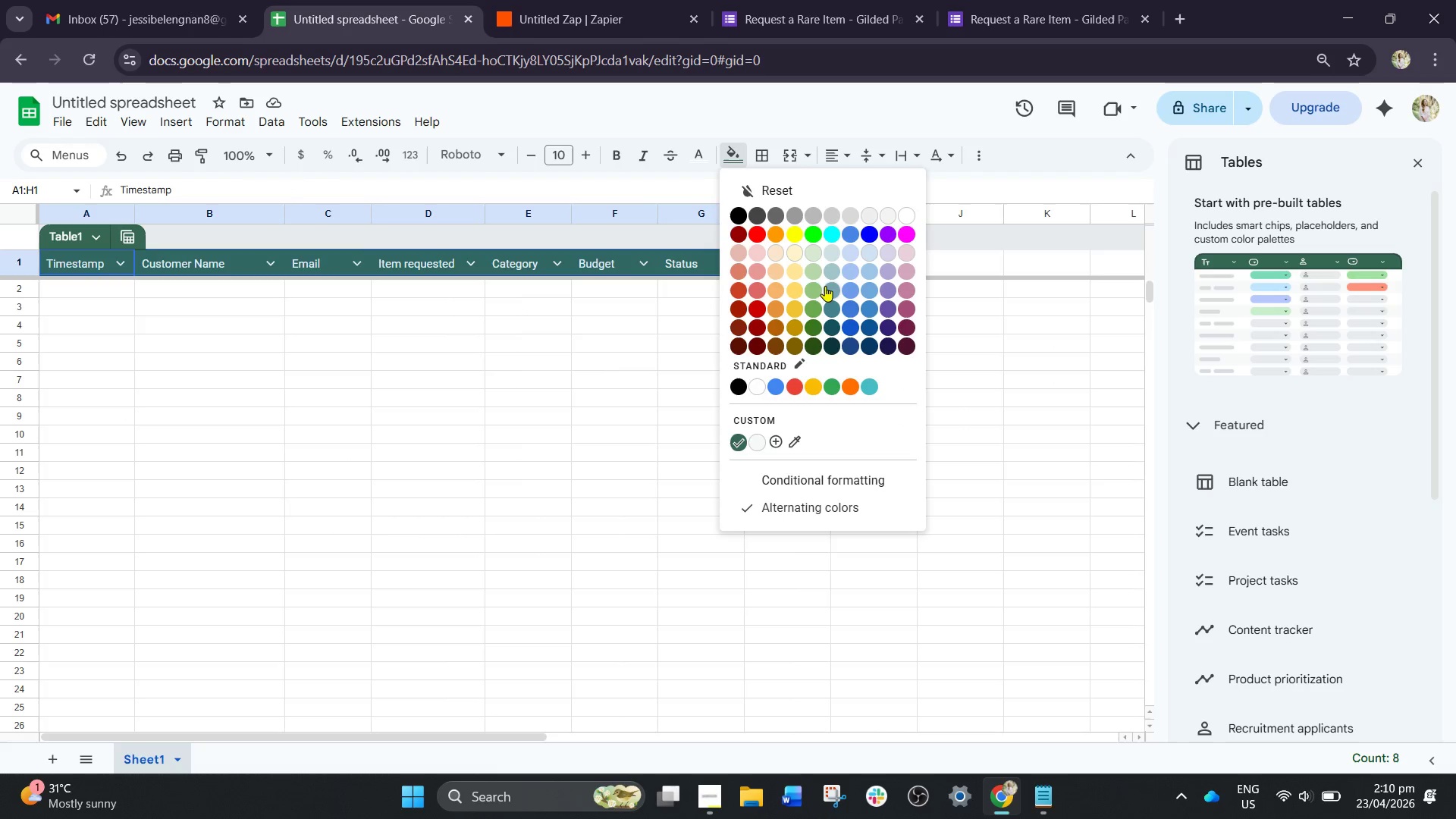 
left_click([801, 234])
 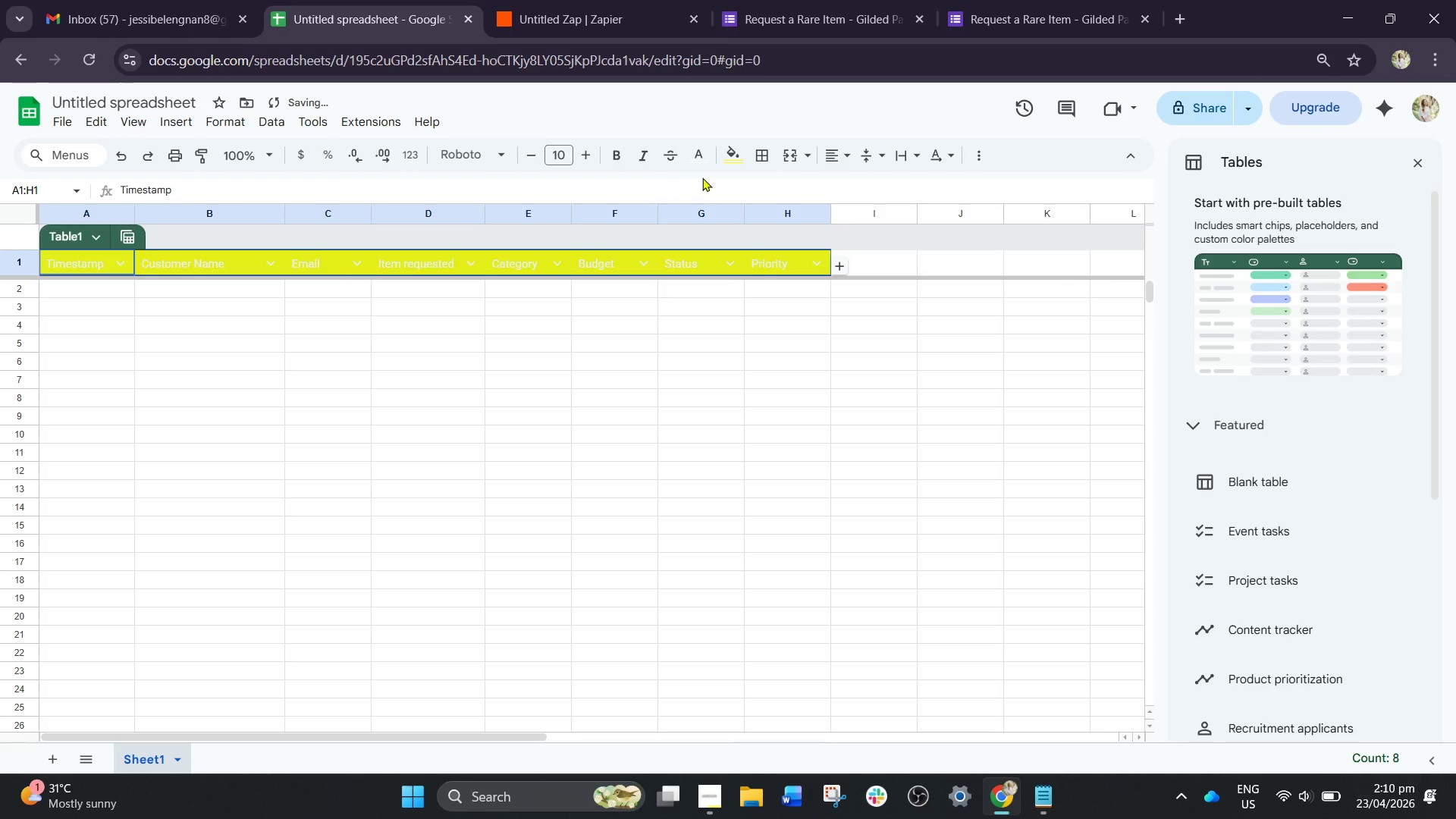 
left_click([742, 150])
 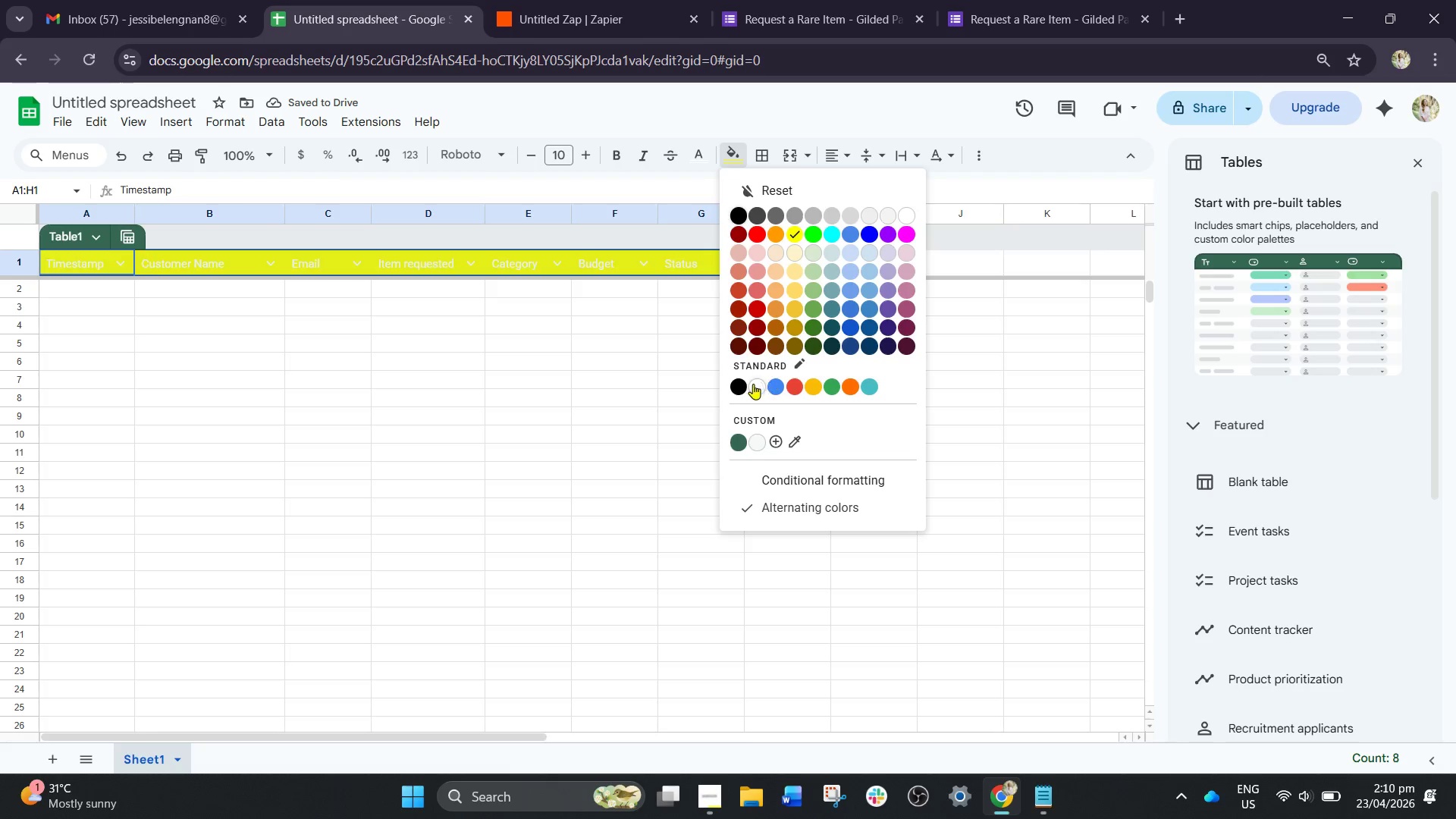 
left_click([774, 384])
 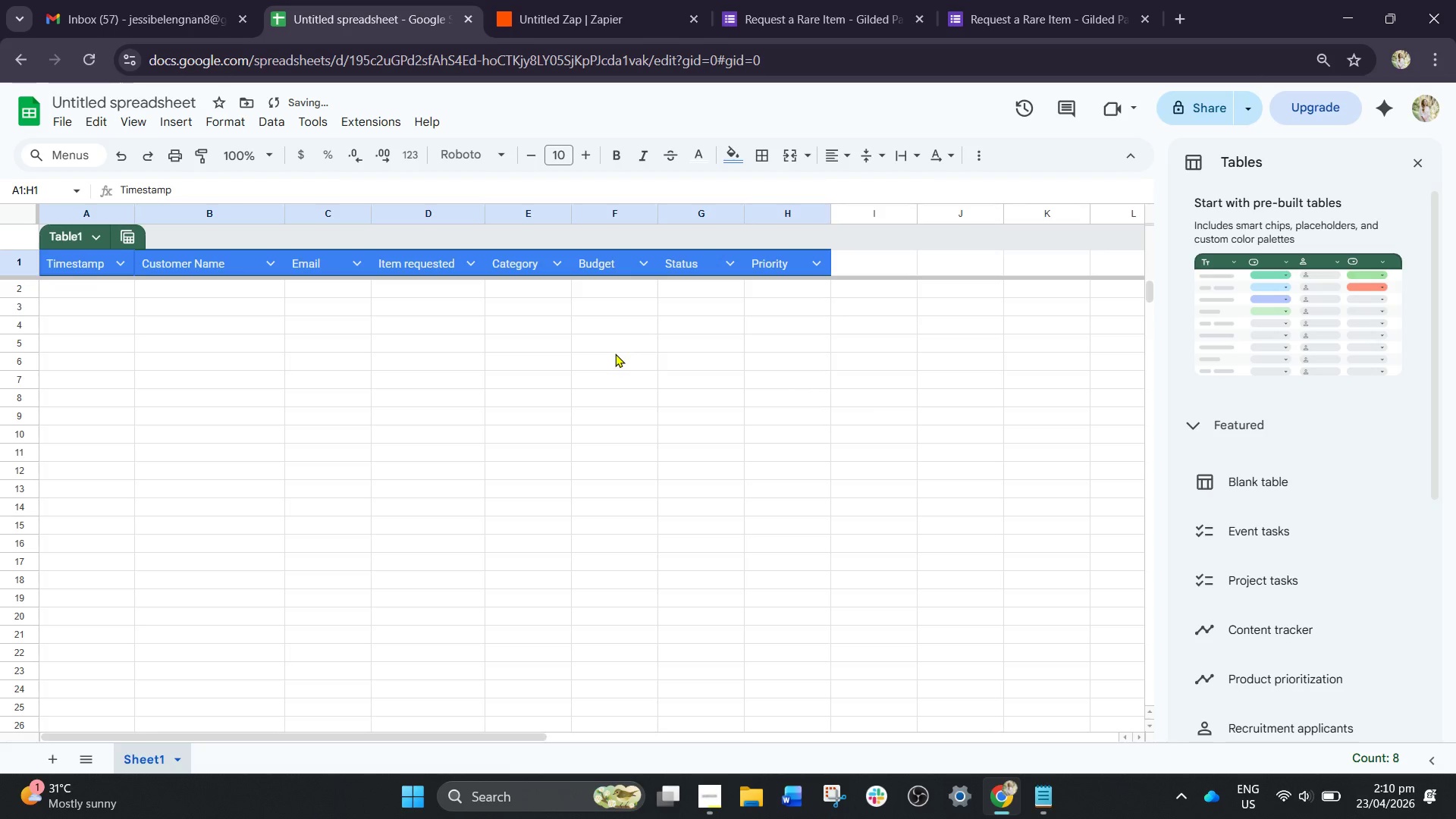 
left_click([615, 353])
 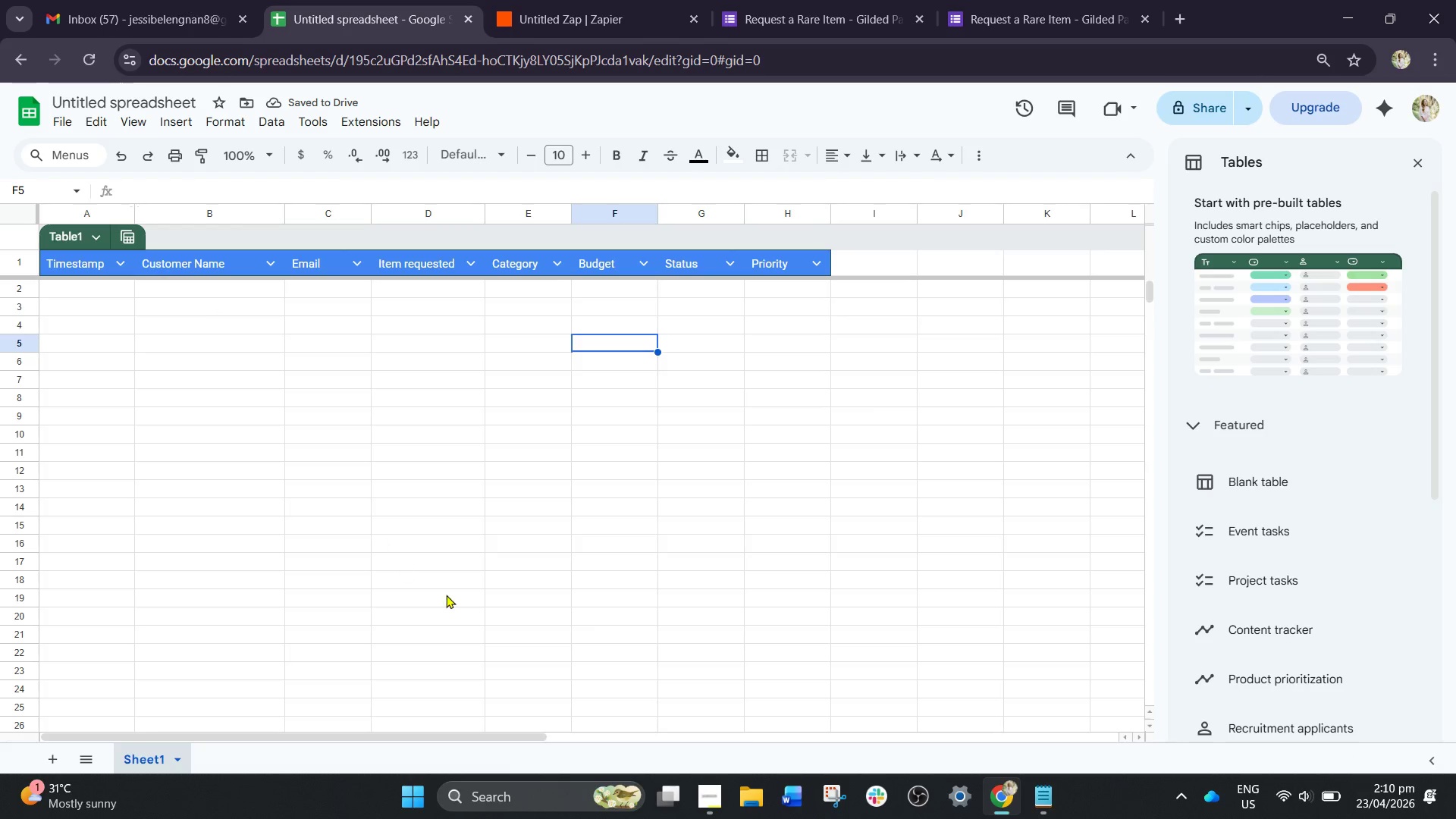 
wait(5.27)
 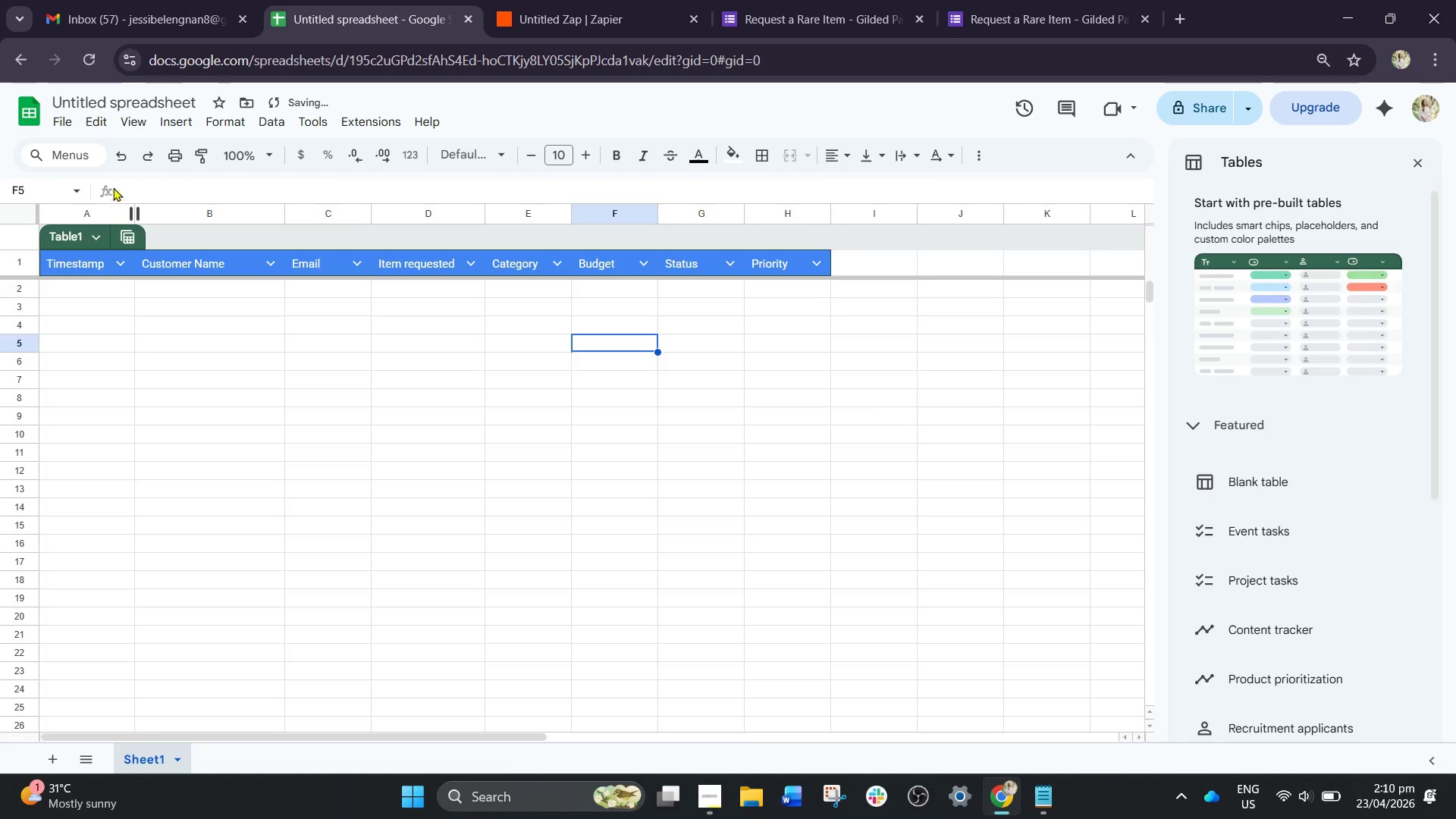 
left_click([1008, 789])
 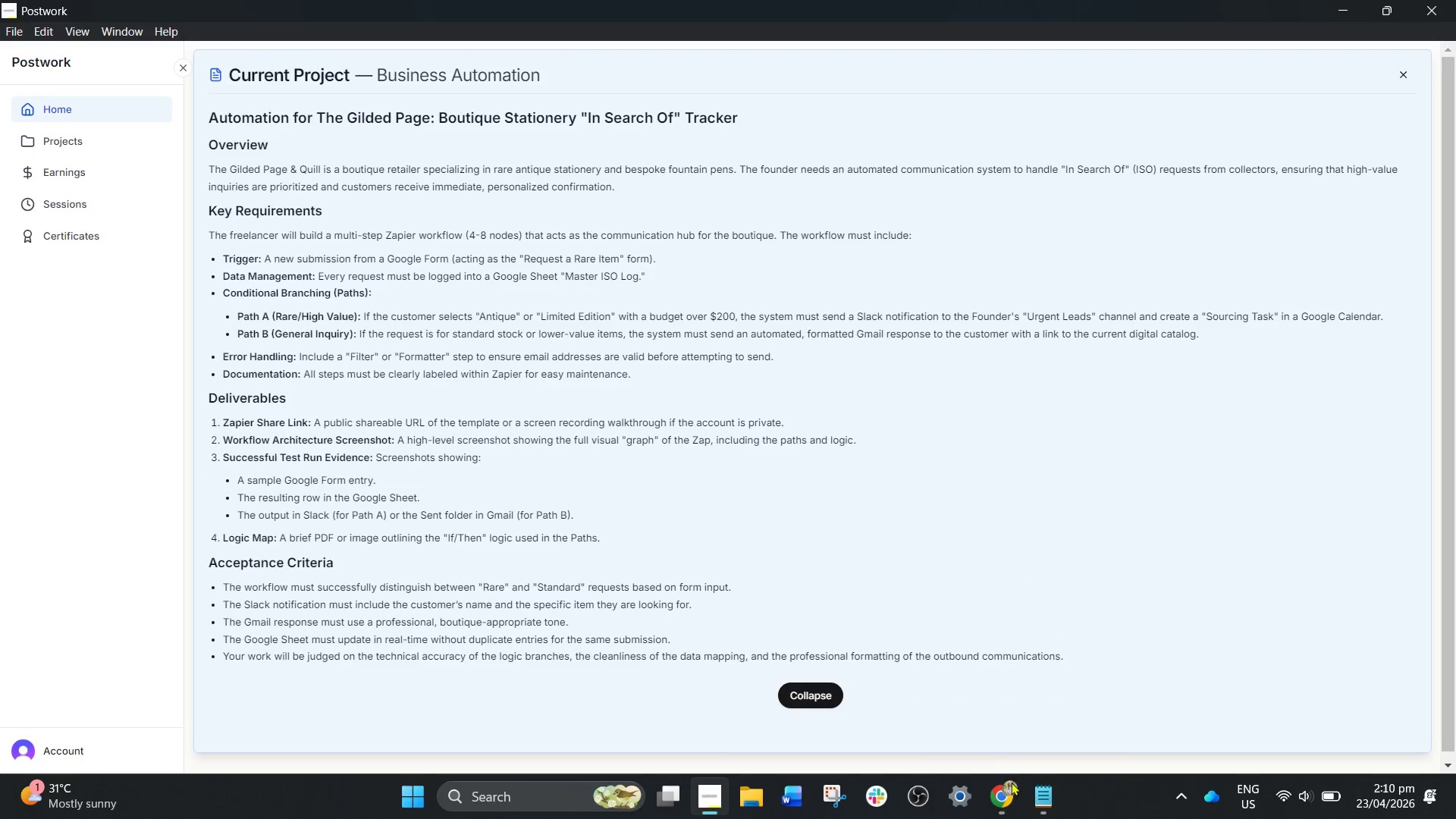 
left_click([1007, 786])
 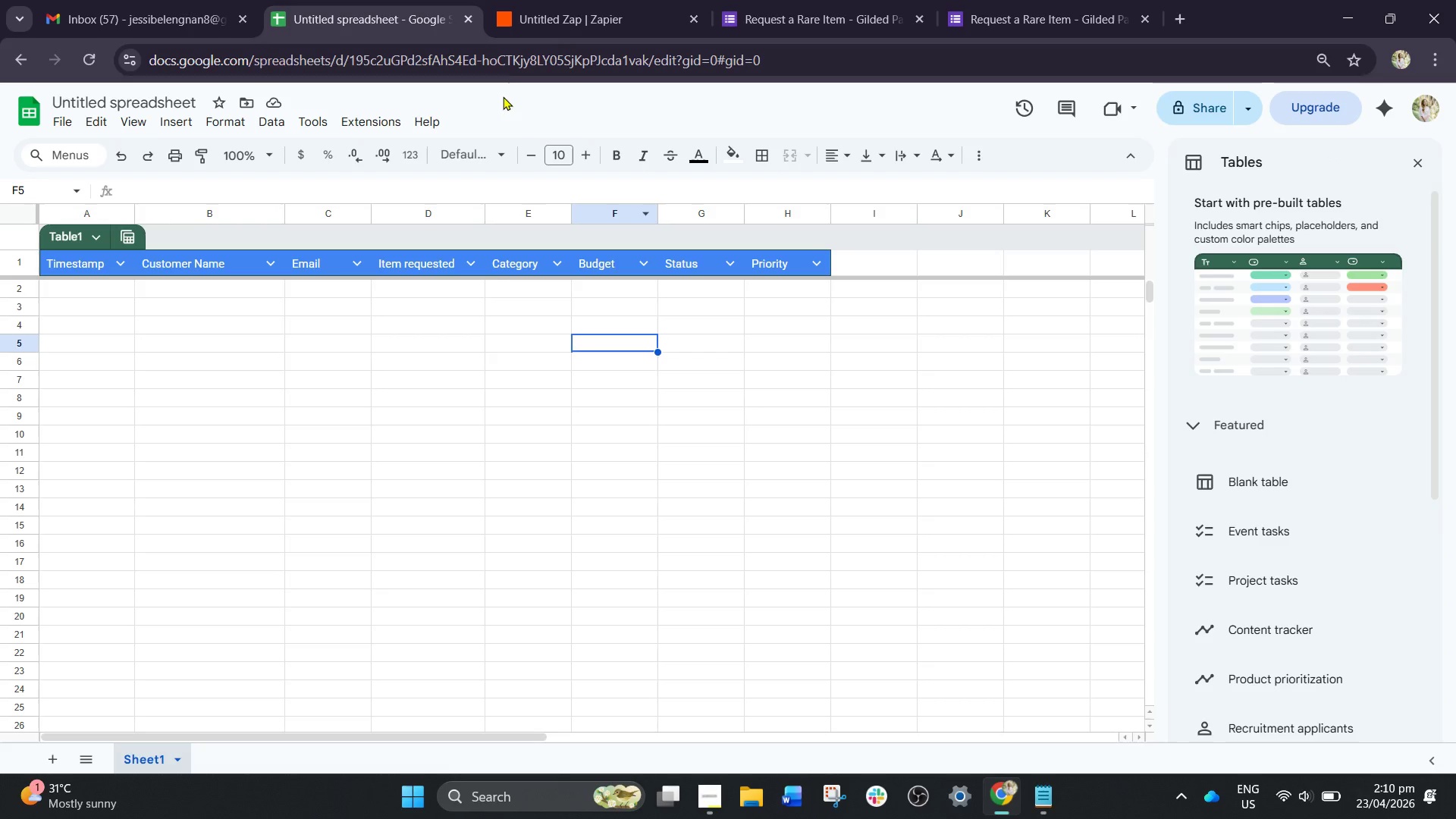 
left_click([585, 0])
 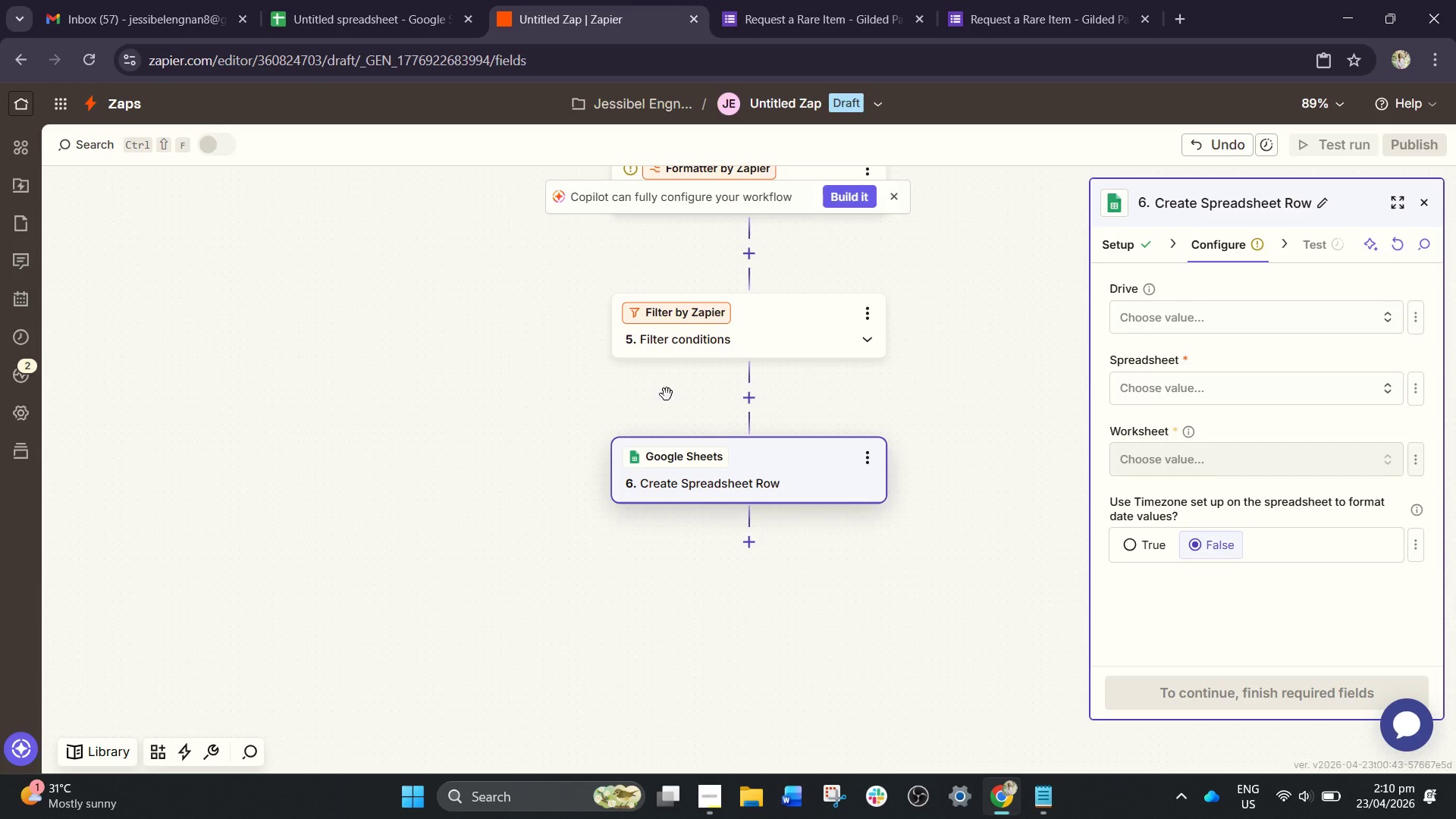 
left_click([732, 469])
 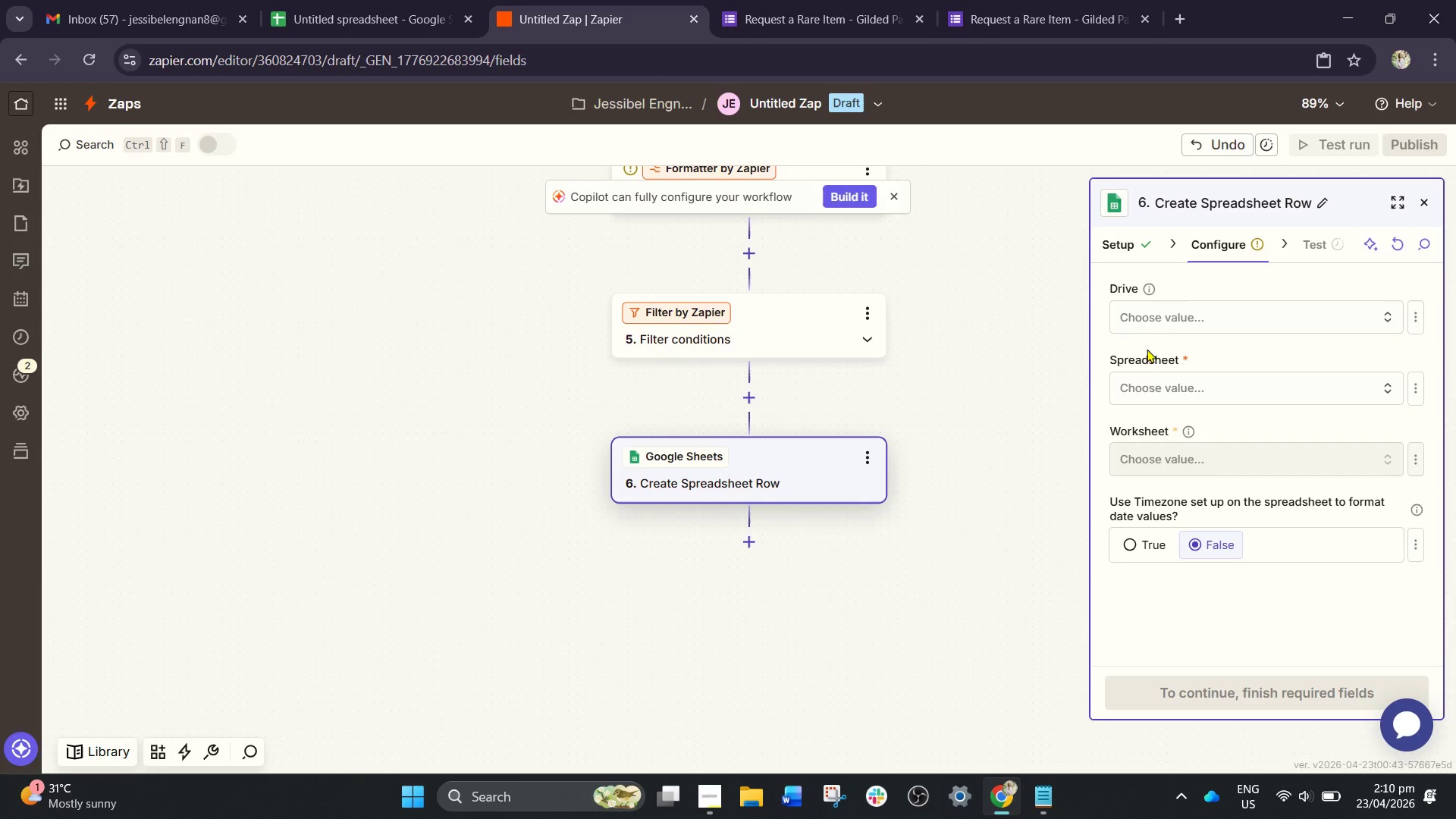 
left_click([1175, 312])
 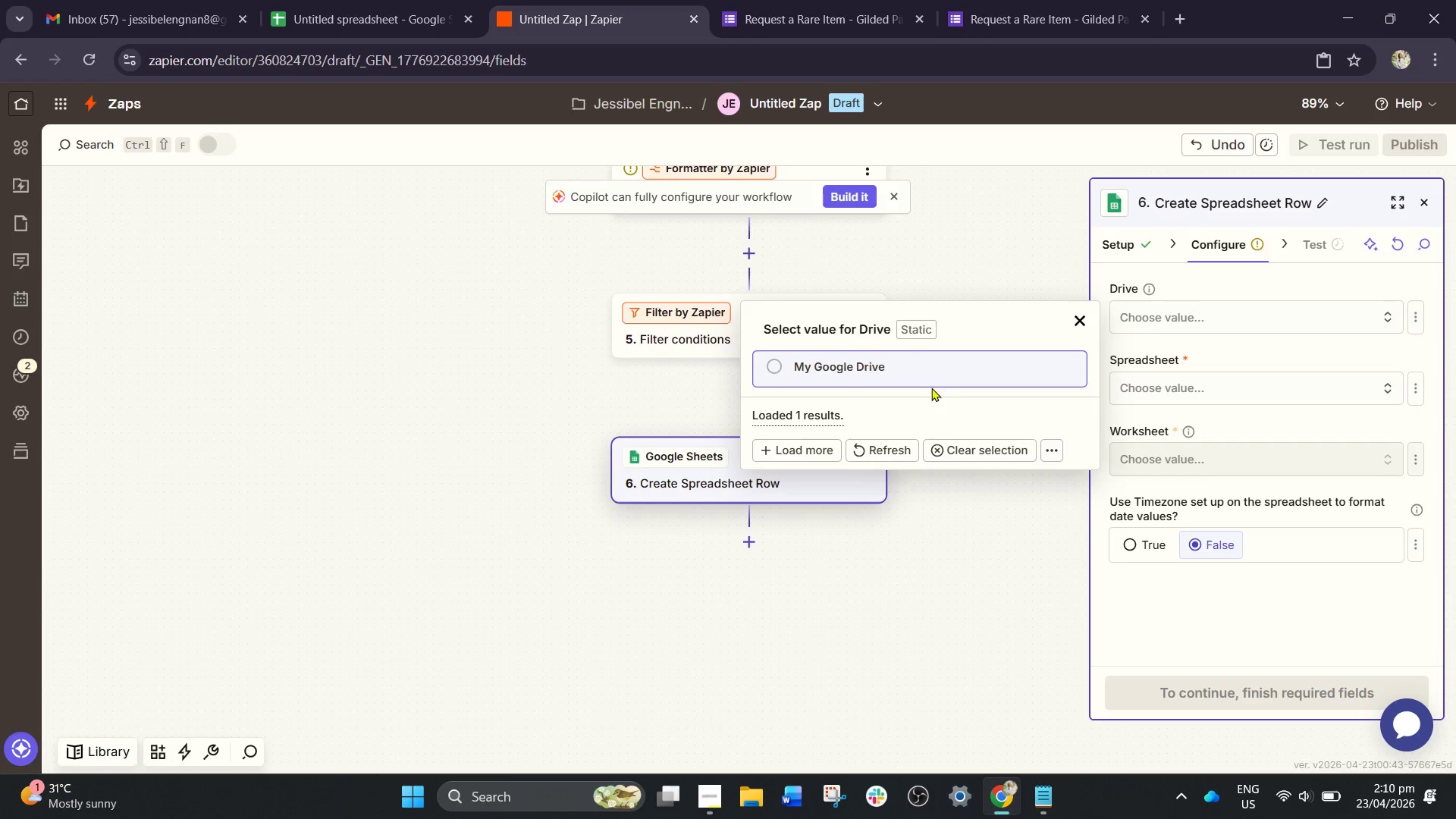 
double_click([1100, 393])
 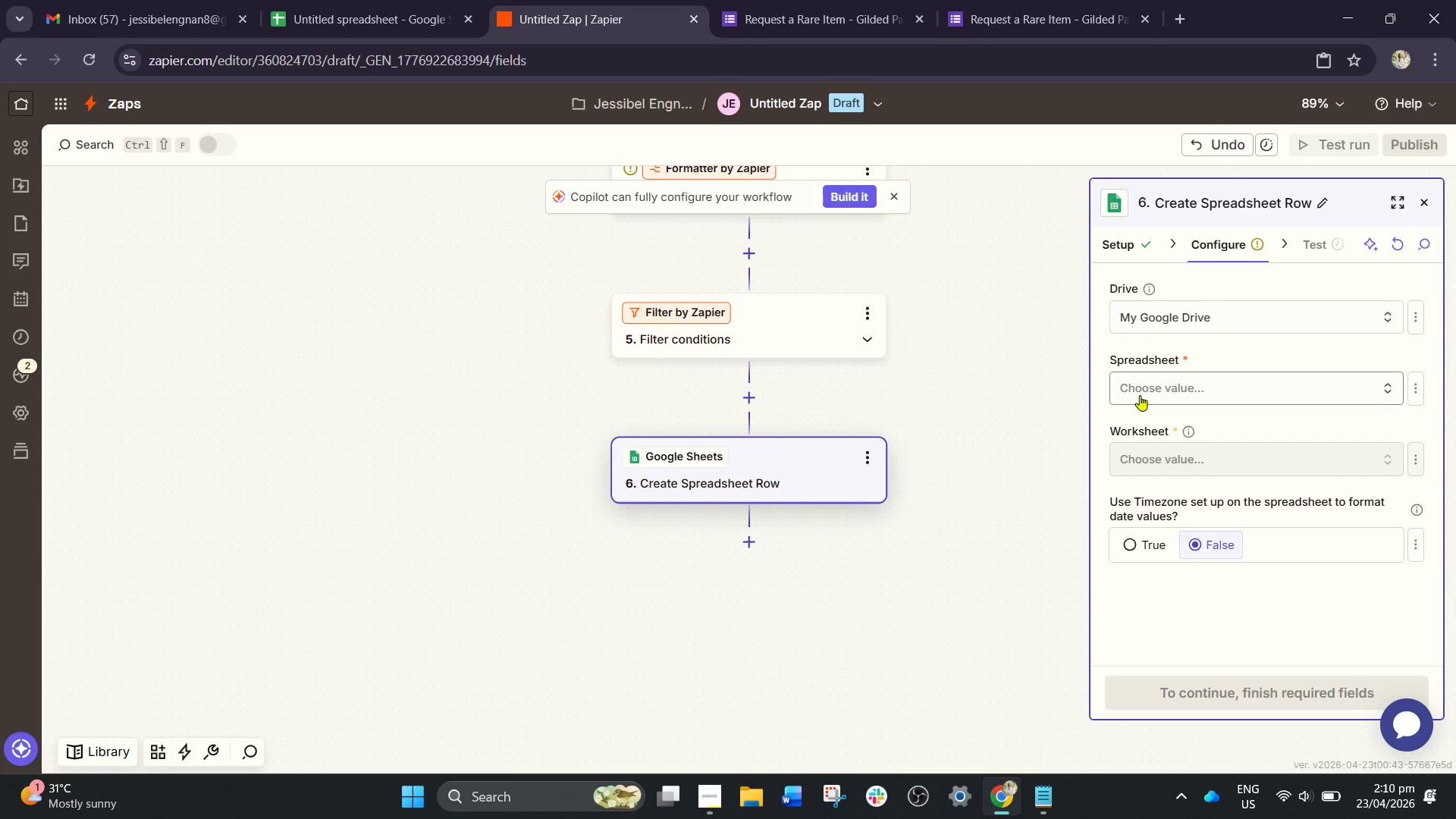 
triple_click([1140, 395])
 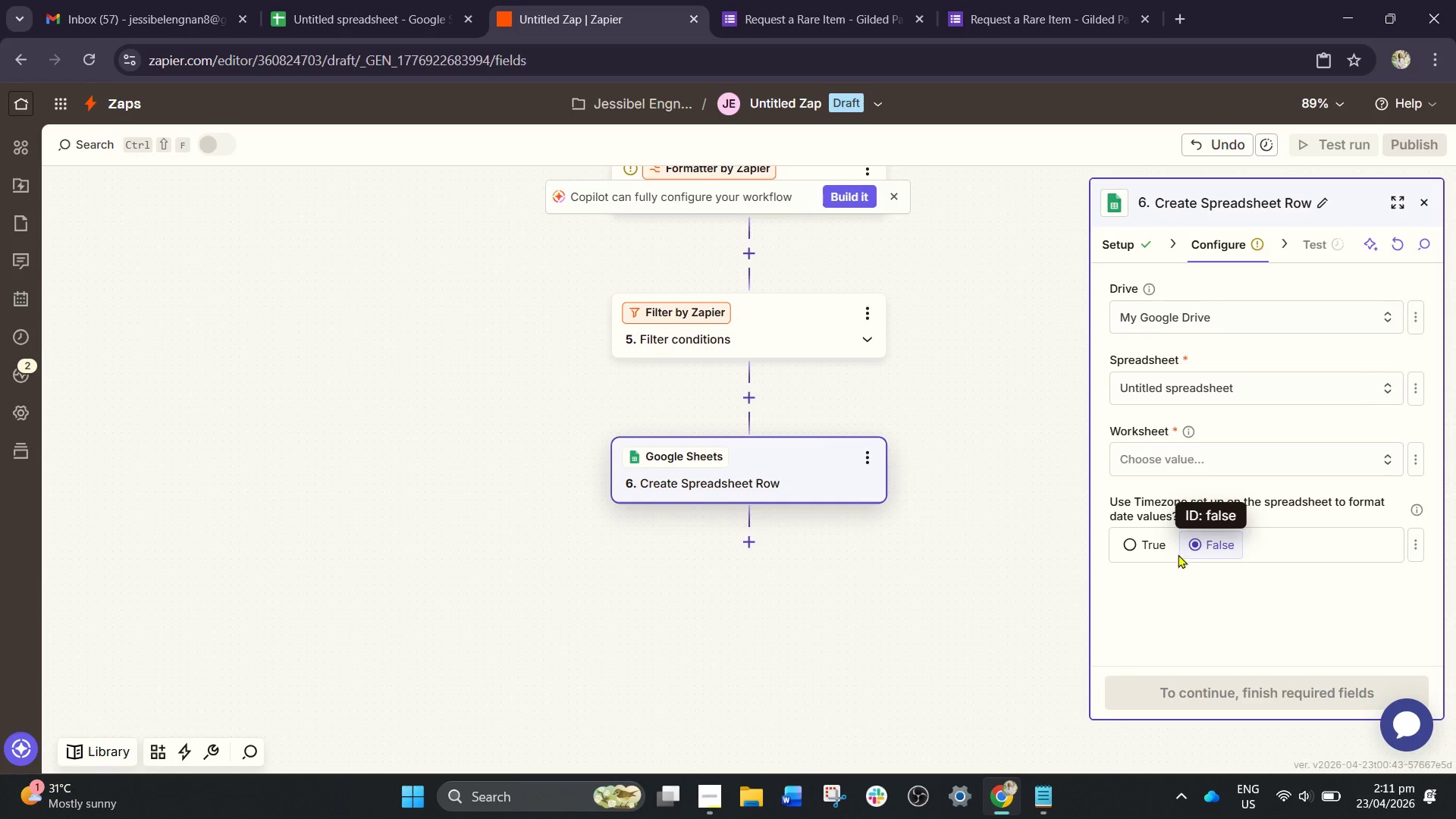 
left_click([1178, 464])
 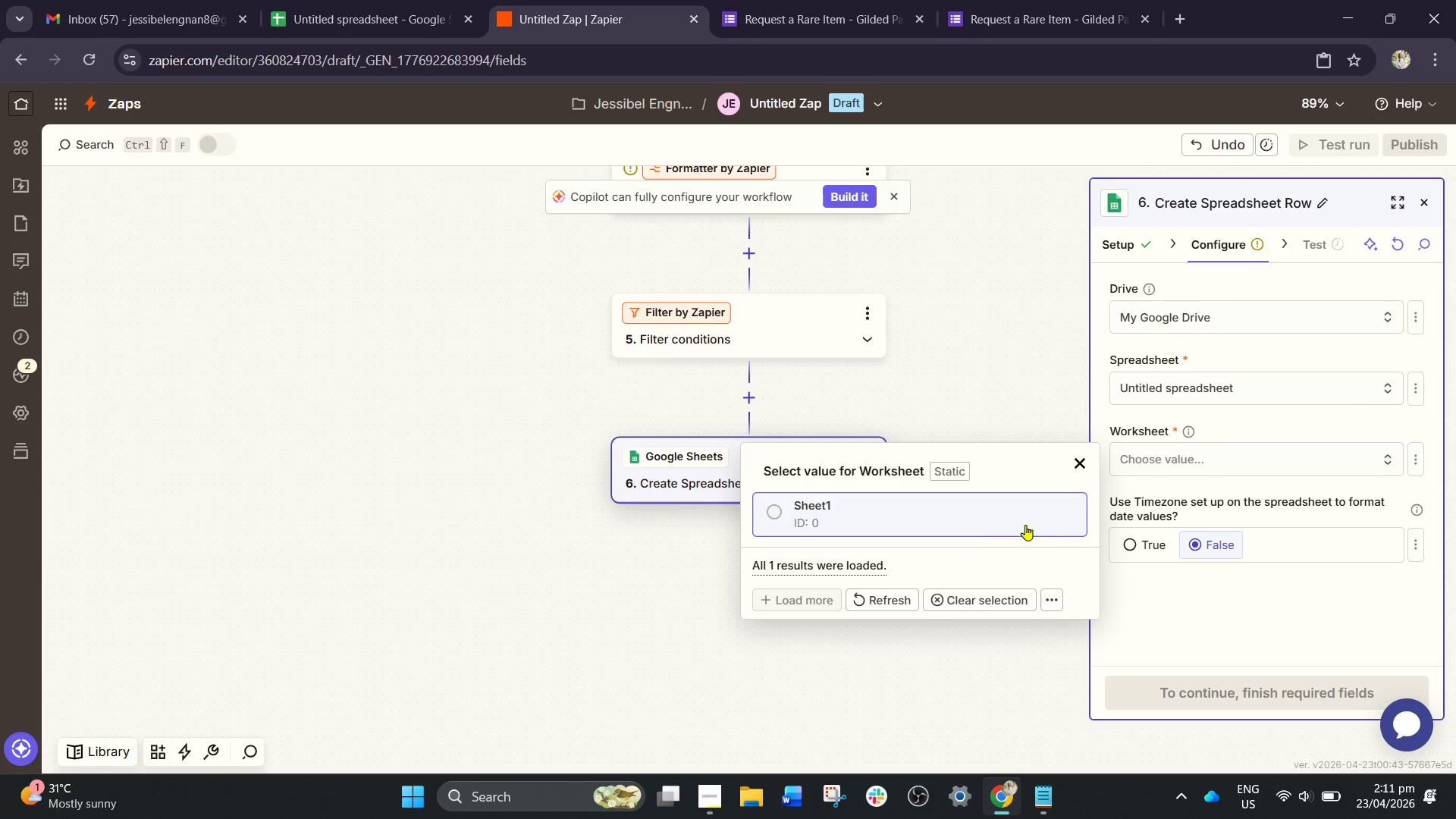 
left_click([987, 538])
 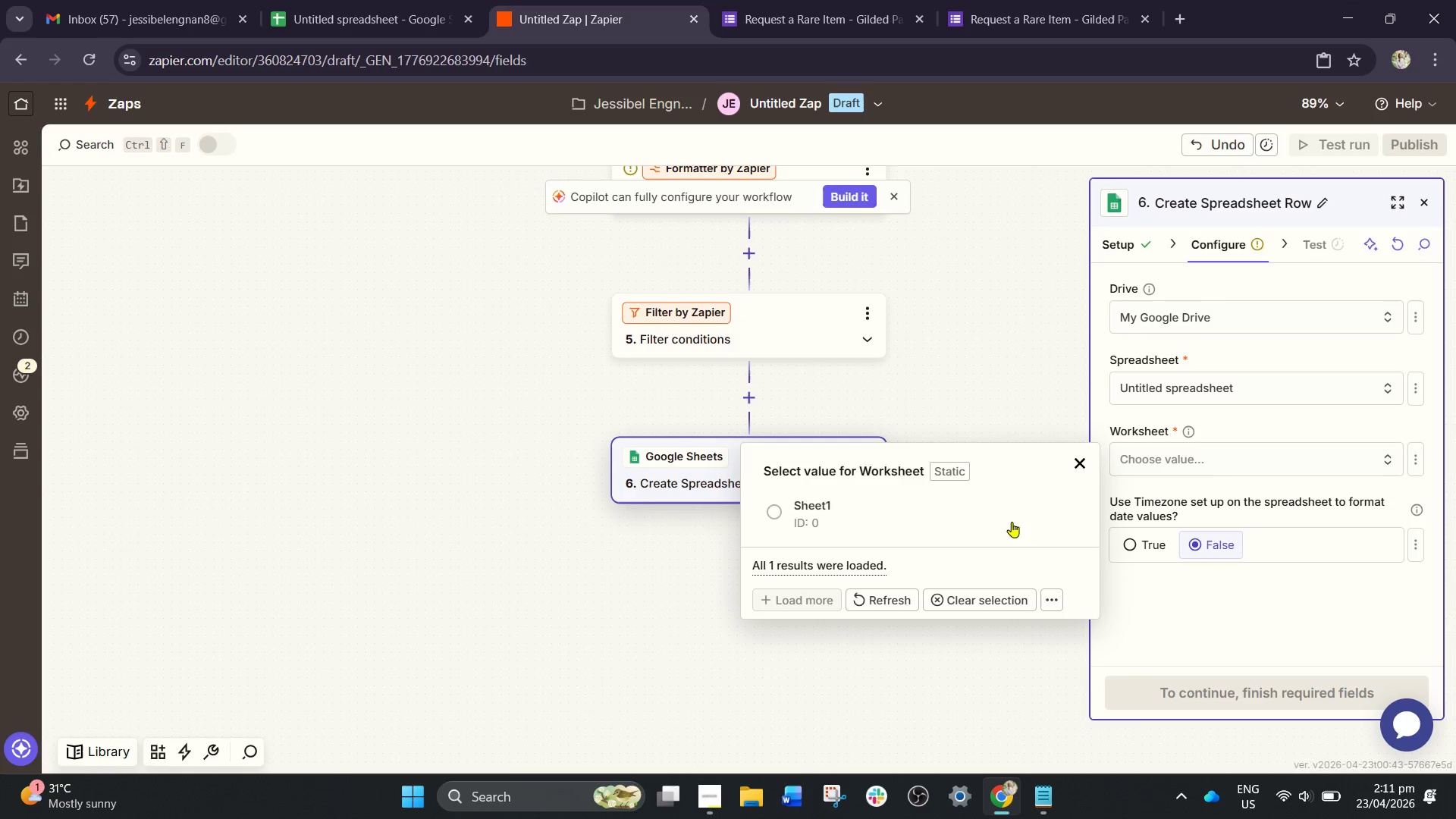 
left_click([983, 510])
 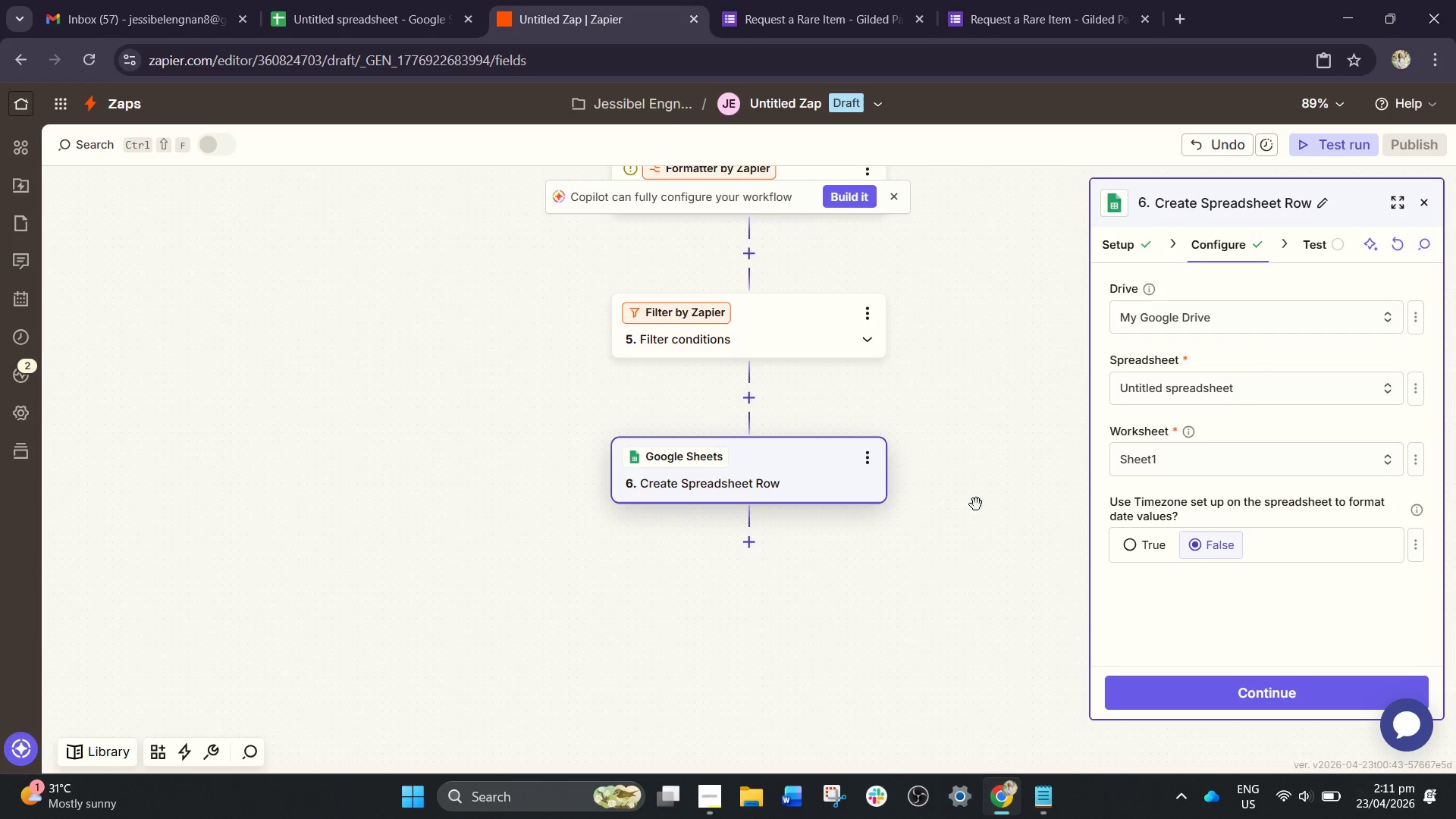 
wait(7.17)
 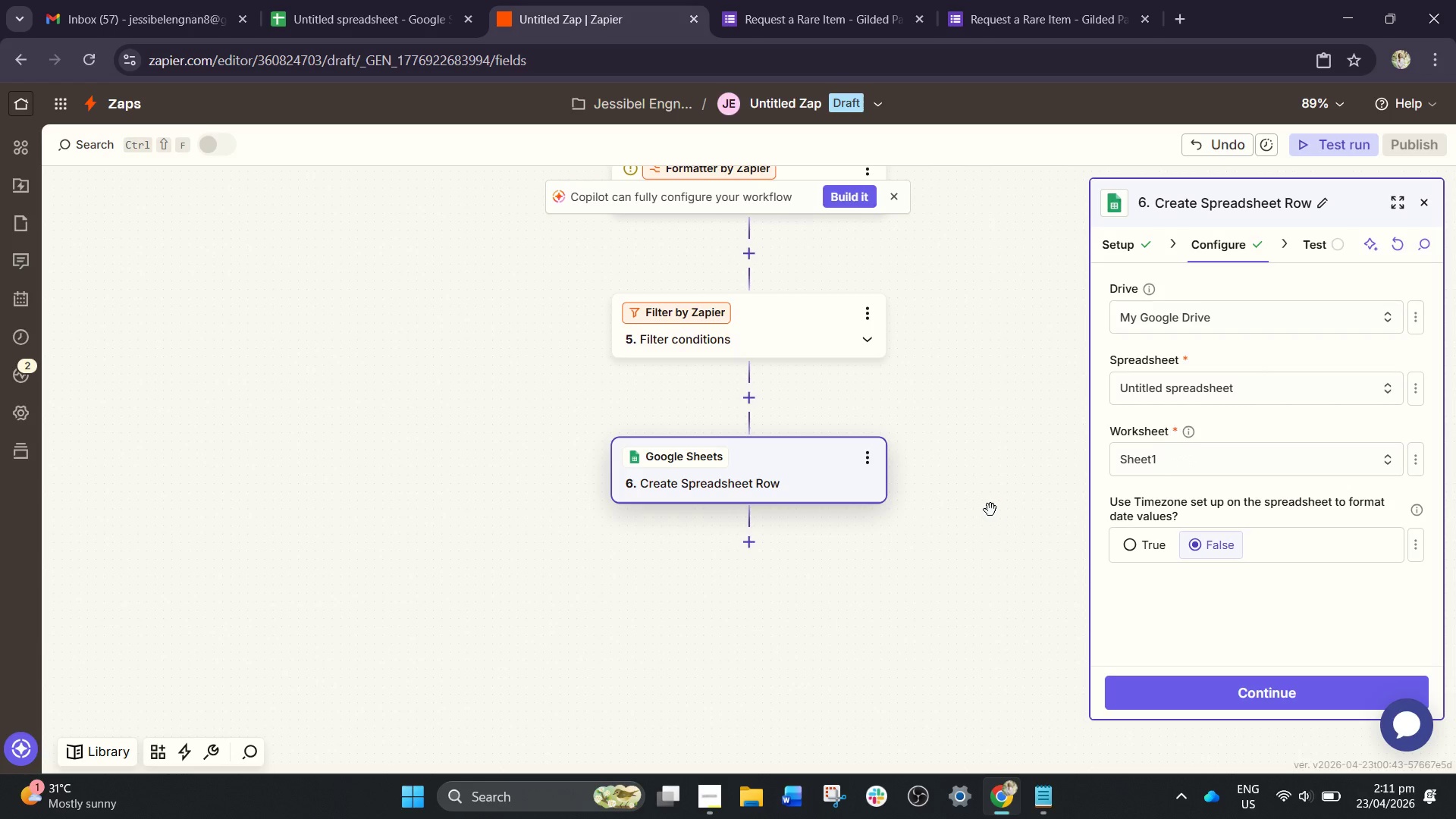 
left_click([1232, 685])
 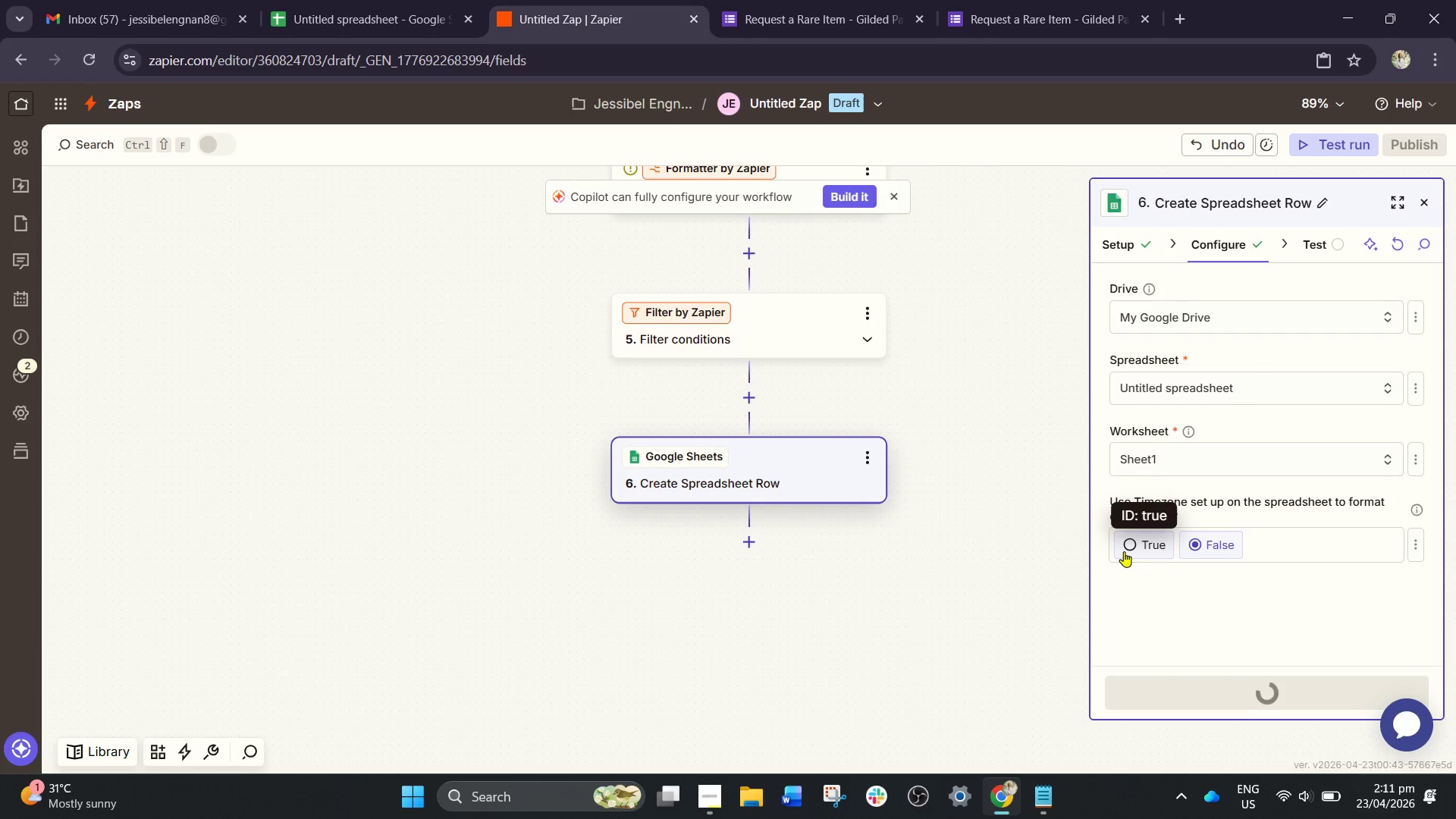 
wait(10.94)
 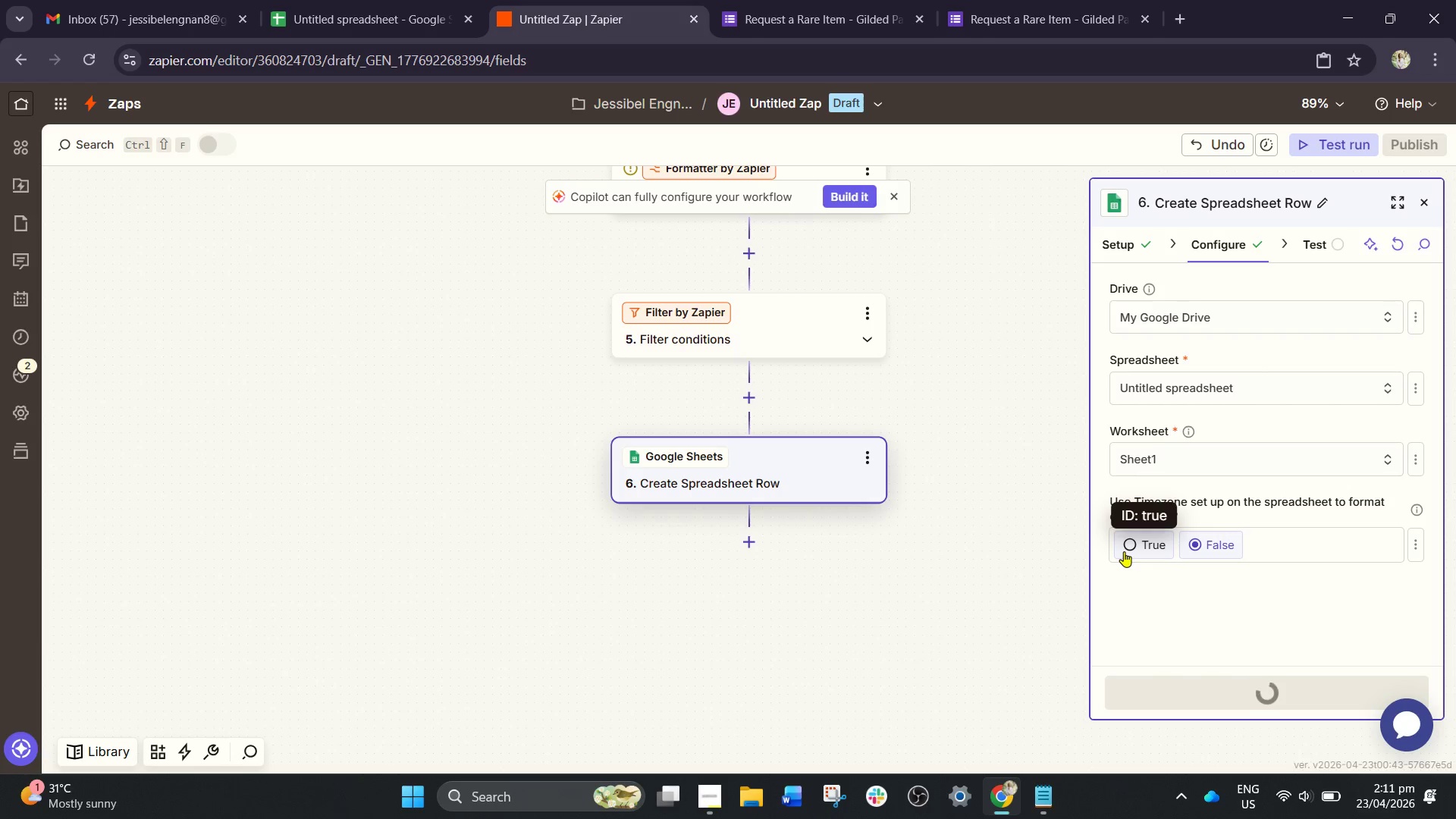 
scroll: coordinate [1060, 538], scroll_direction: down, amount: 1.0
 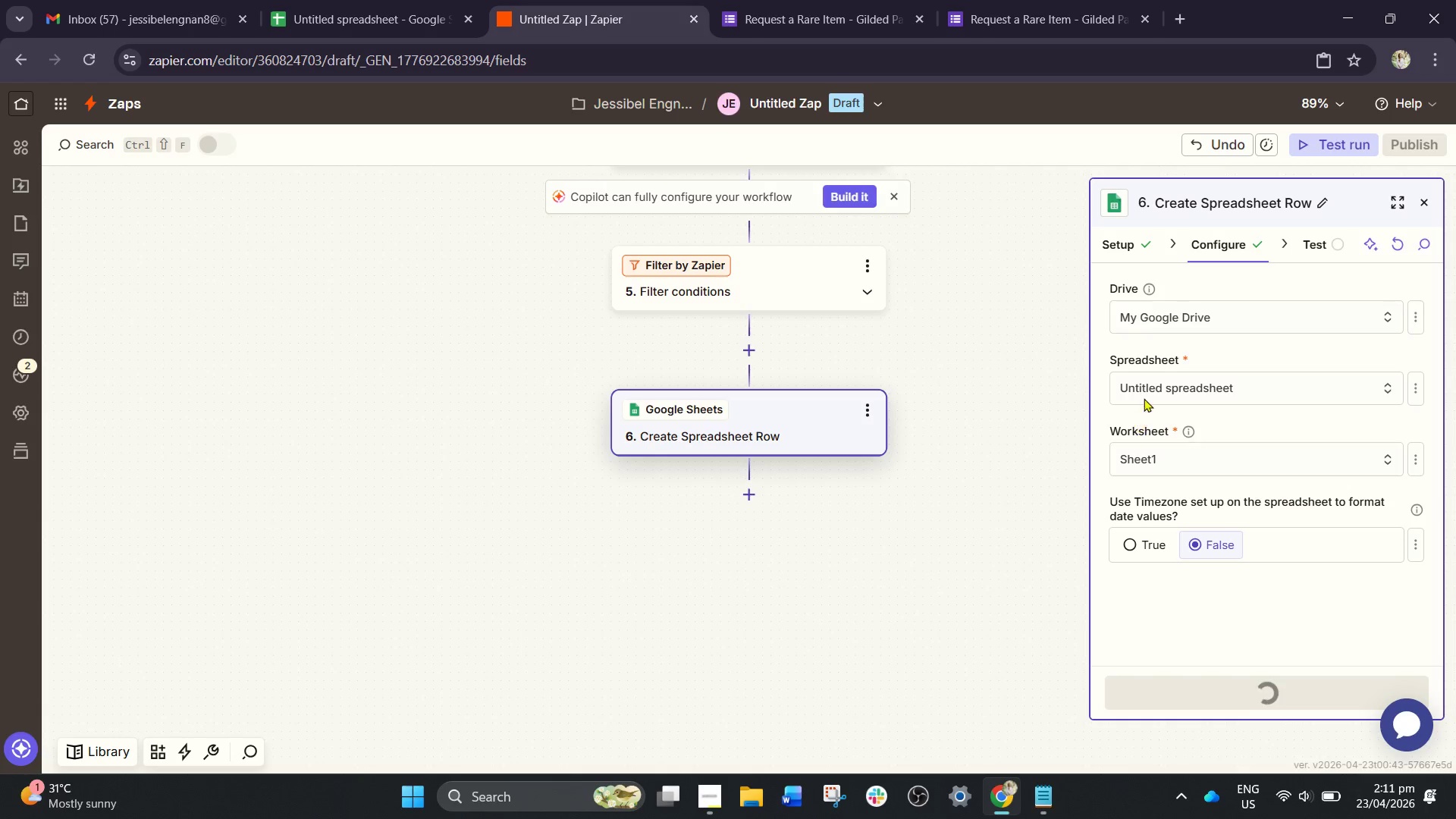 
left_click([1221, 251])
 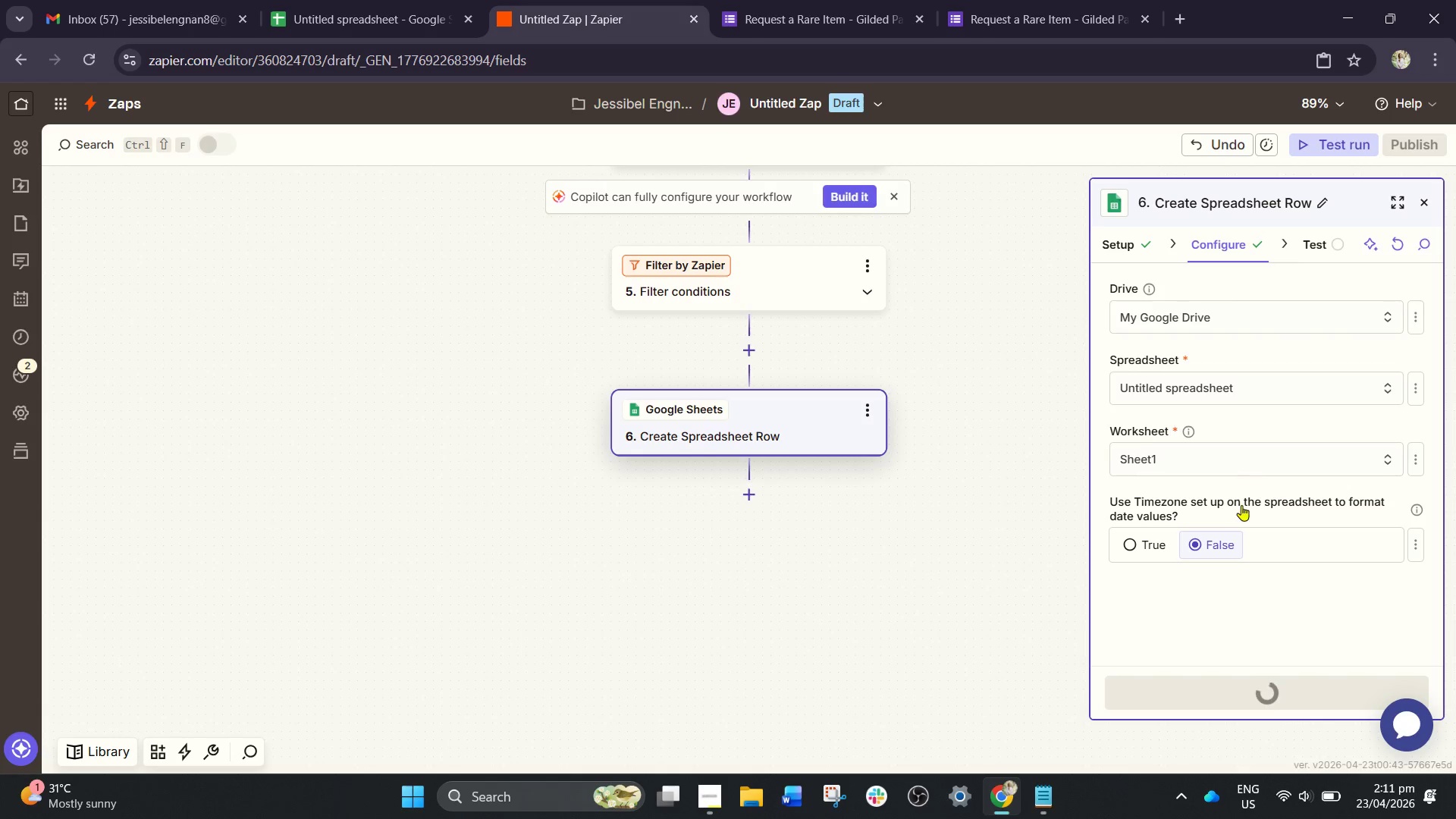 
scroll: coordinate [1177, 540], scroll_direction: down, amount: 1.0
 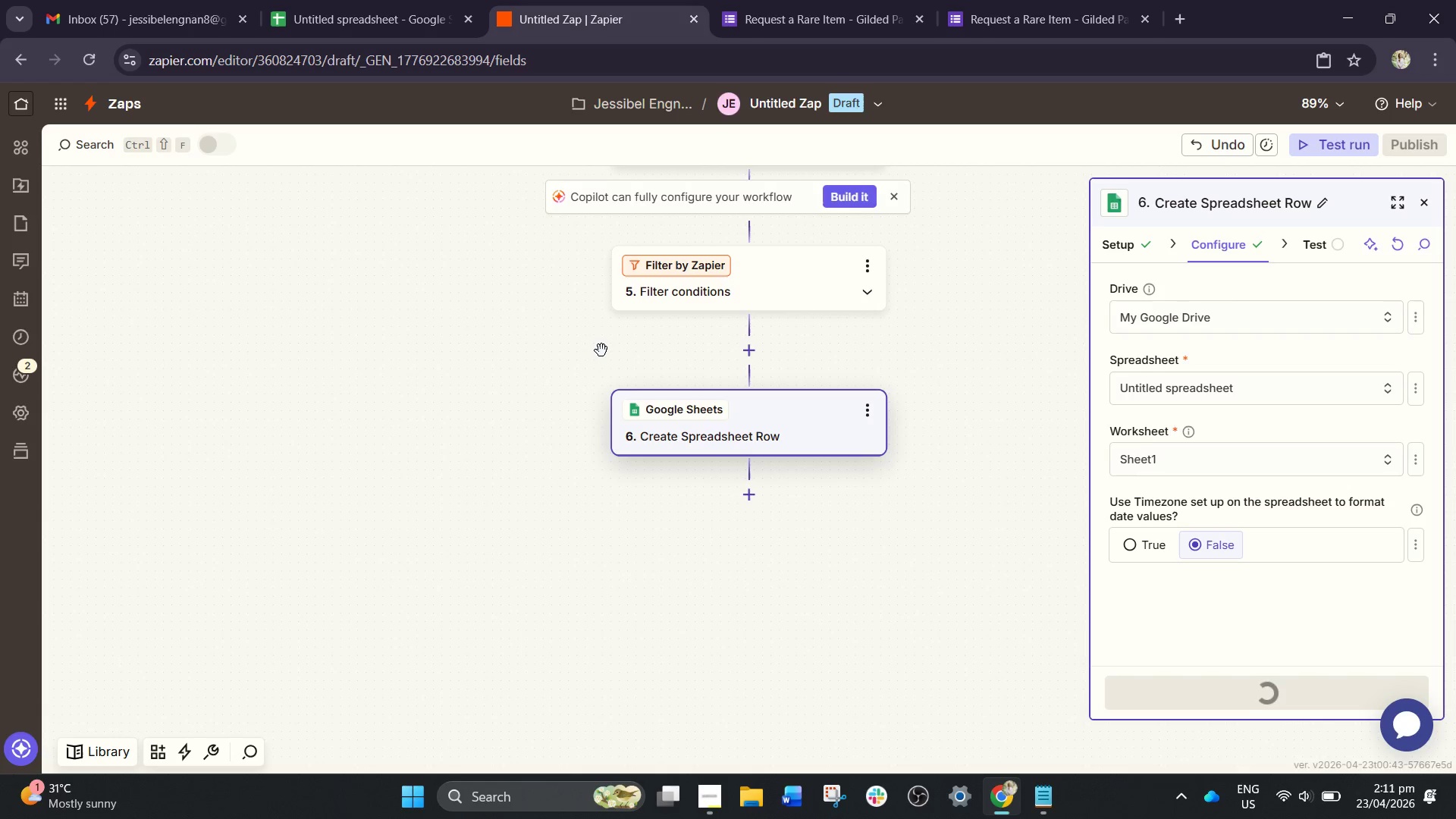 
wait(8.77)
 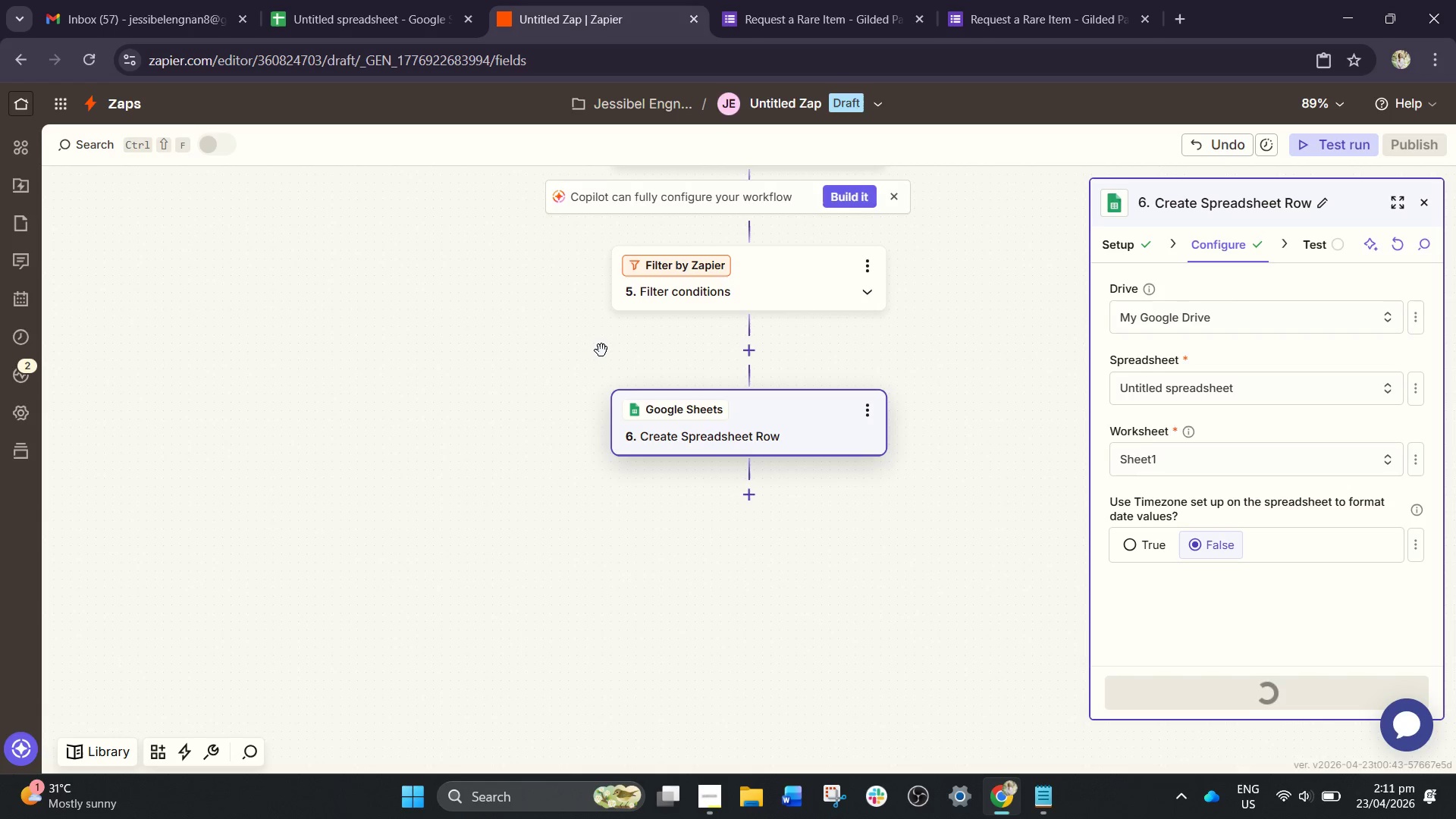 
left_click([376, 6])
 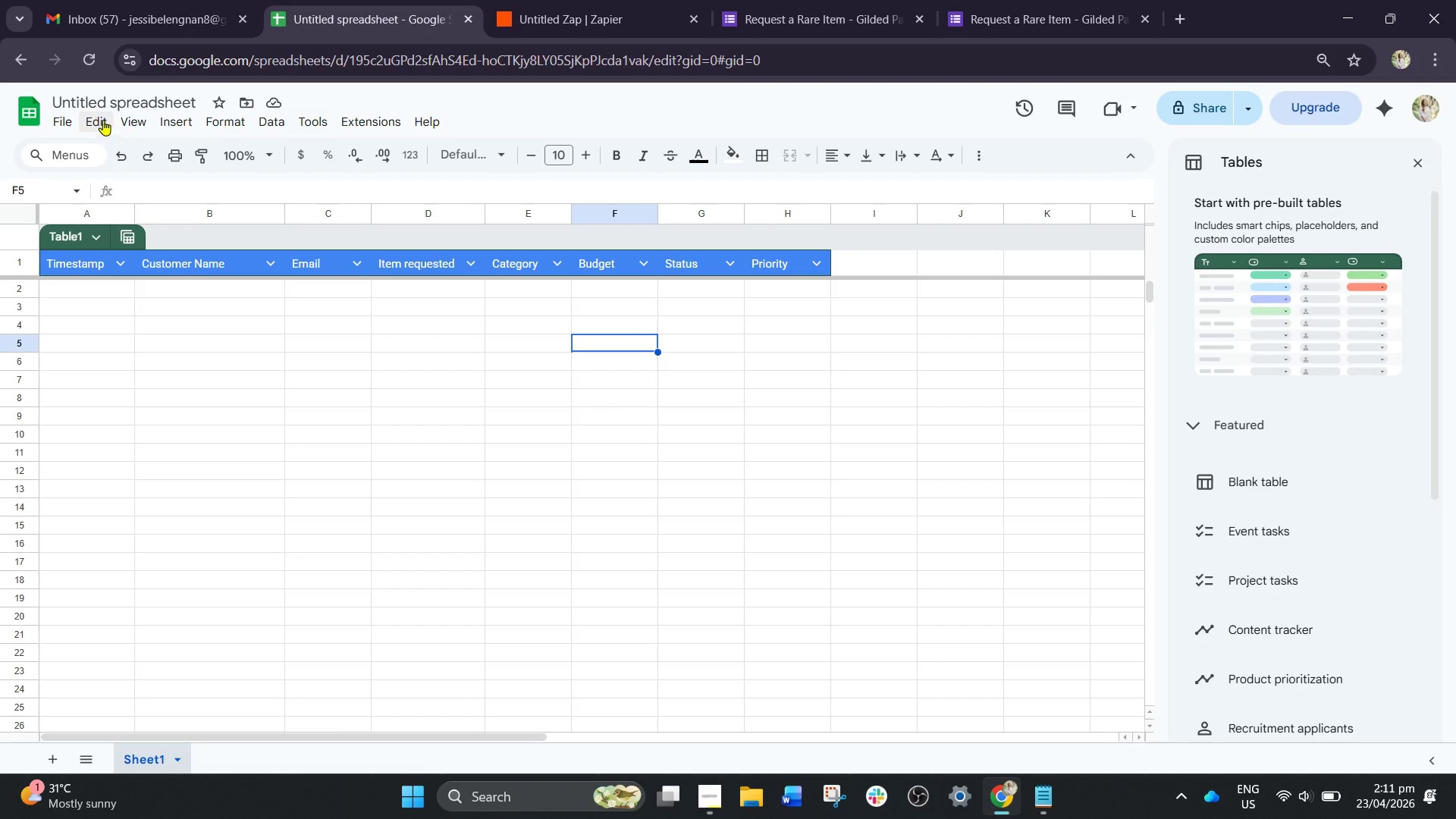 
left_click([114, 101])
 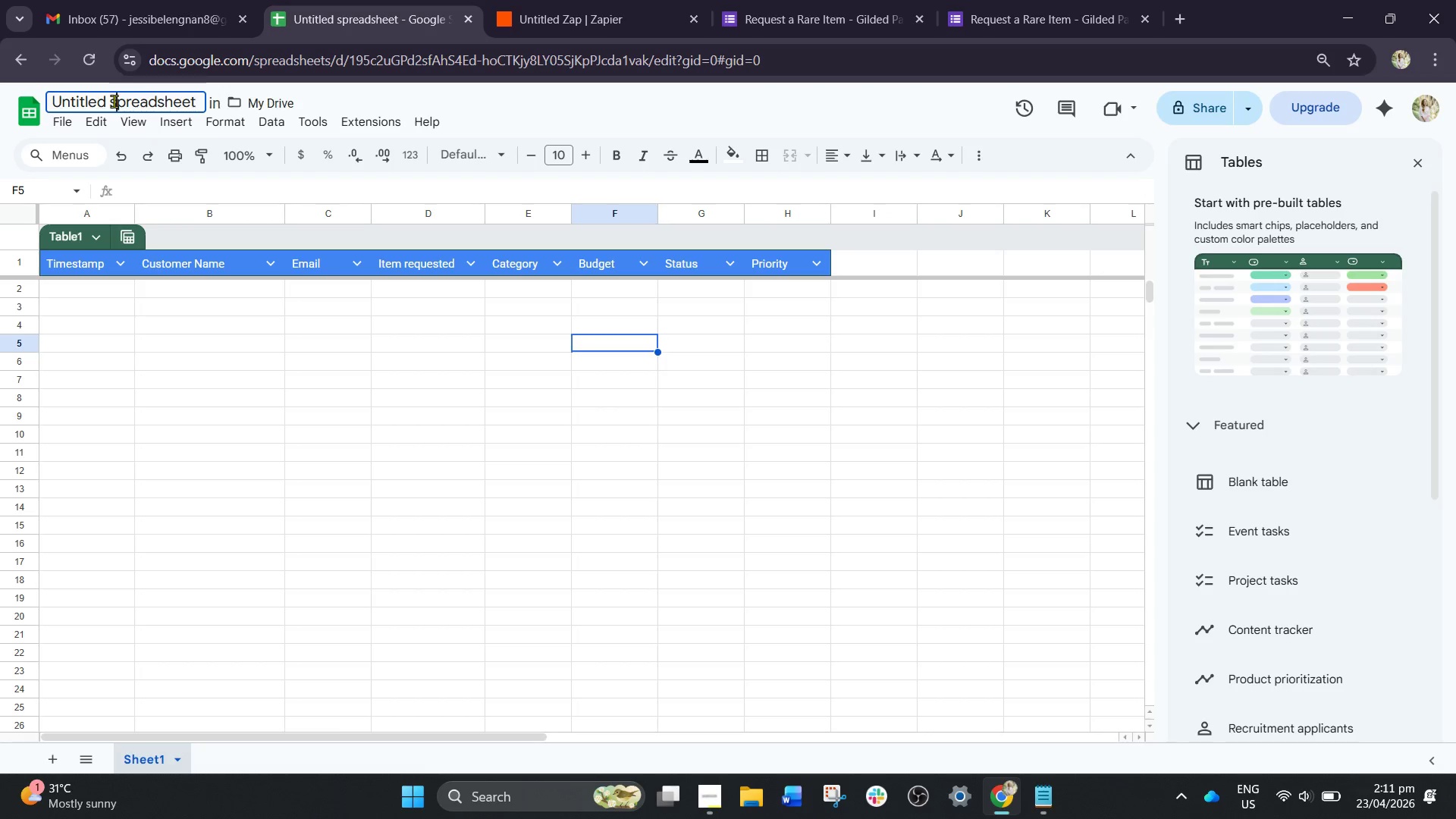 
hold_key(key=ControlLeft, duration=0.56)
 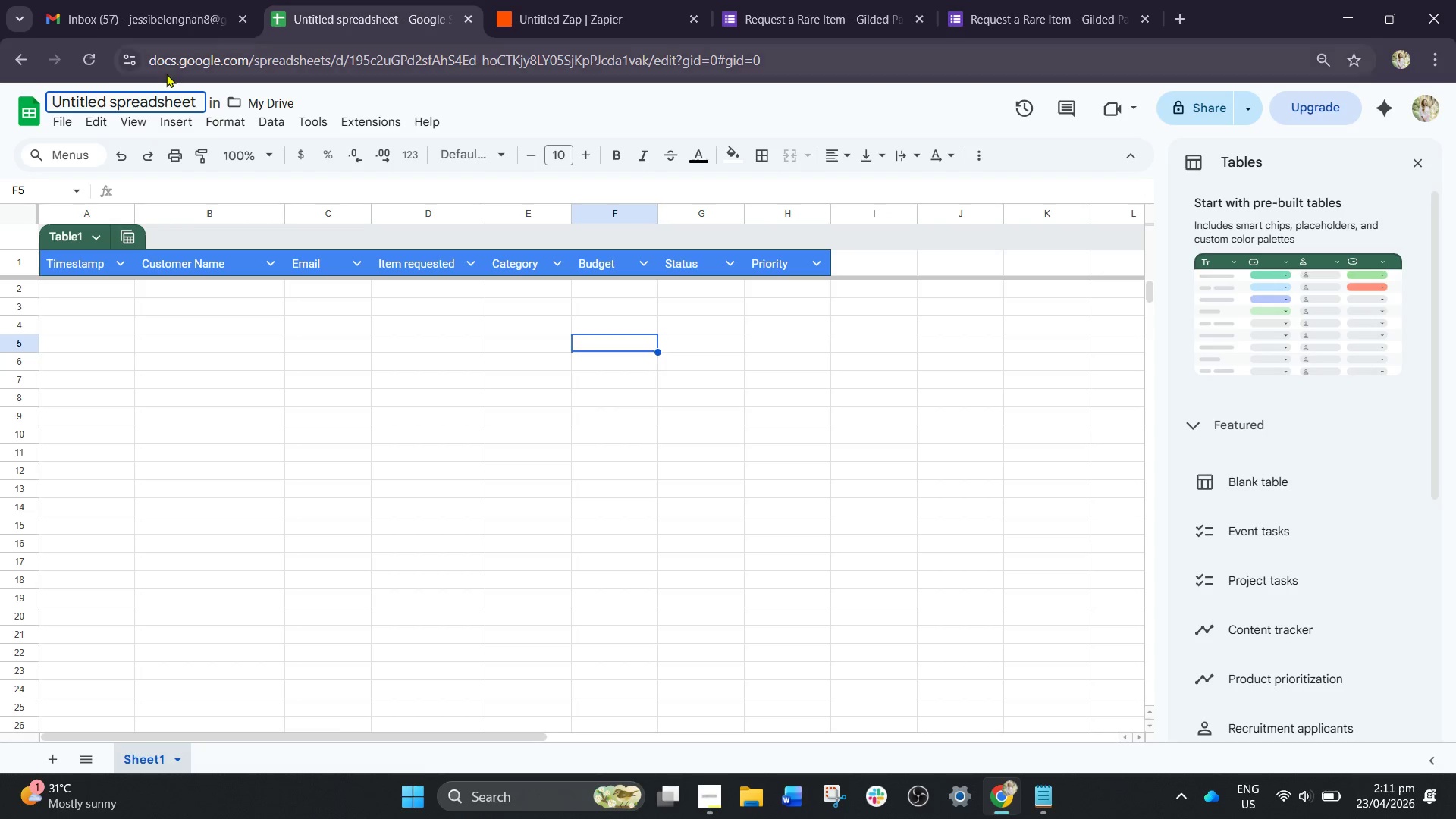 
key(Control+A)
 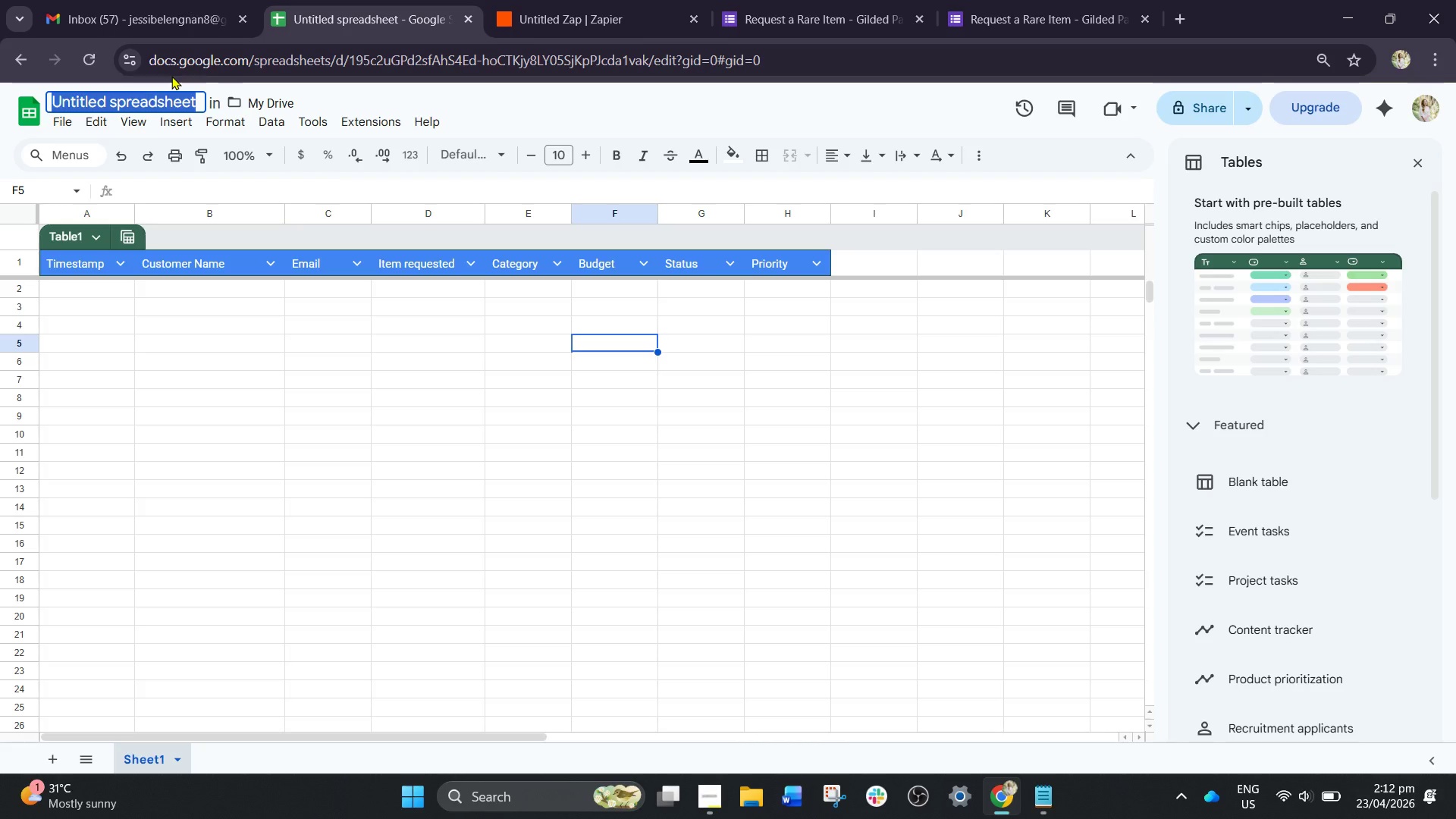 
wait(27.44)
 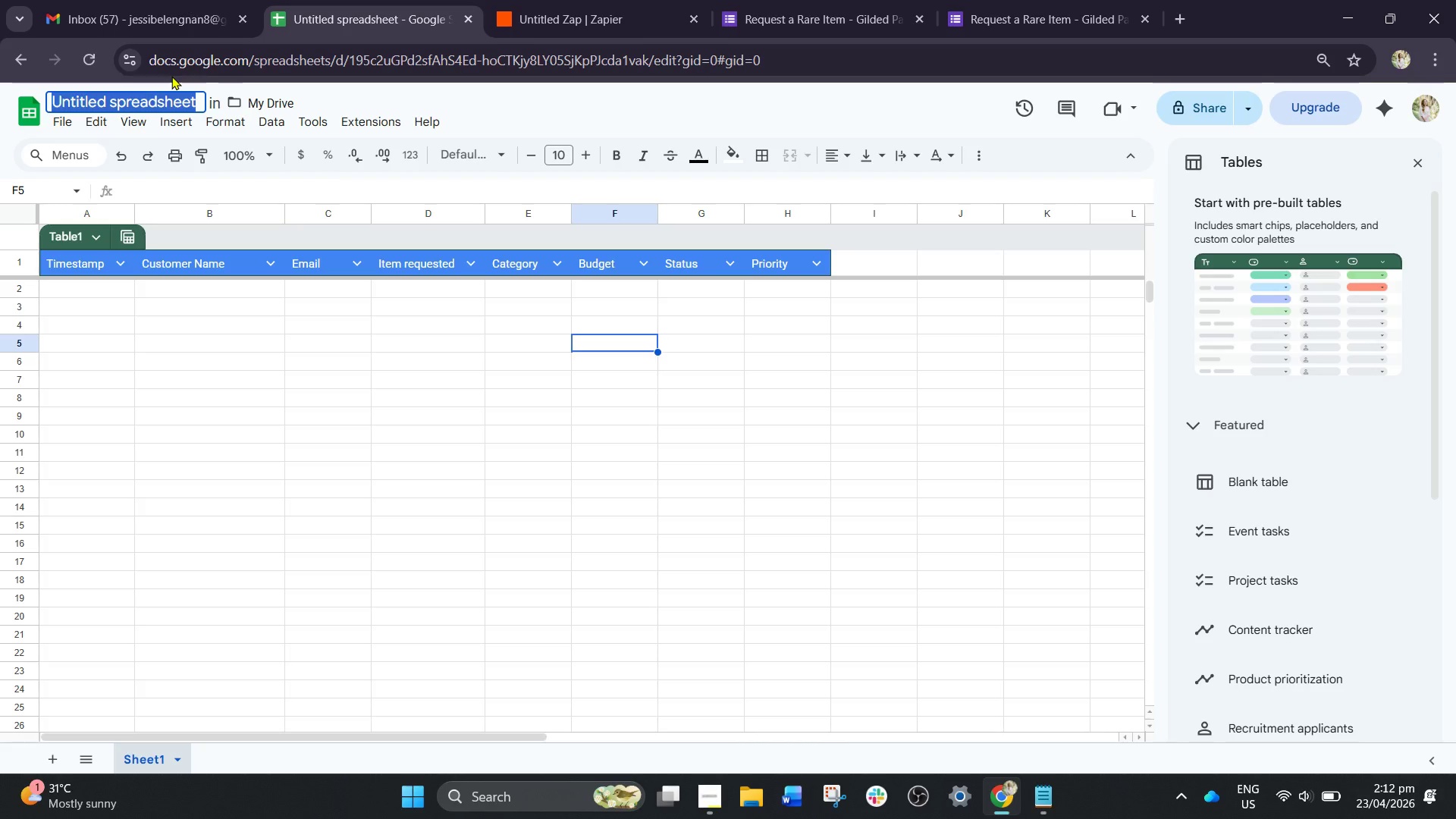 
left_click([552, 0])
 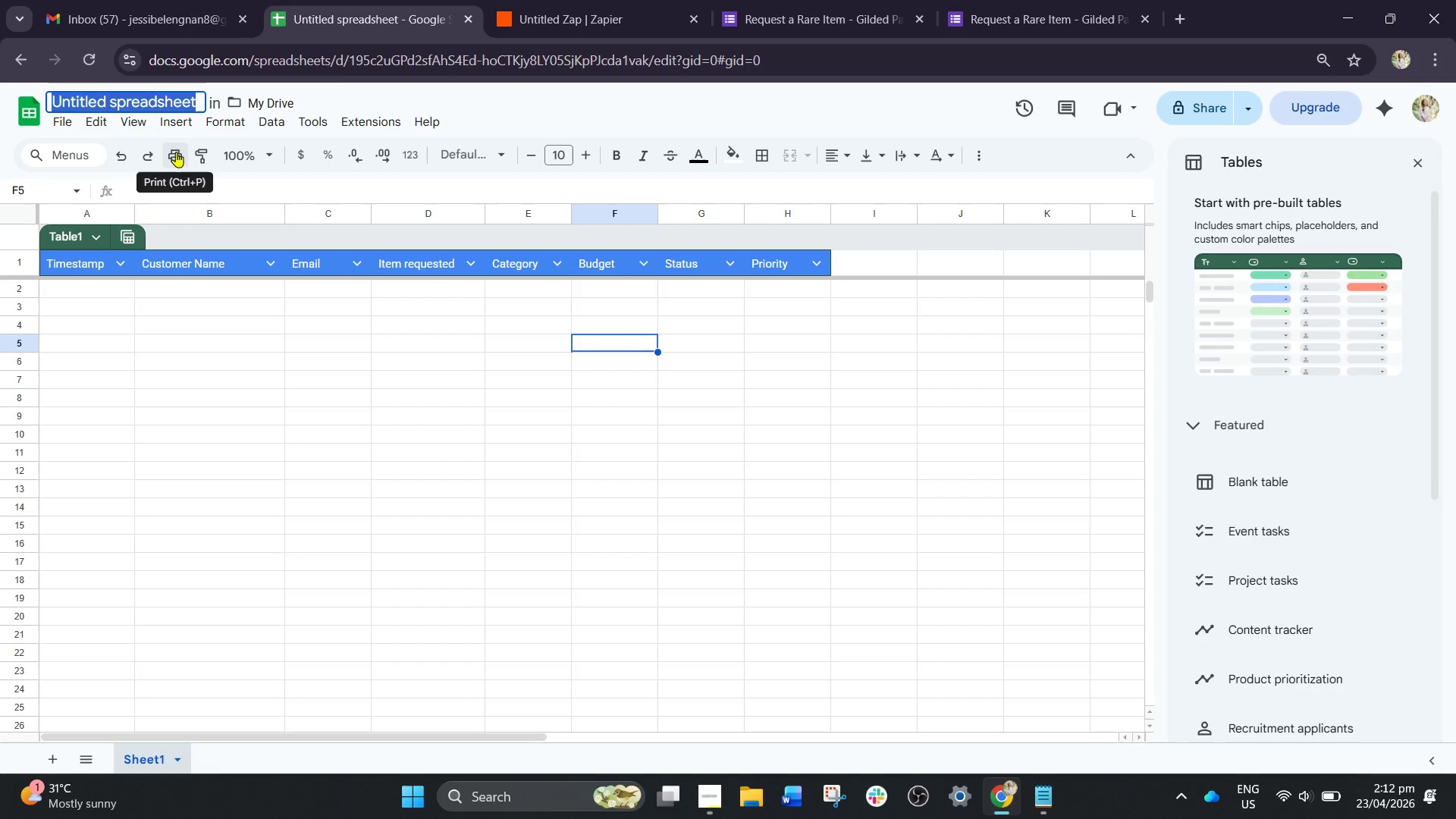 
hold_key(key=ControlLeft, duration=0.48)
 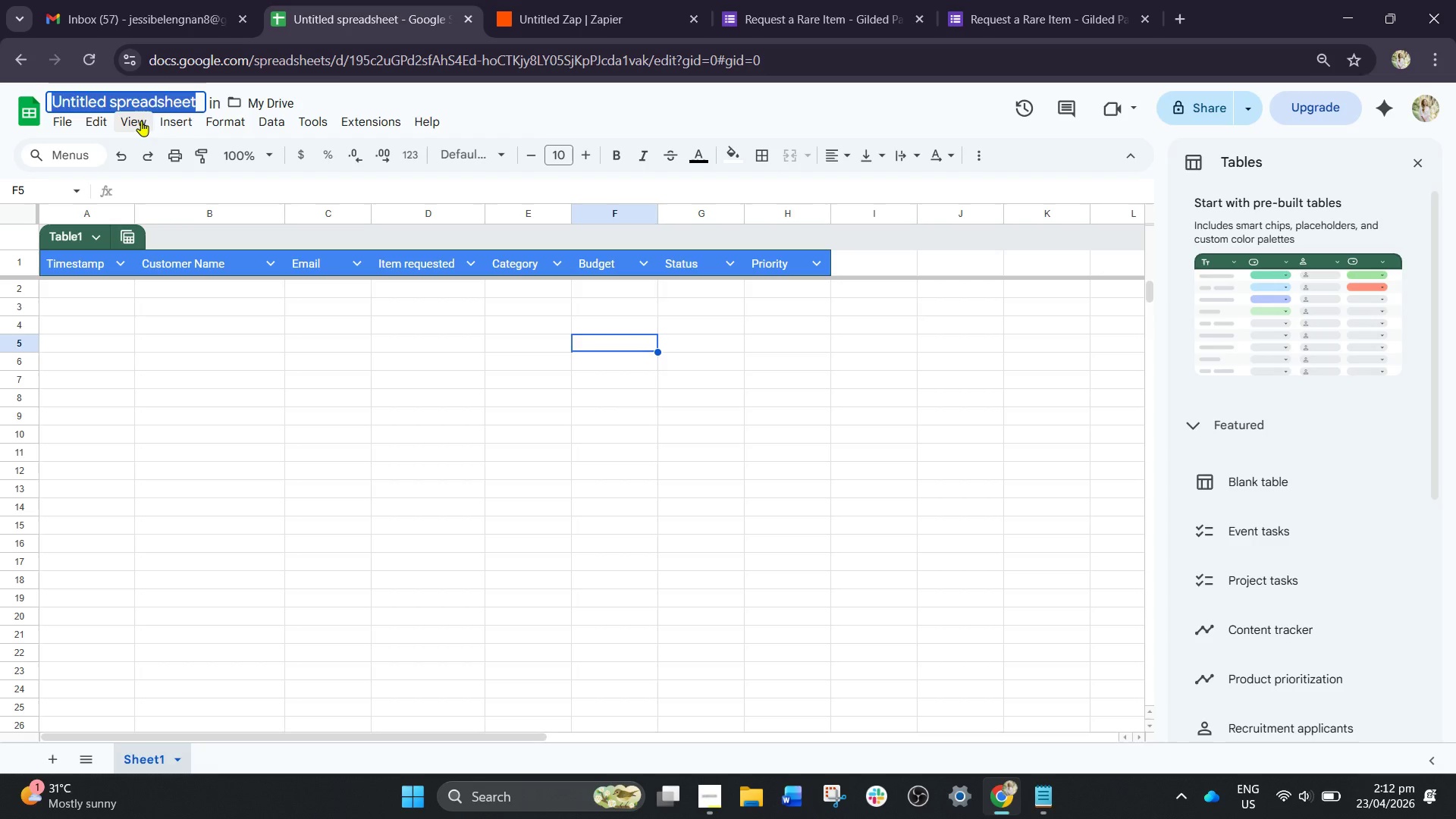 
type(Master ISO Log)
 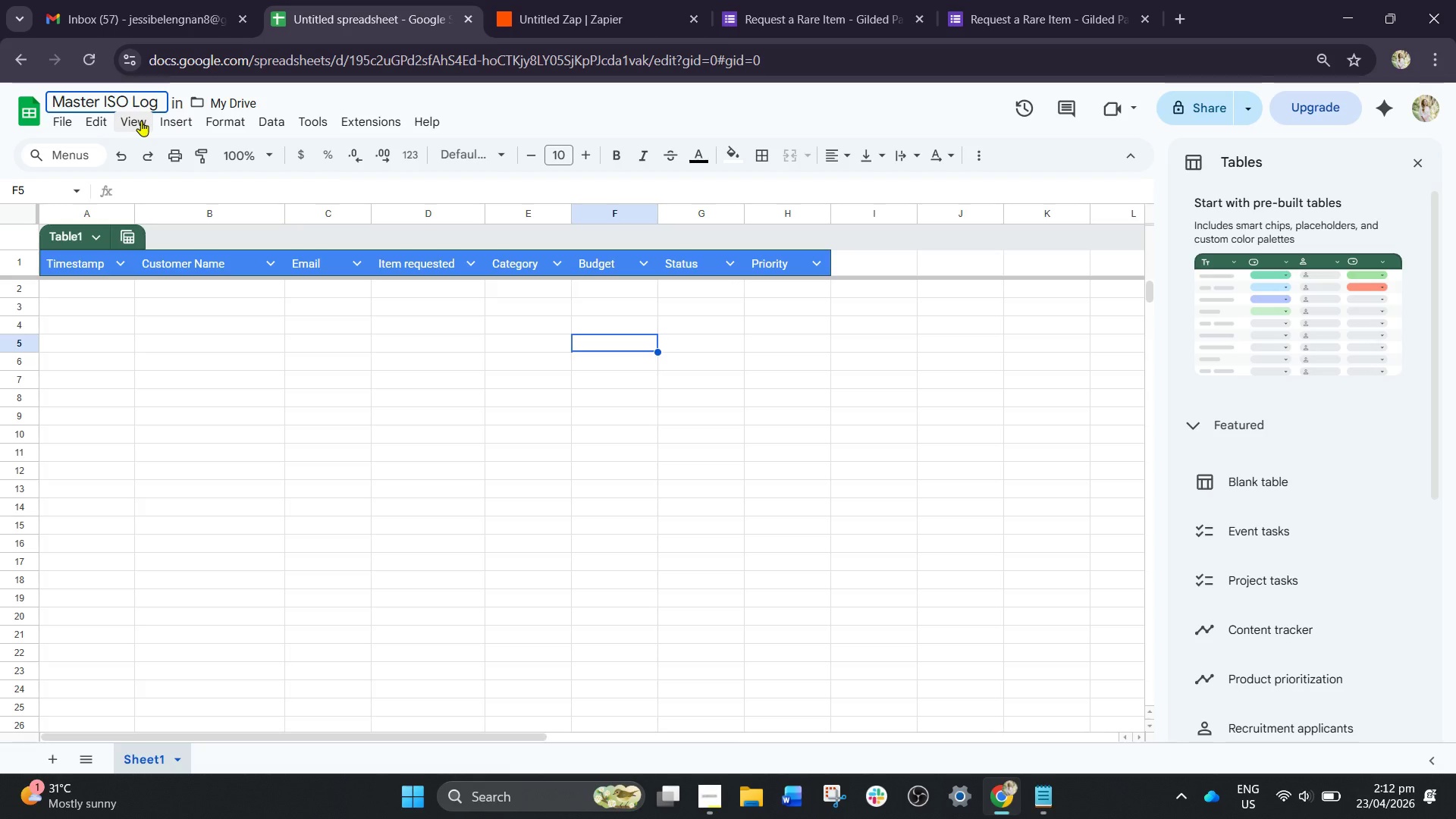 
left_click_drag(start_coordinate=[325, 557], to_coordinate=[329, 559])
 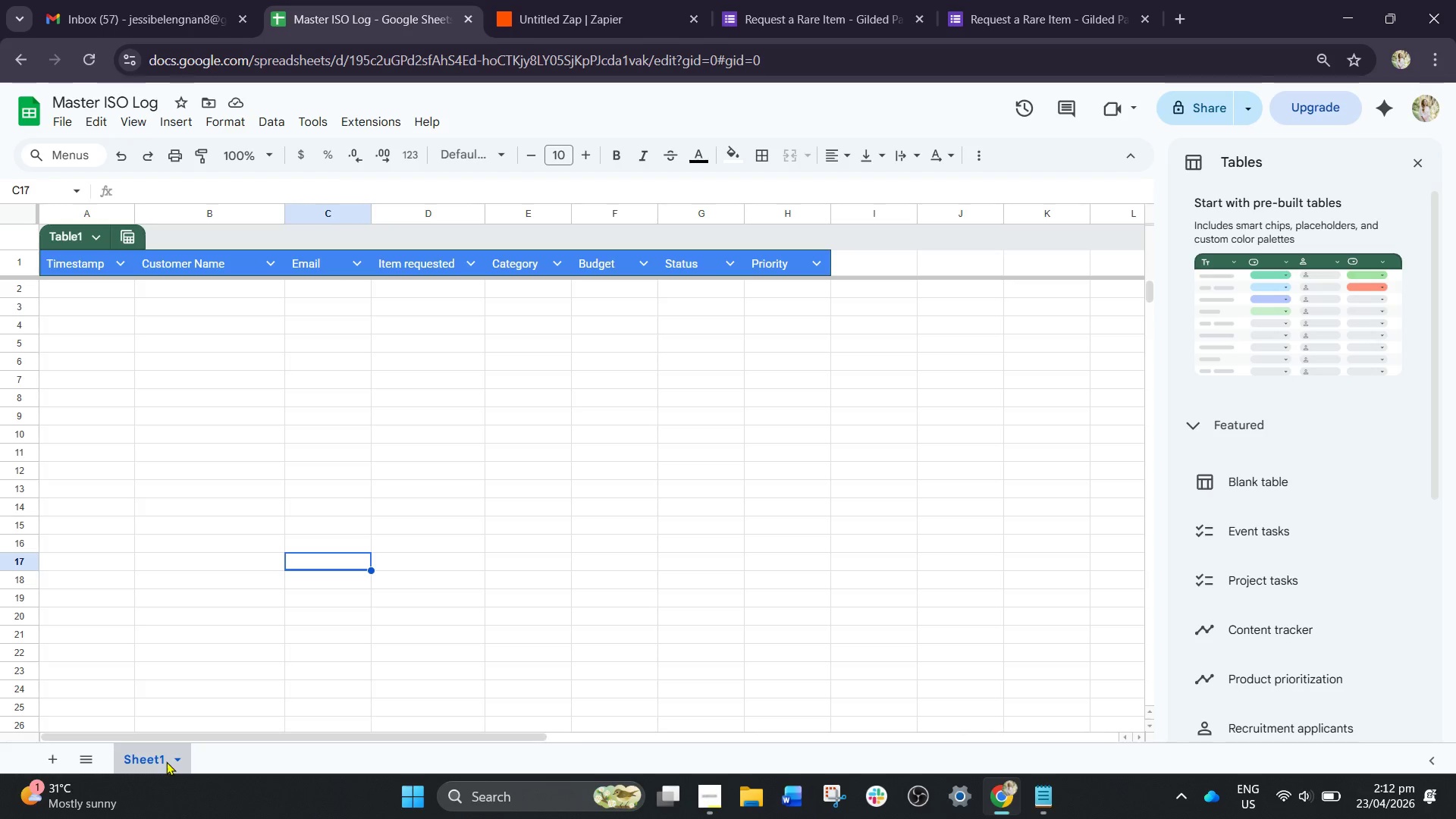 
mouse_move([188, 746])
 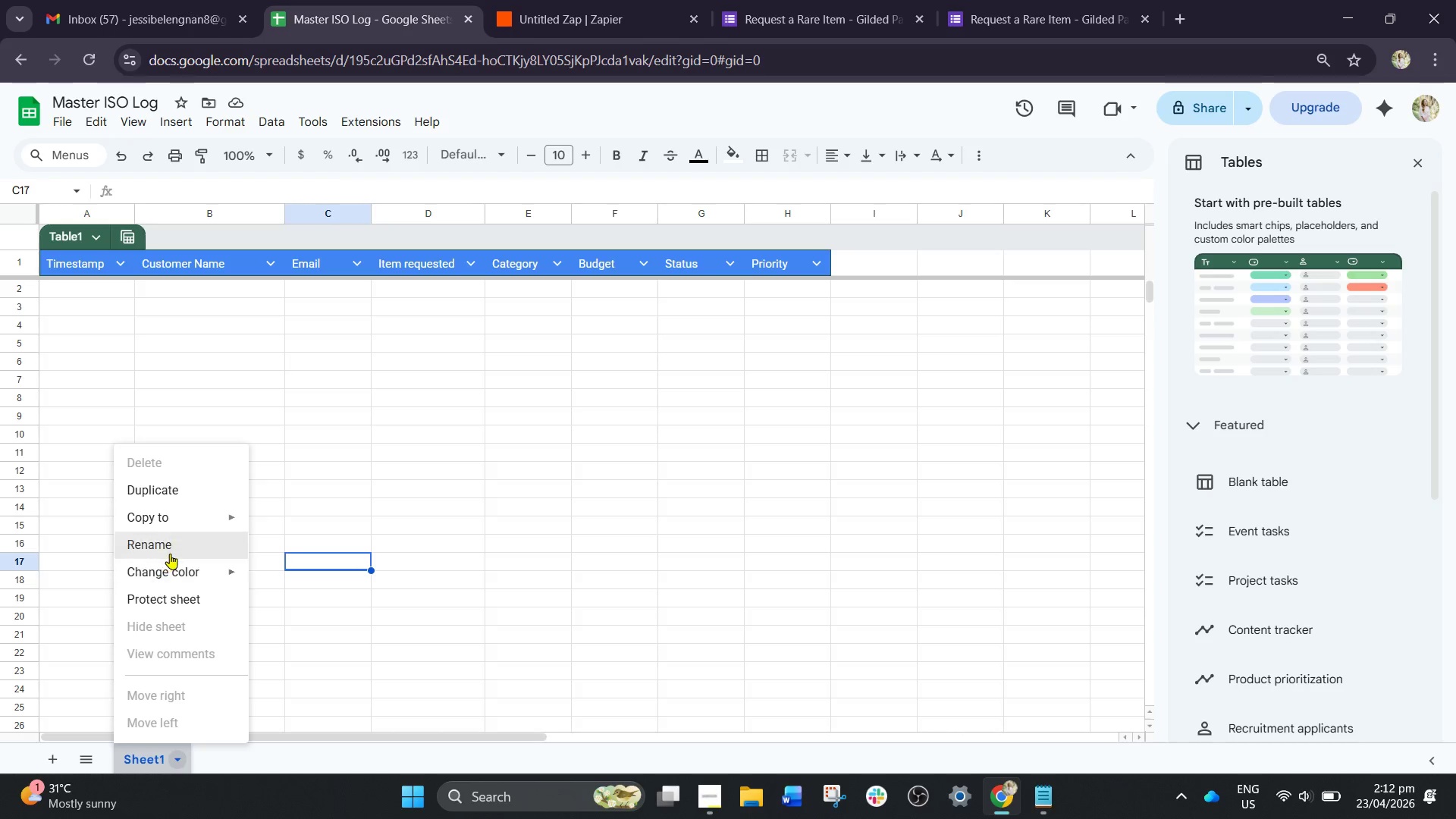 
left_click([170, 554])
 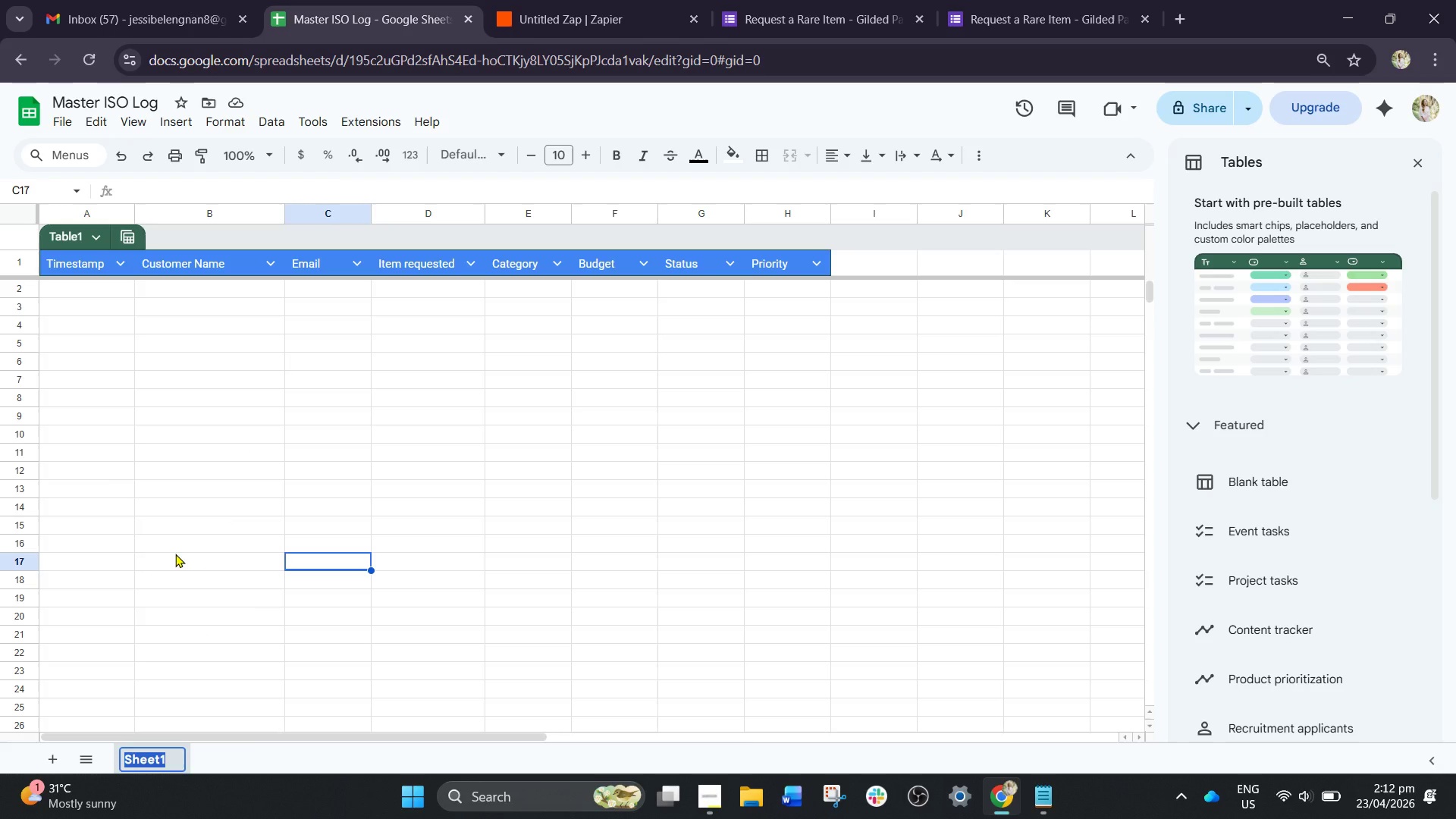 
type(Requests)
 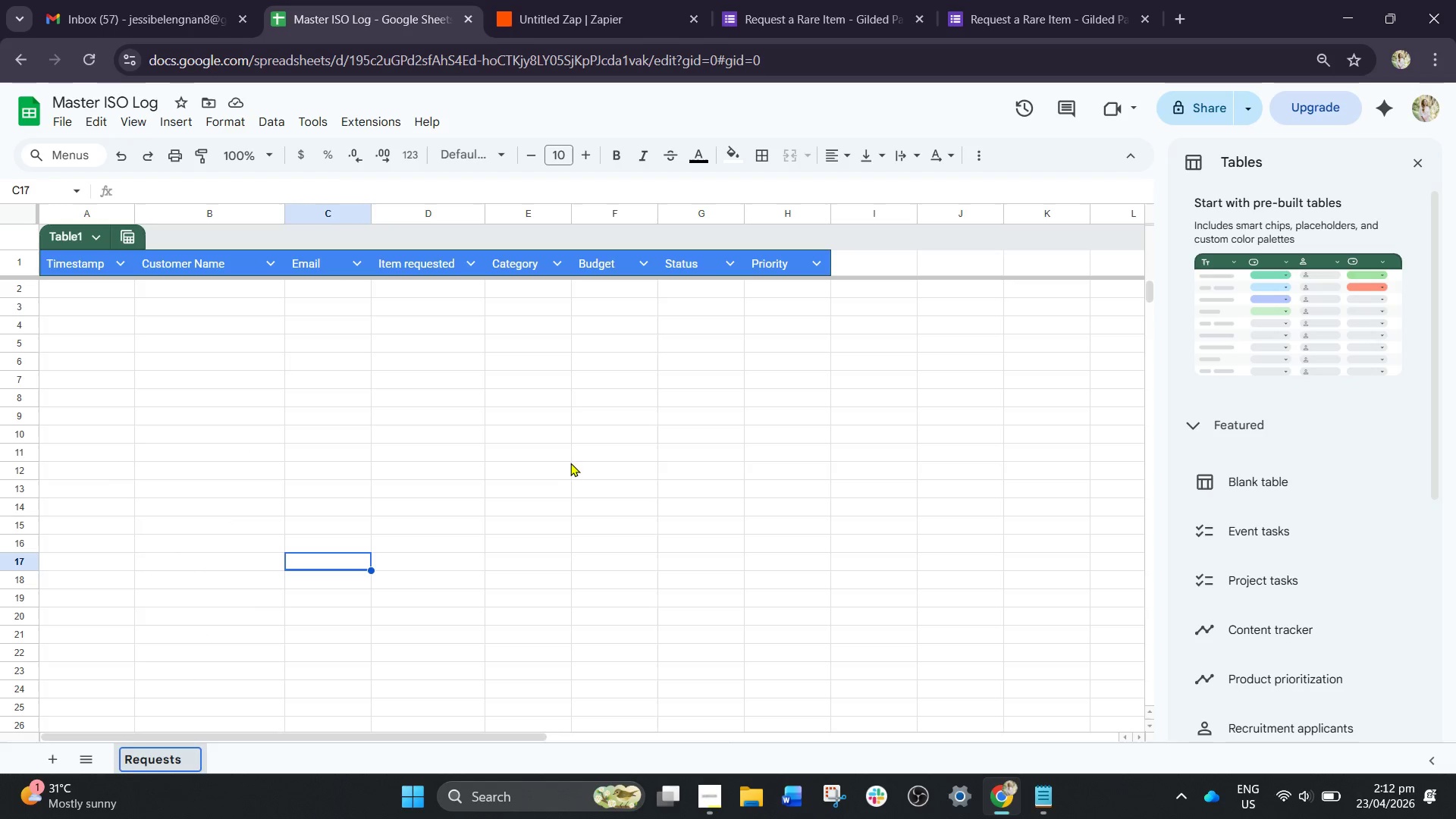 
left_click([723, 444])
 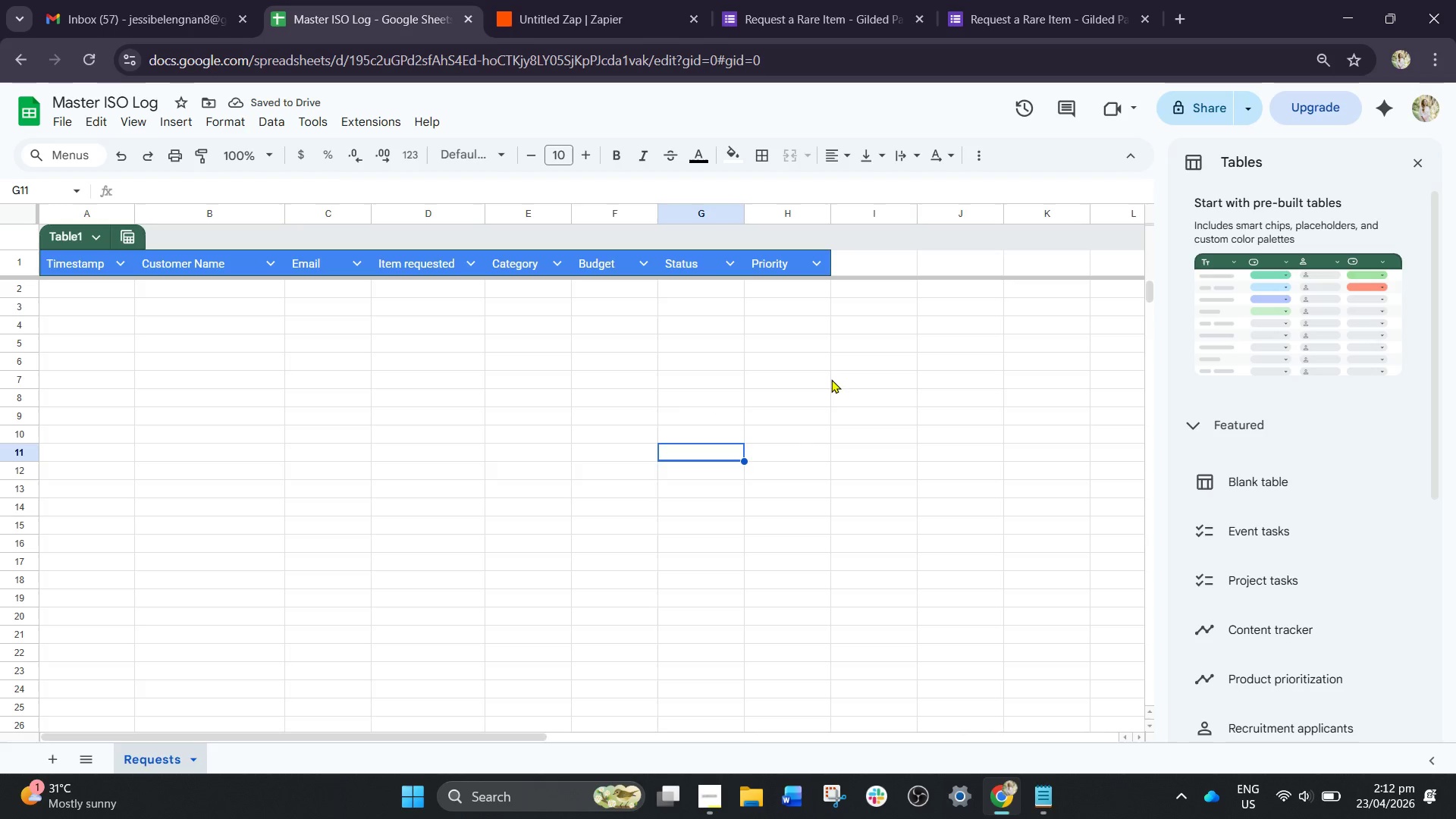 
left_click([332, 0])
 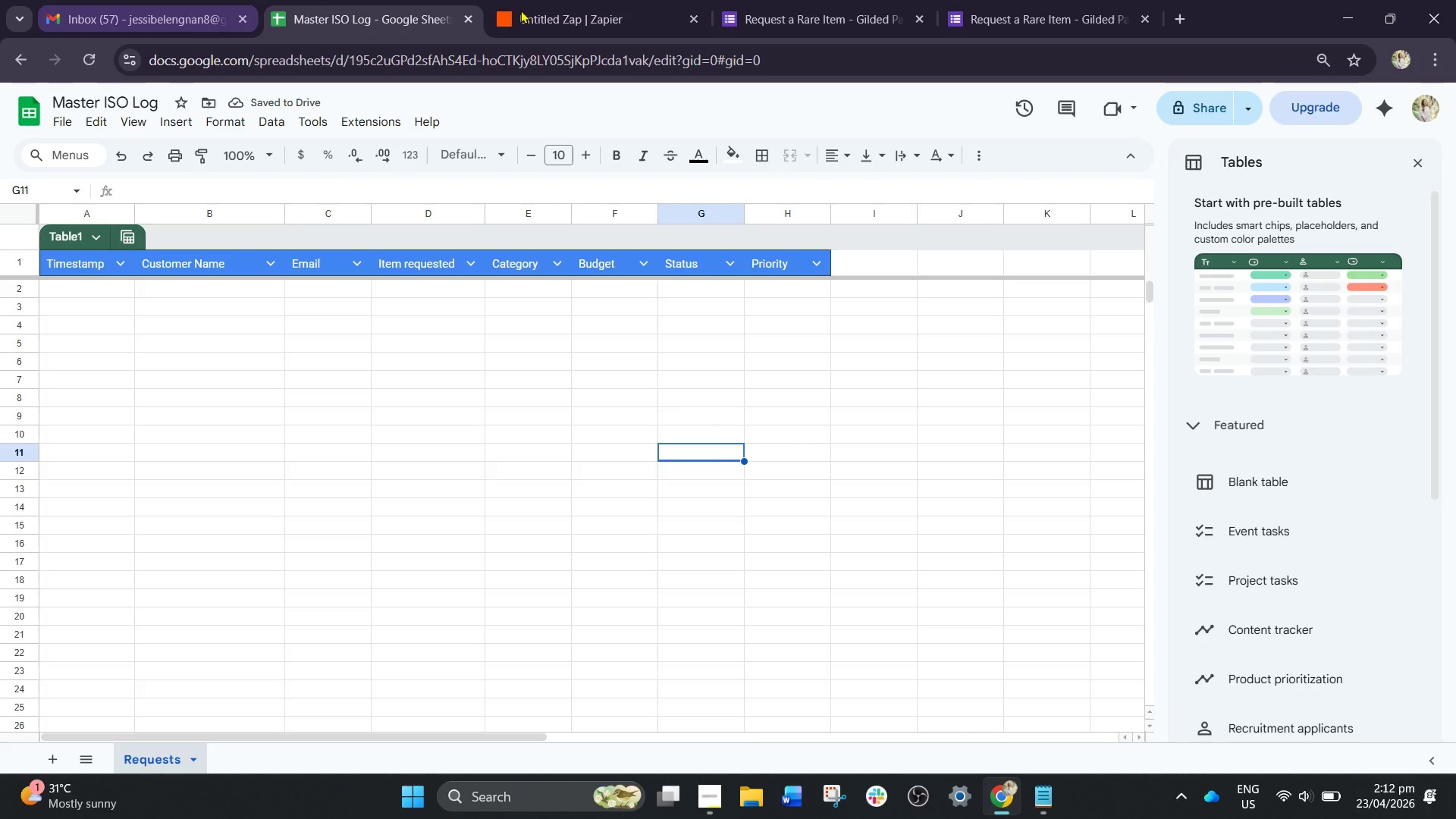 
left_click([620, 14])
 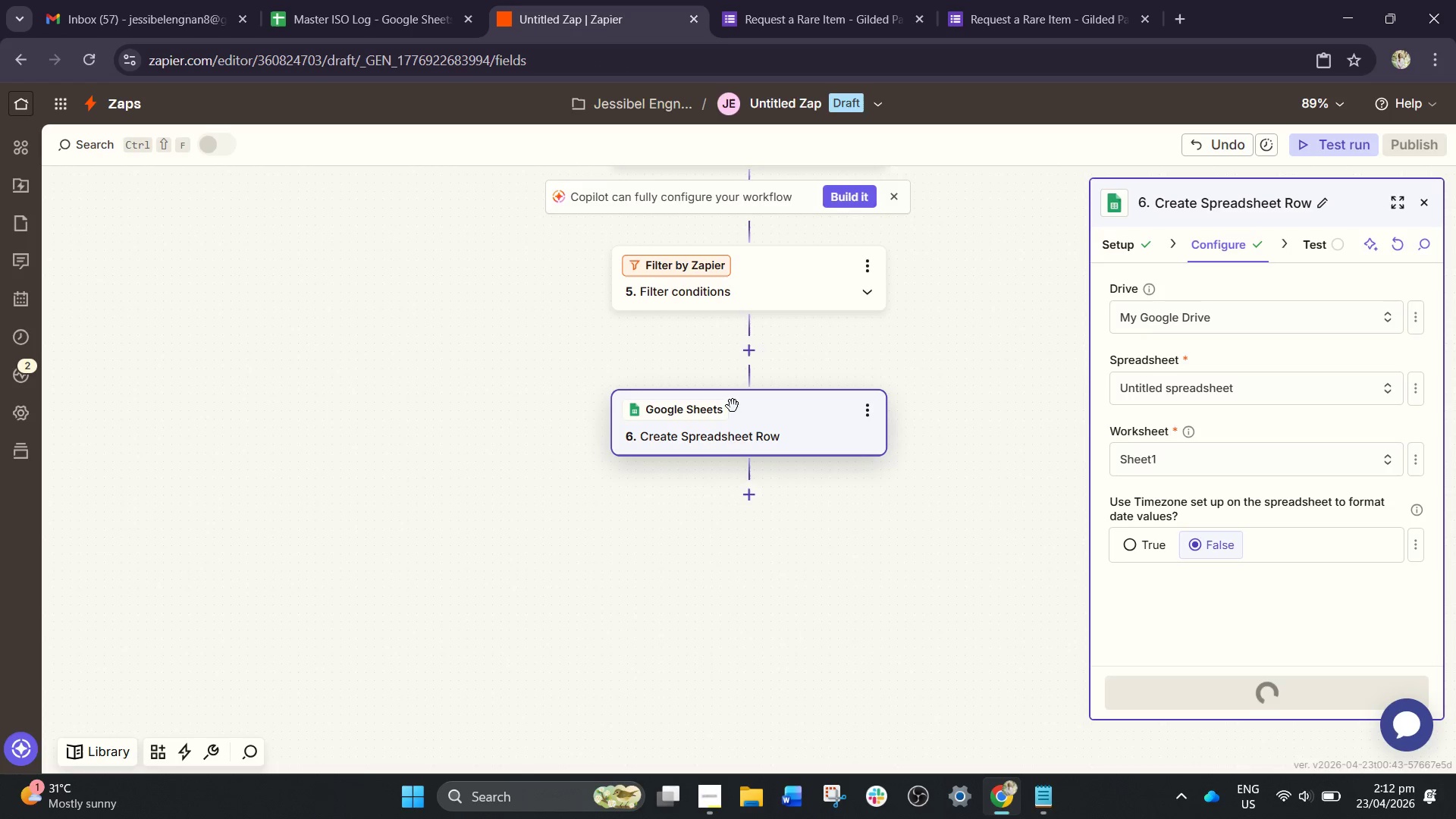 
left_click([742, 440])
 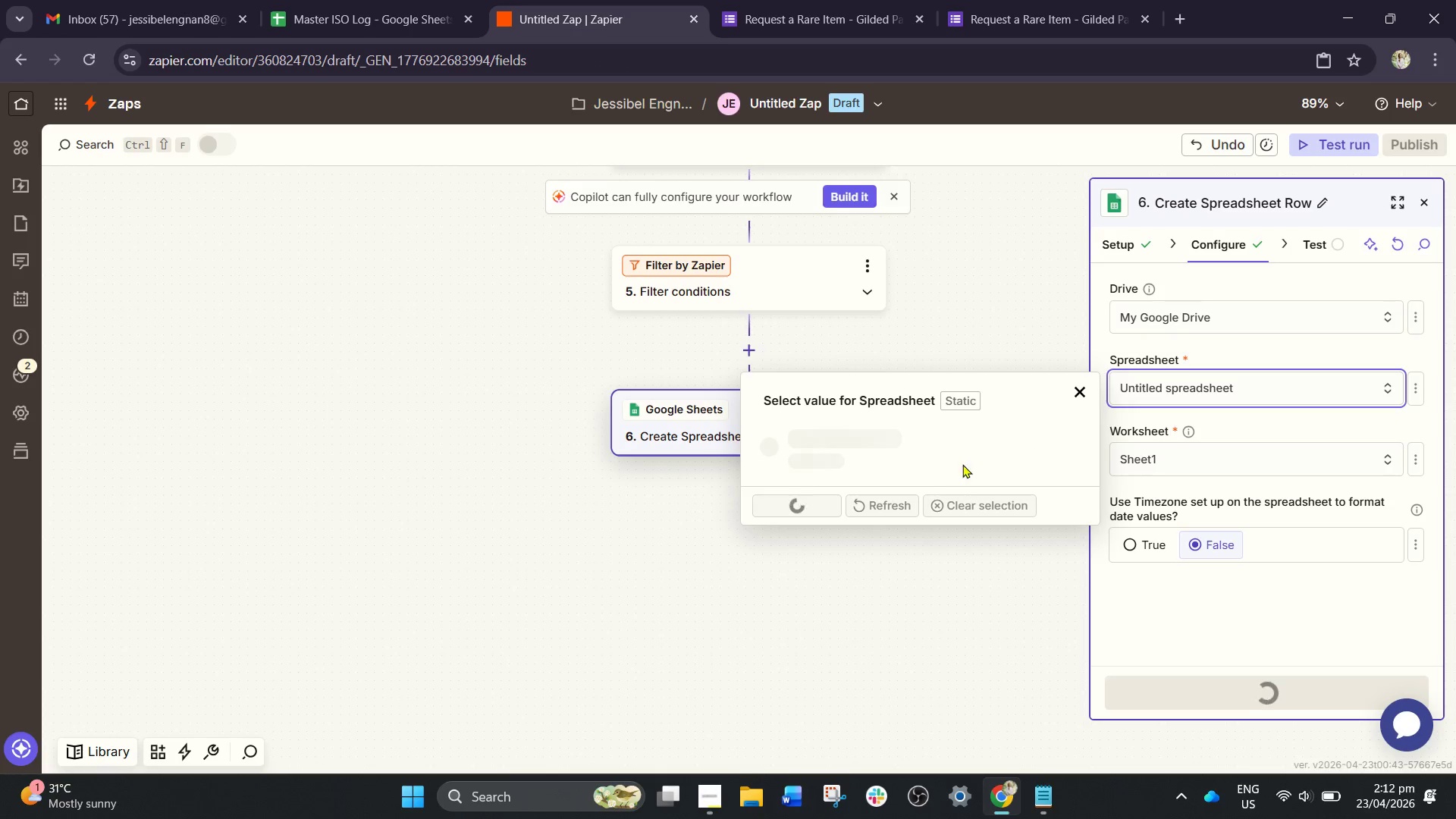 
left_click([892, 511])
 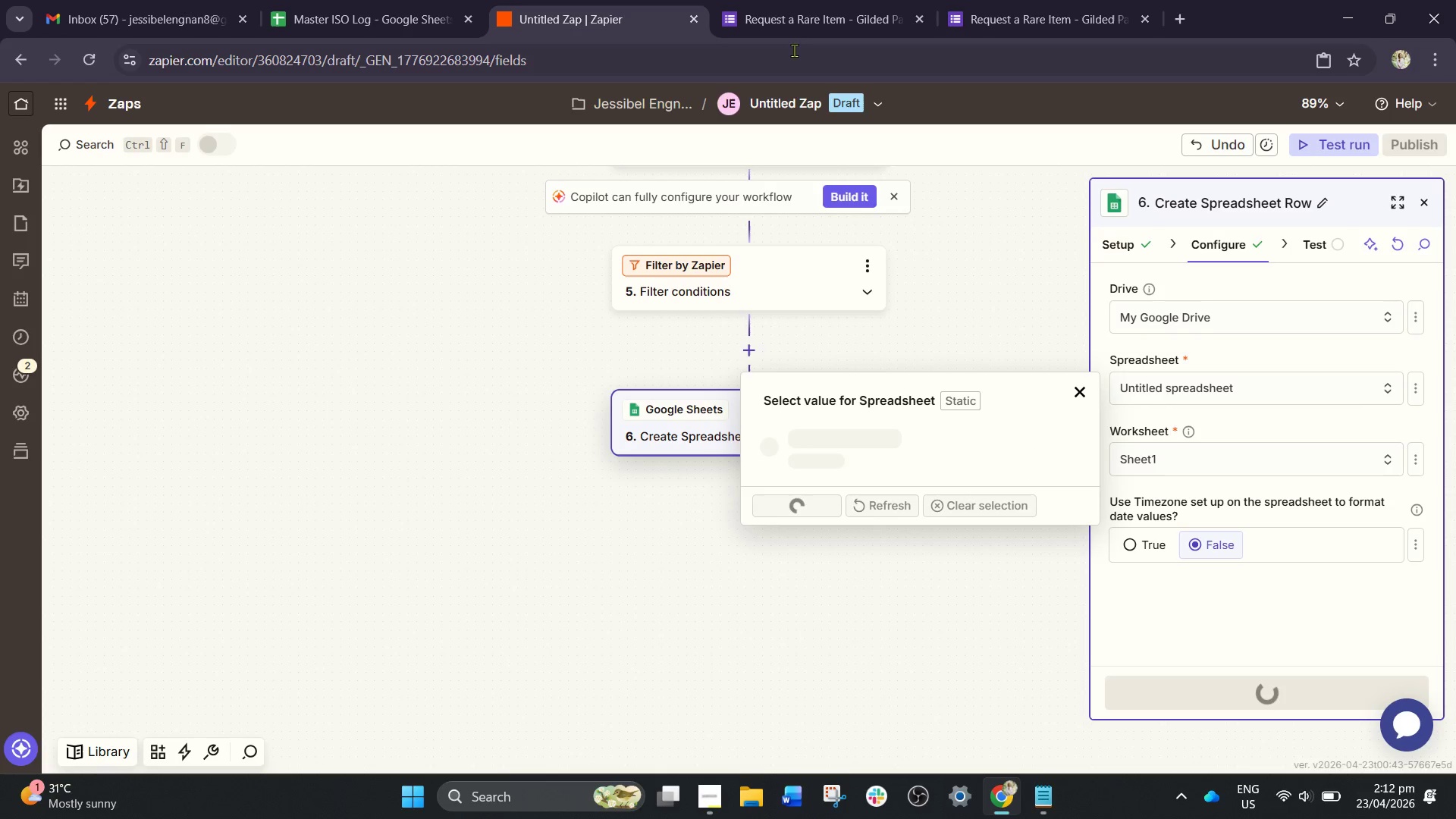 
double_click([627, 0])
 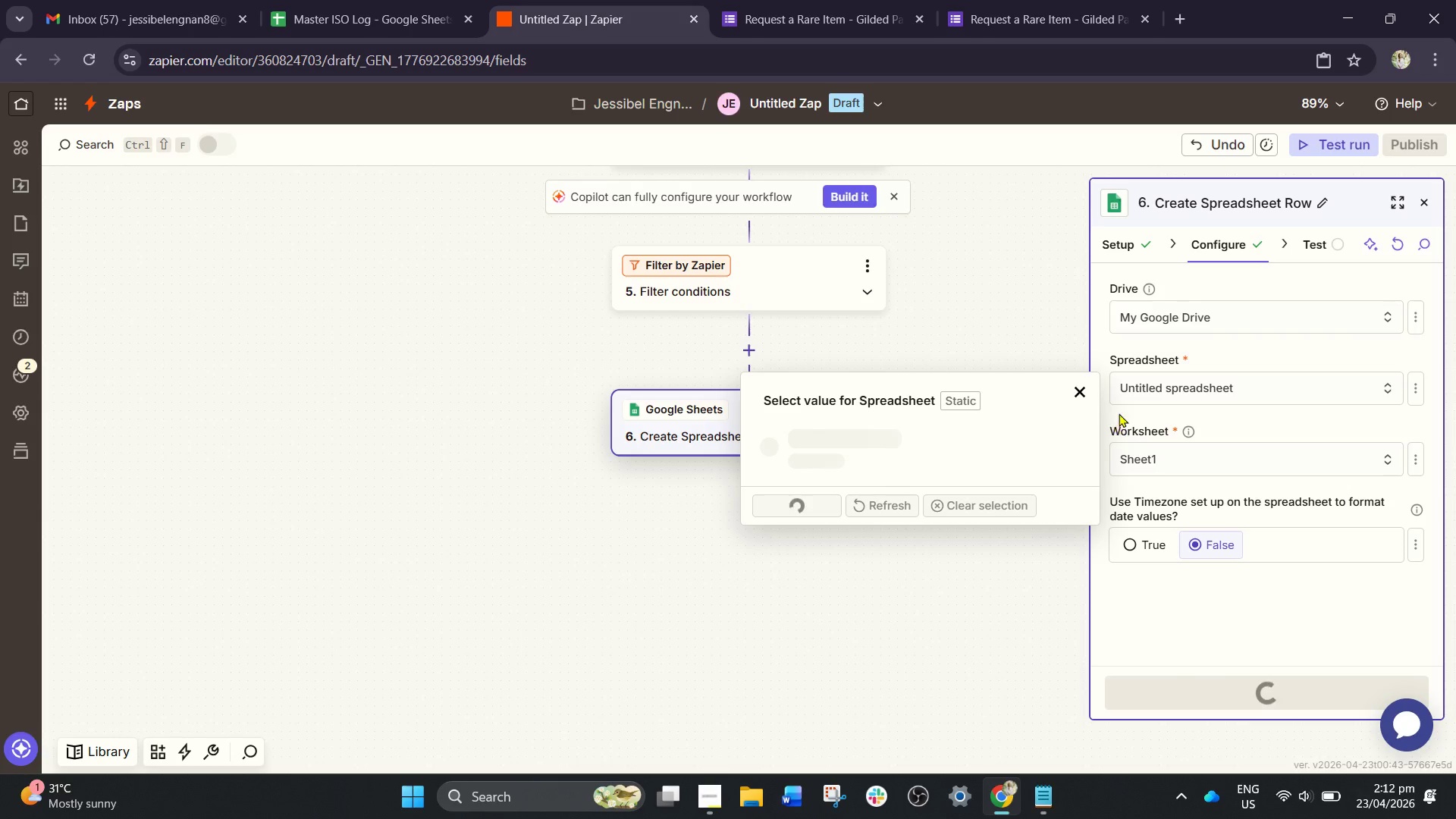 
left_click([1153, 394])
 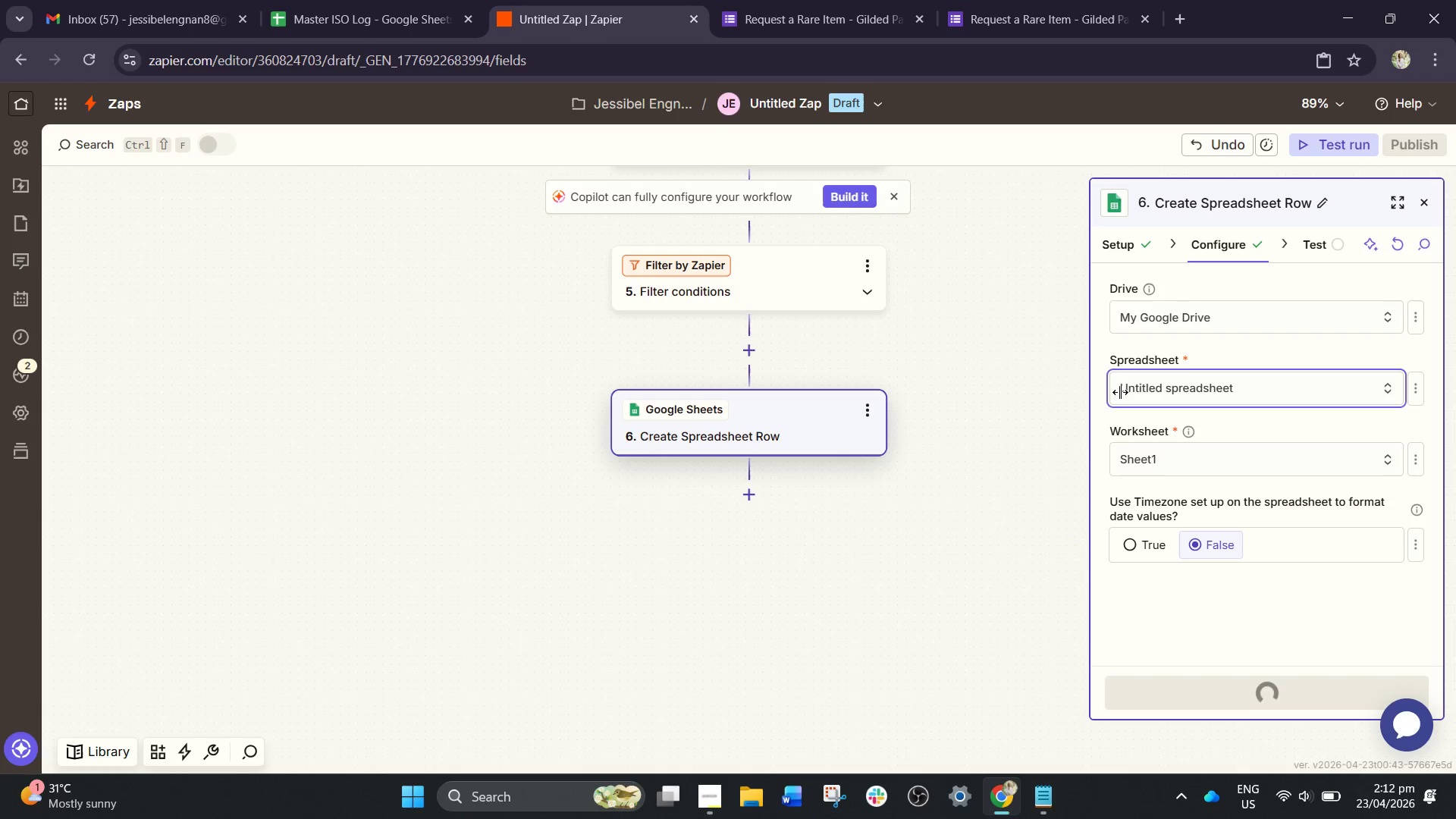 
left_click([1156, 401])
 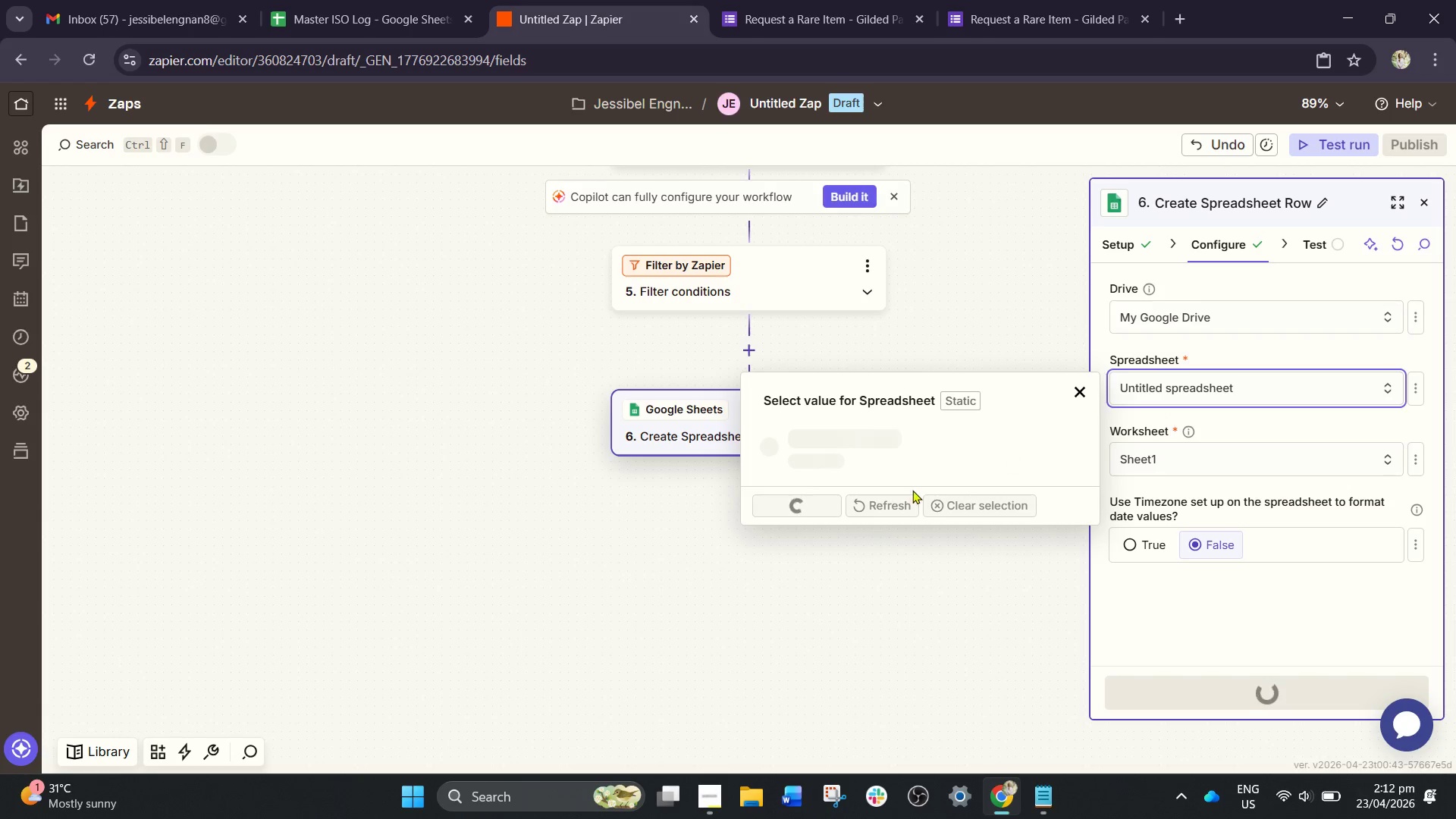 
left_click([896, 510])
 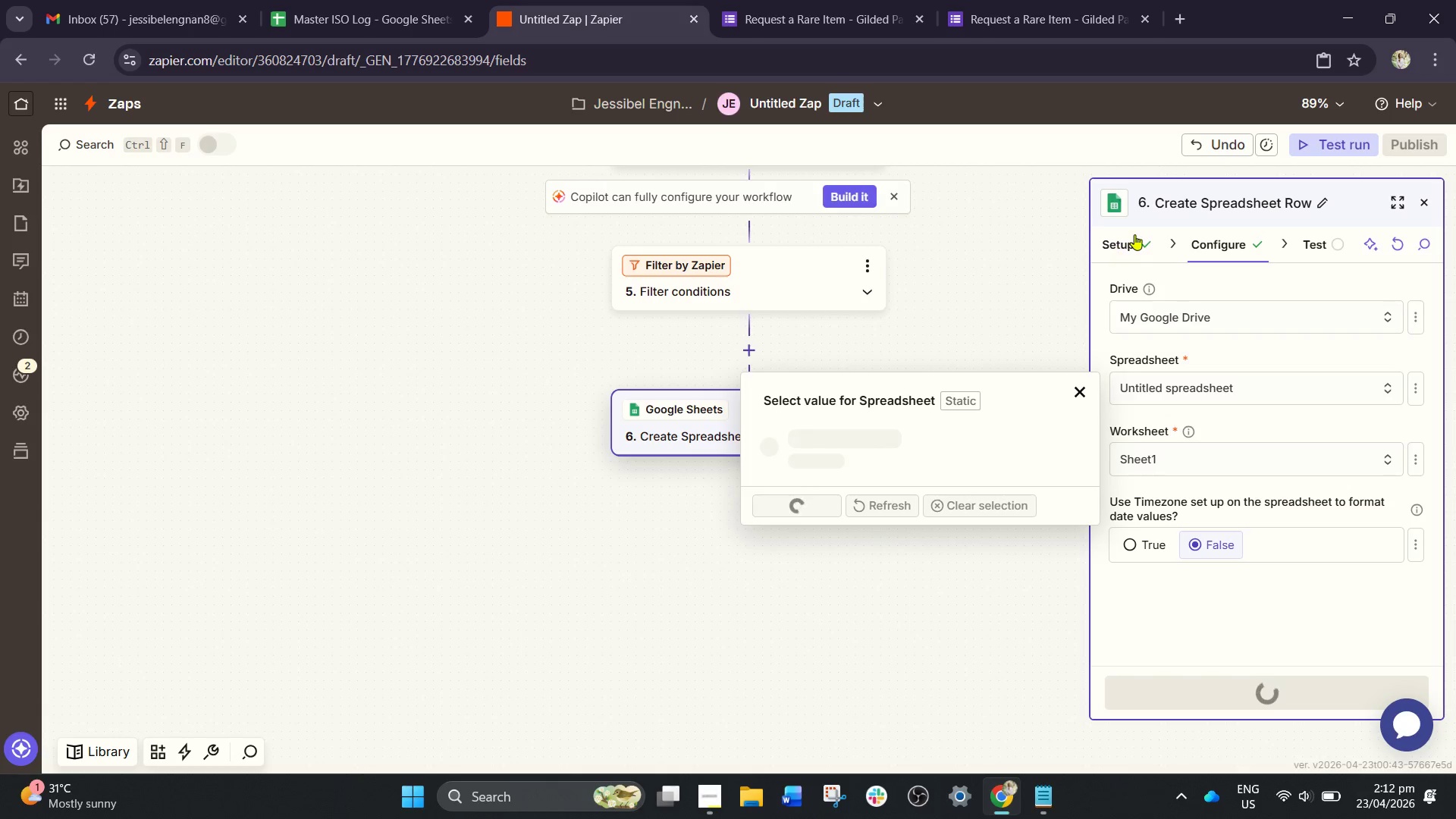 
left_click([1113, 245])
 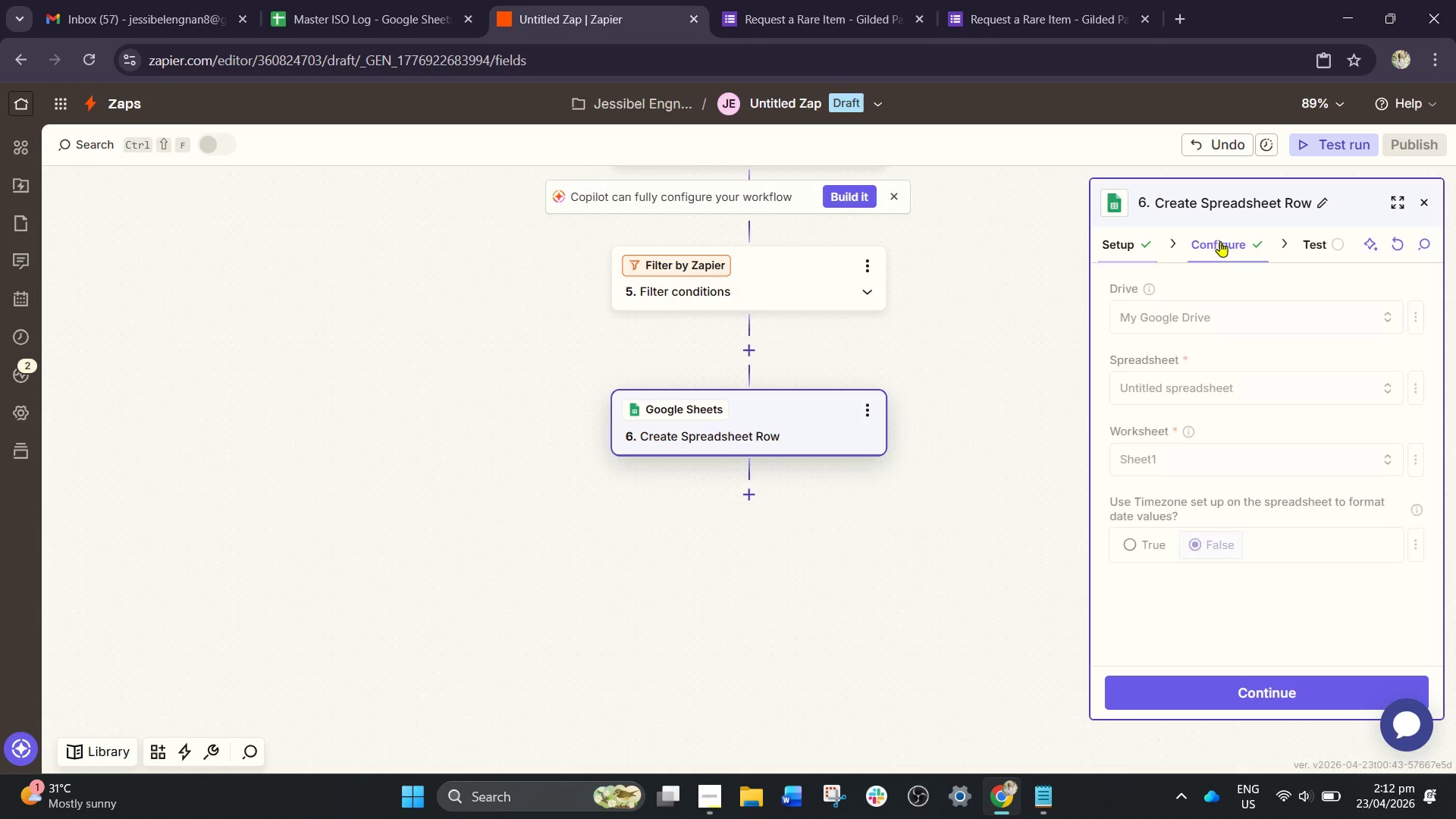 
left_click([1187, 393])
 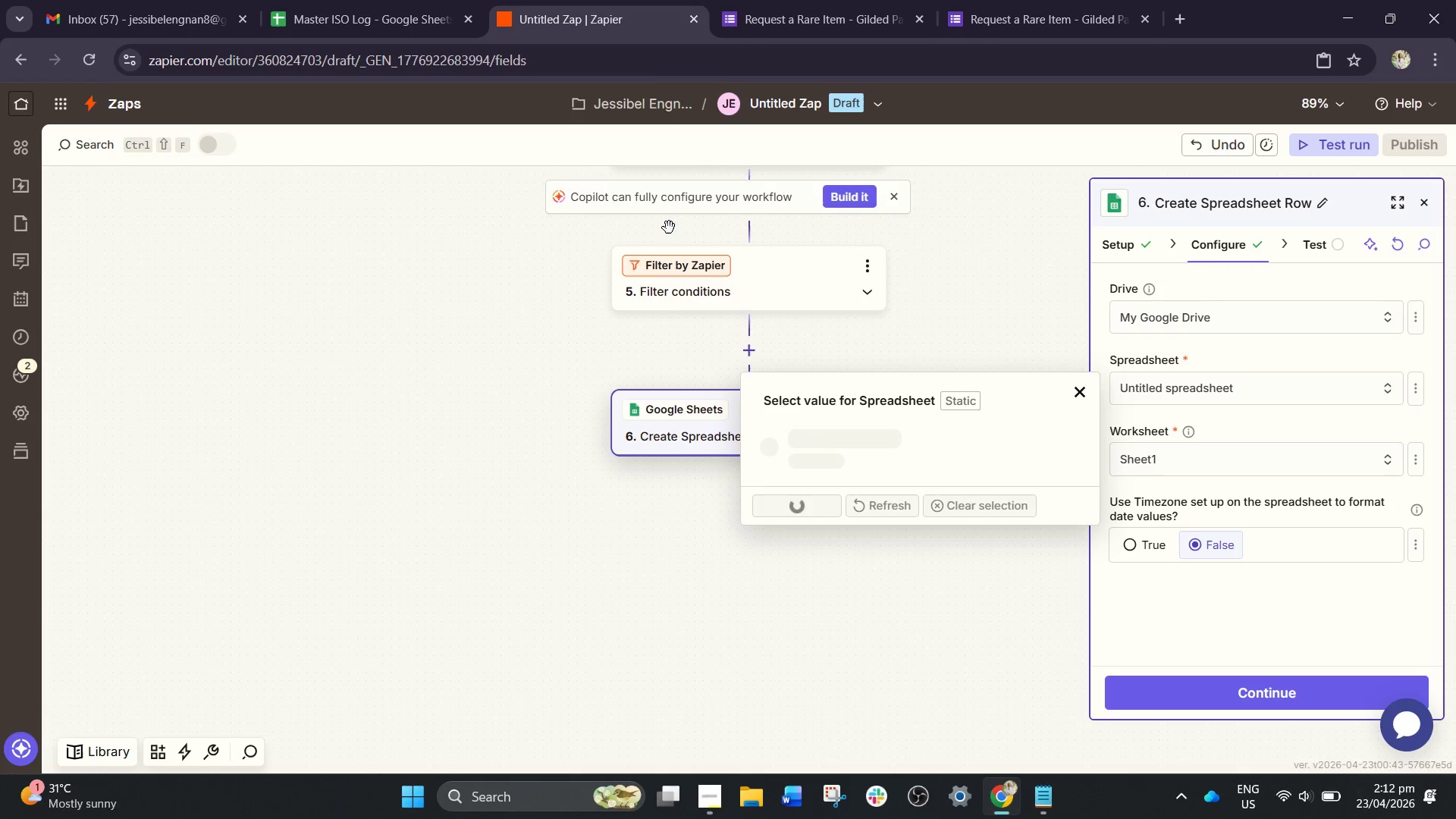 
left_click([431, 0])
 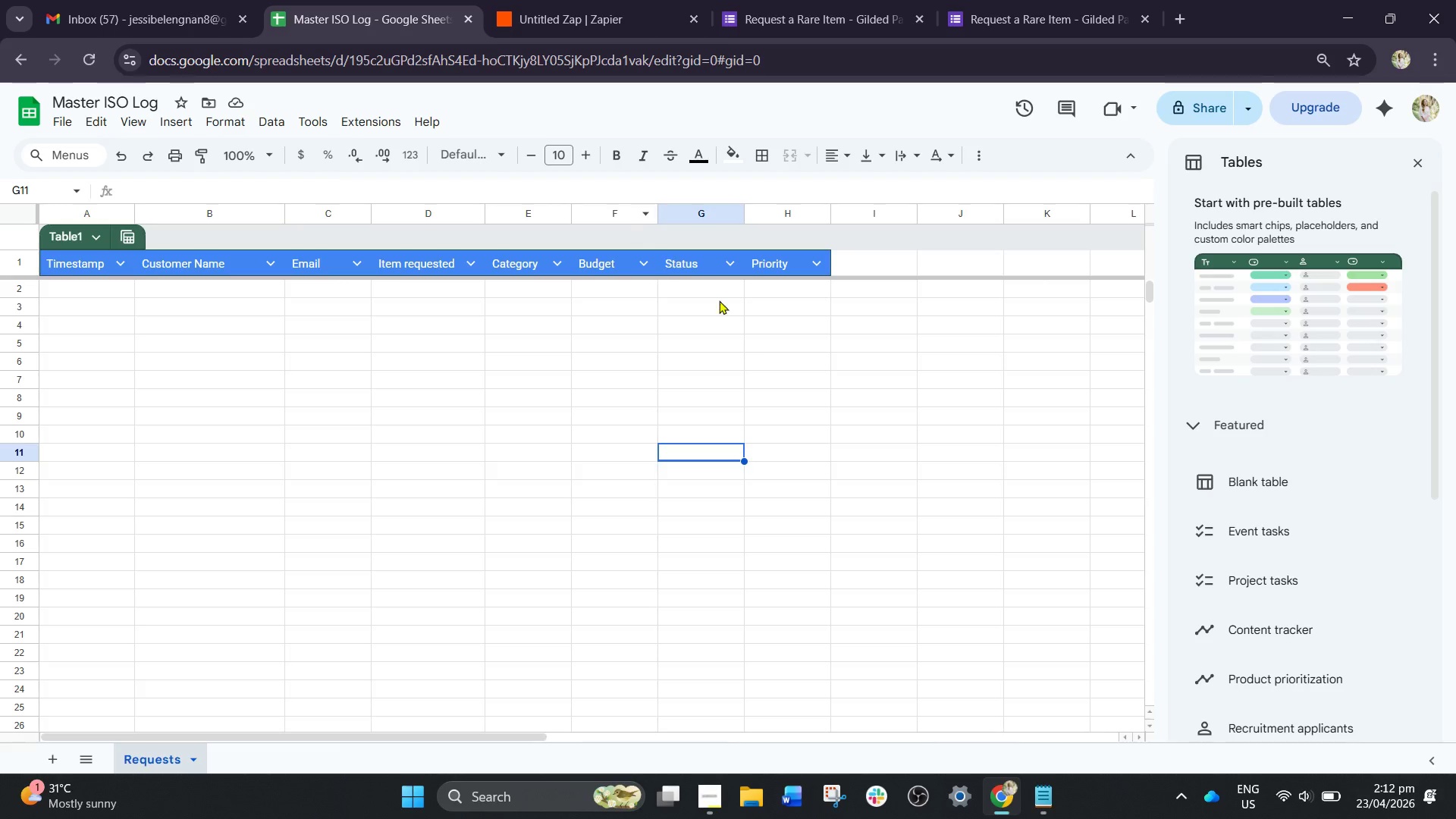 
left_click([789, 367])
 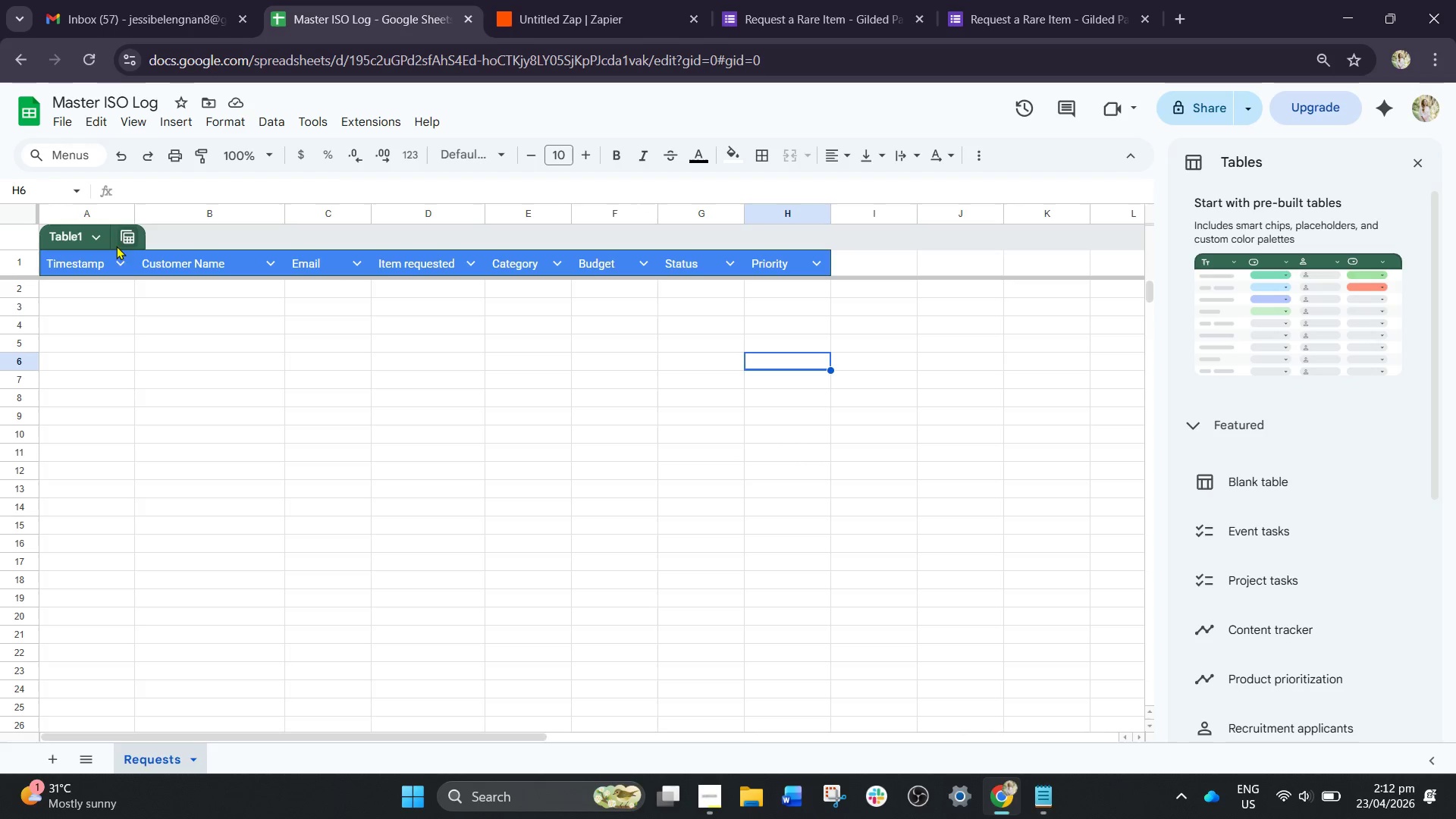 
left_click([97, 241])
 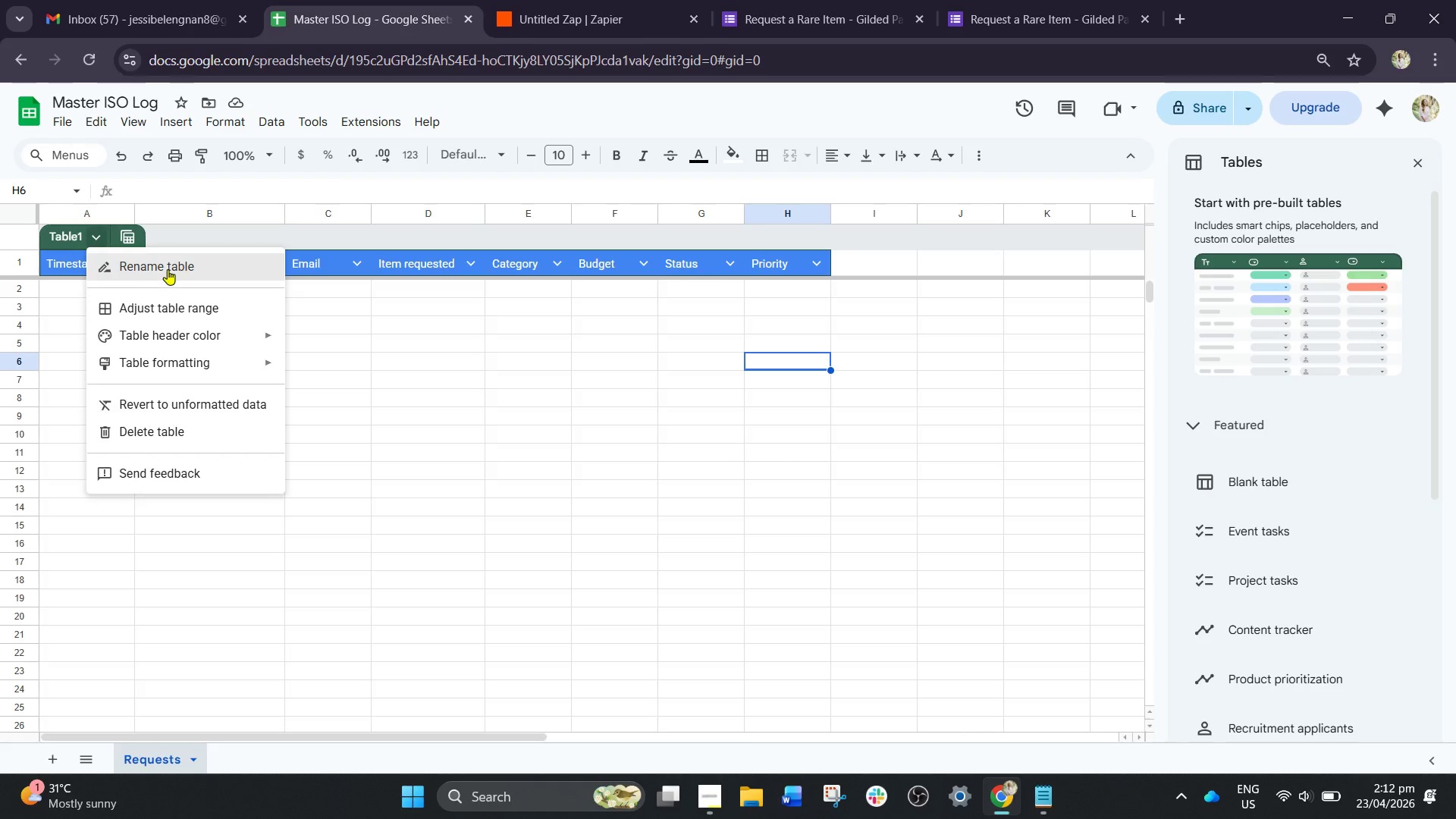 
left_click([171, 274])
 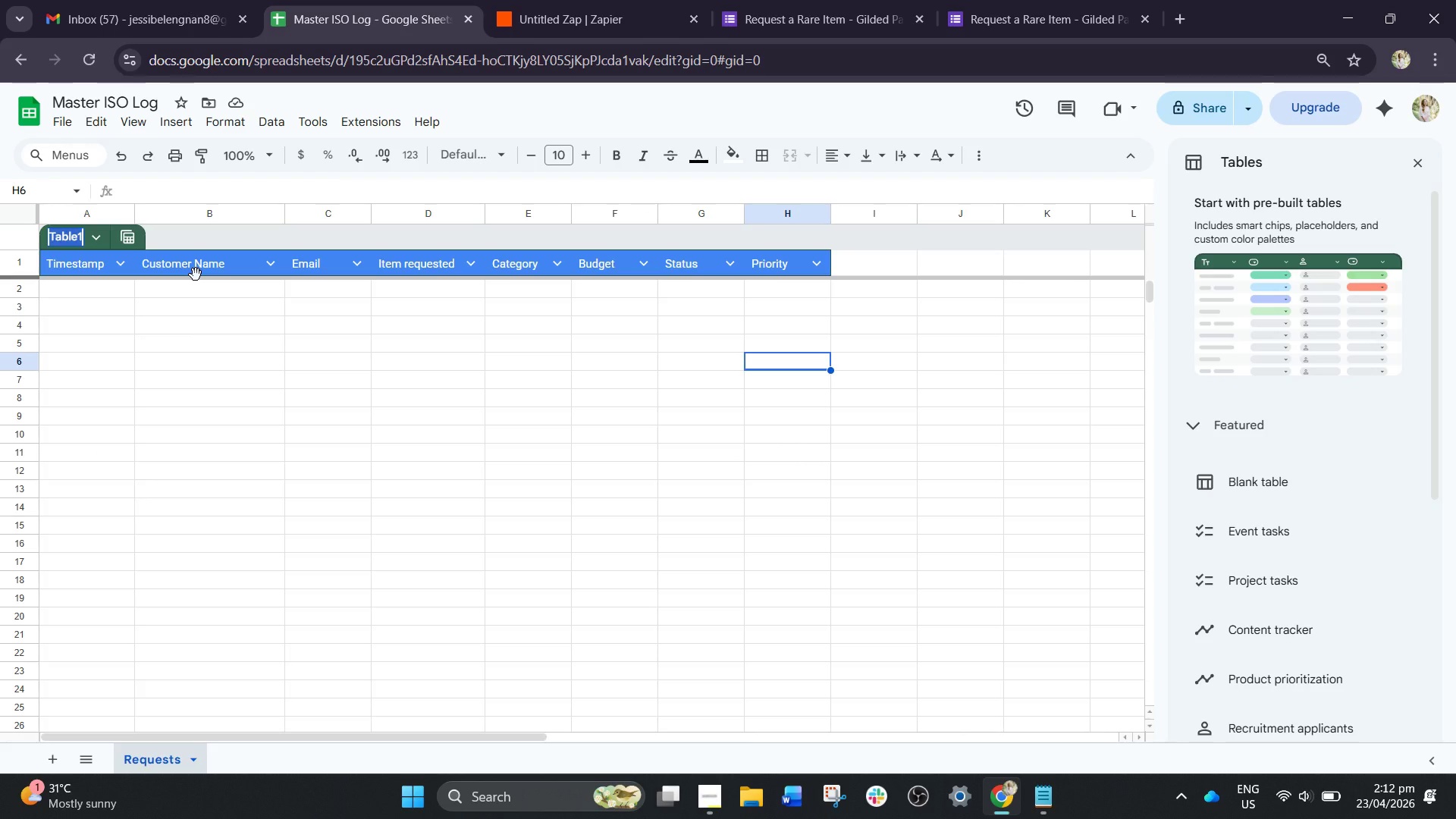 
type(LOg)
key(Backspace)
type(G)
 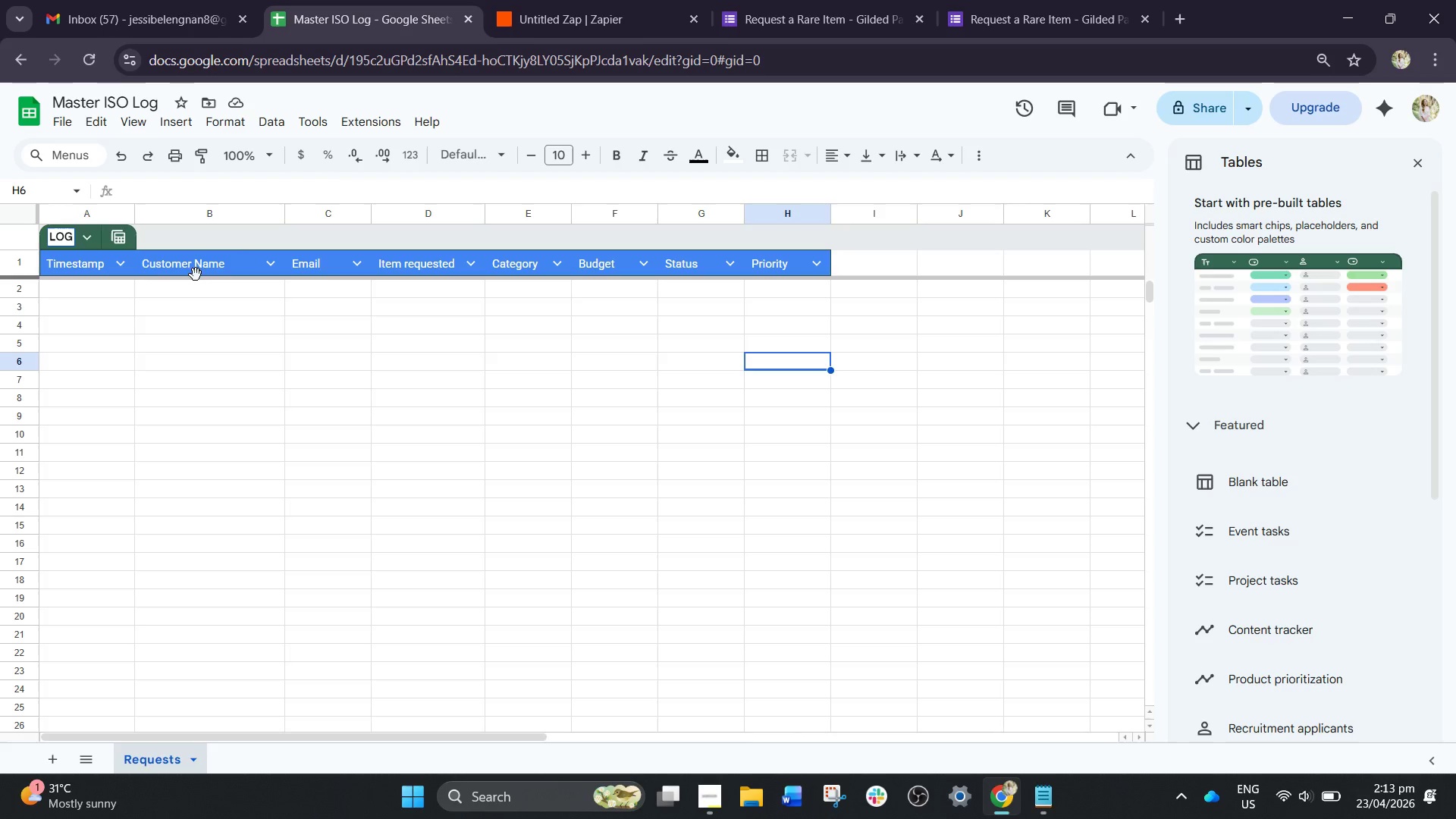 
left_click([274, 344])
 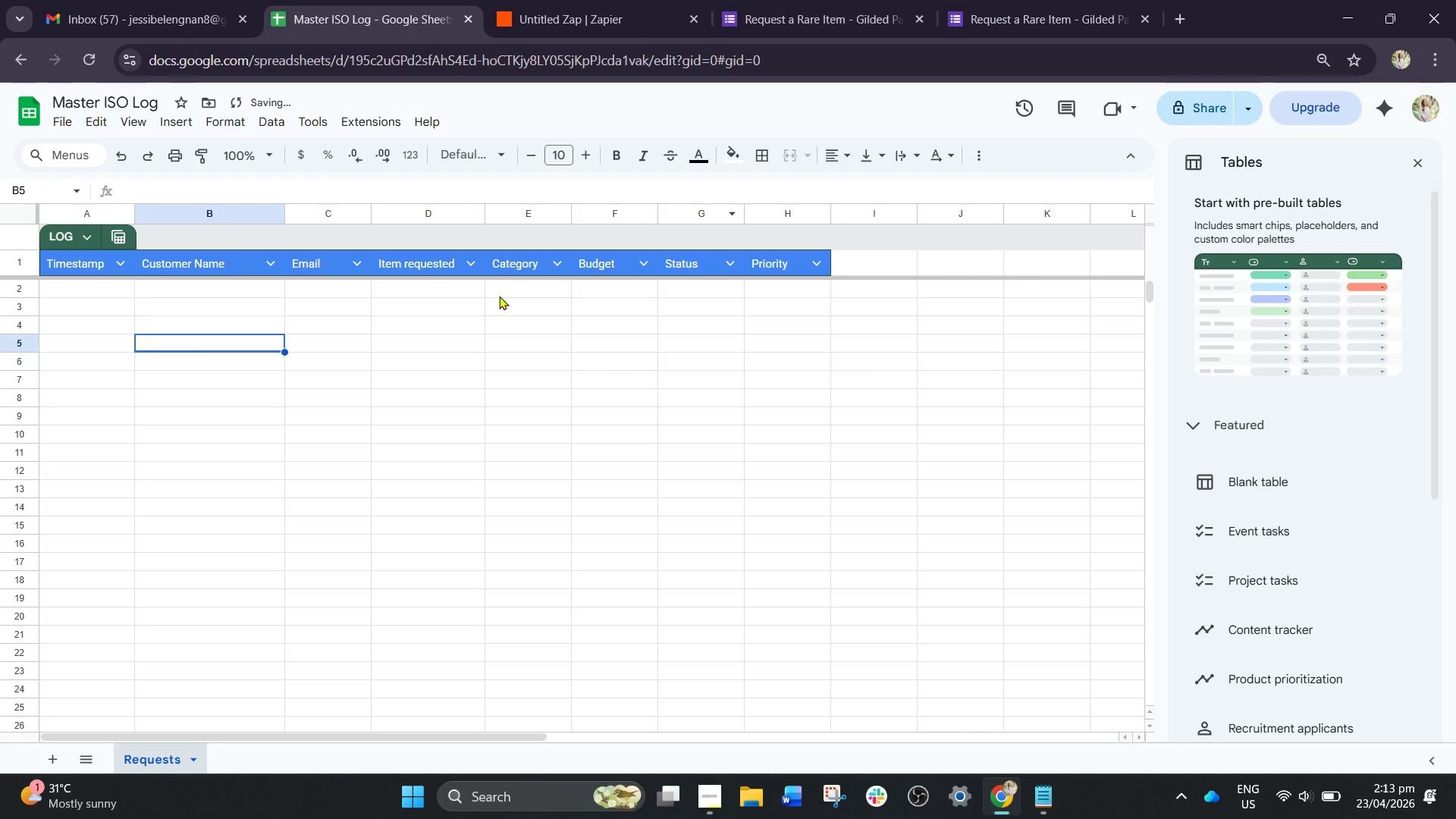 
left_click([591, 0])
 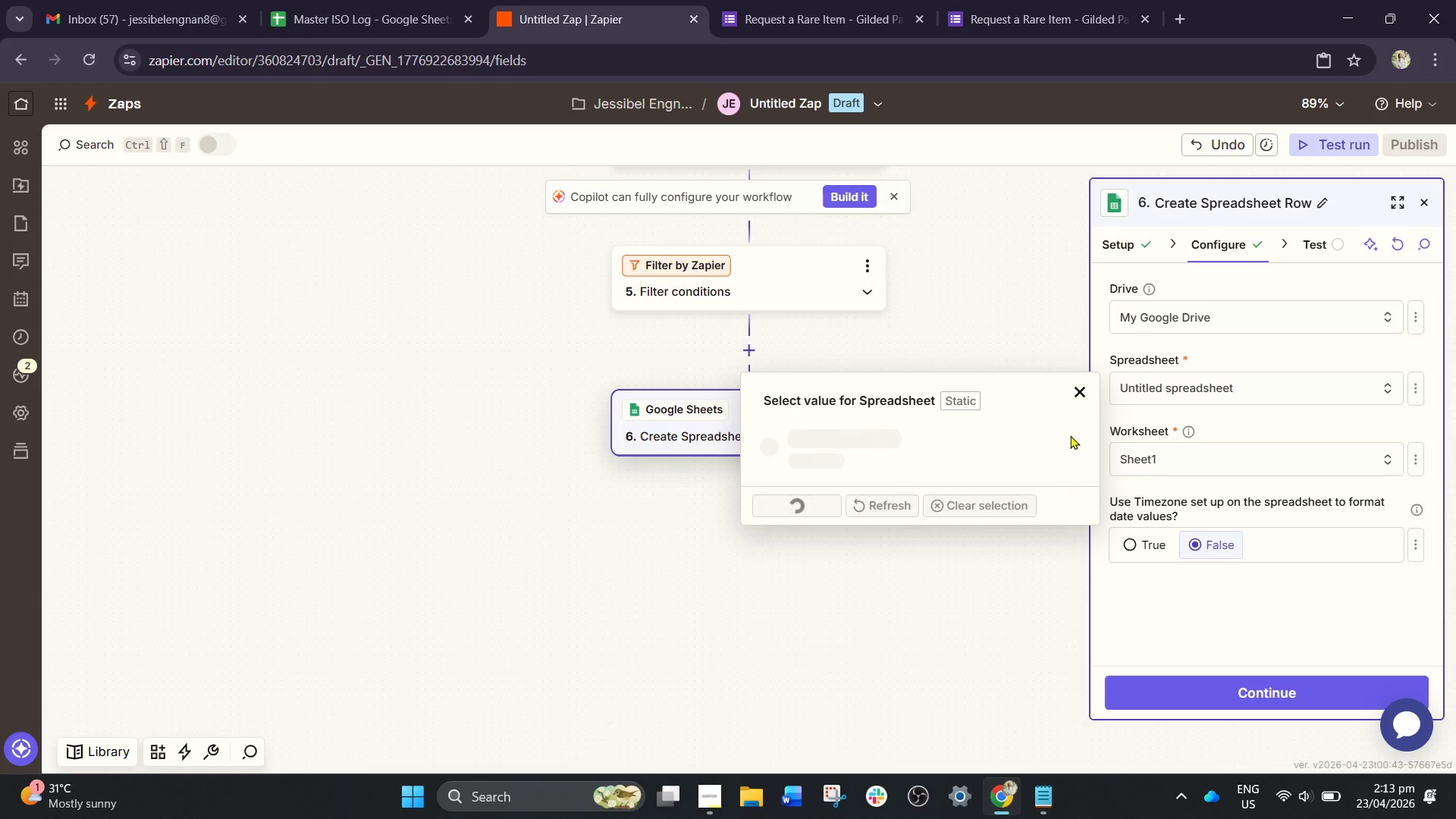 
left_click([1073, 403])
 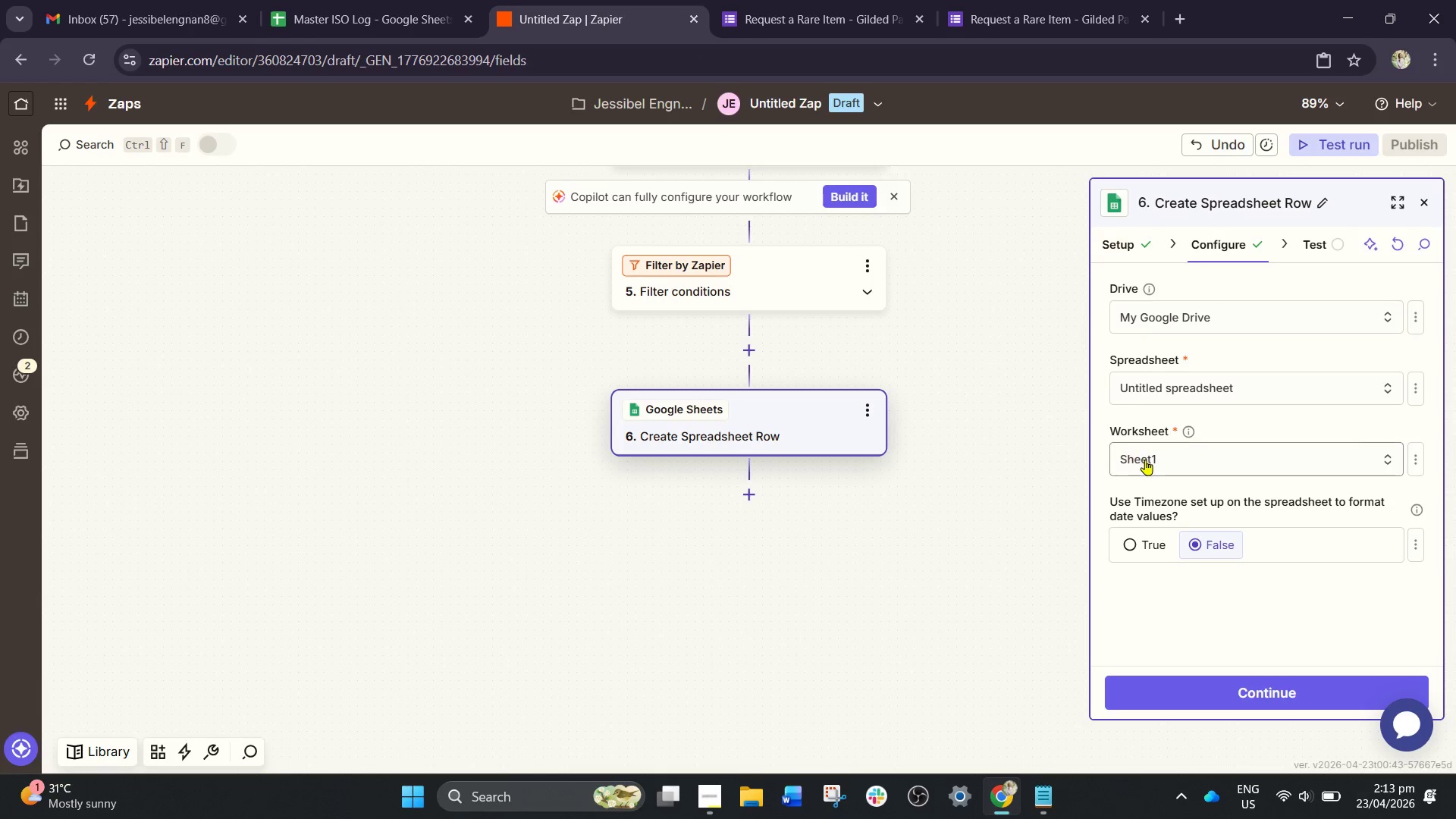 
left_click([1159, 469])
 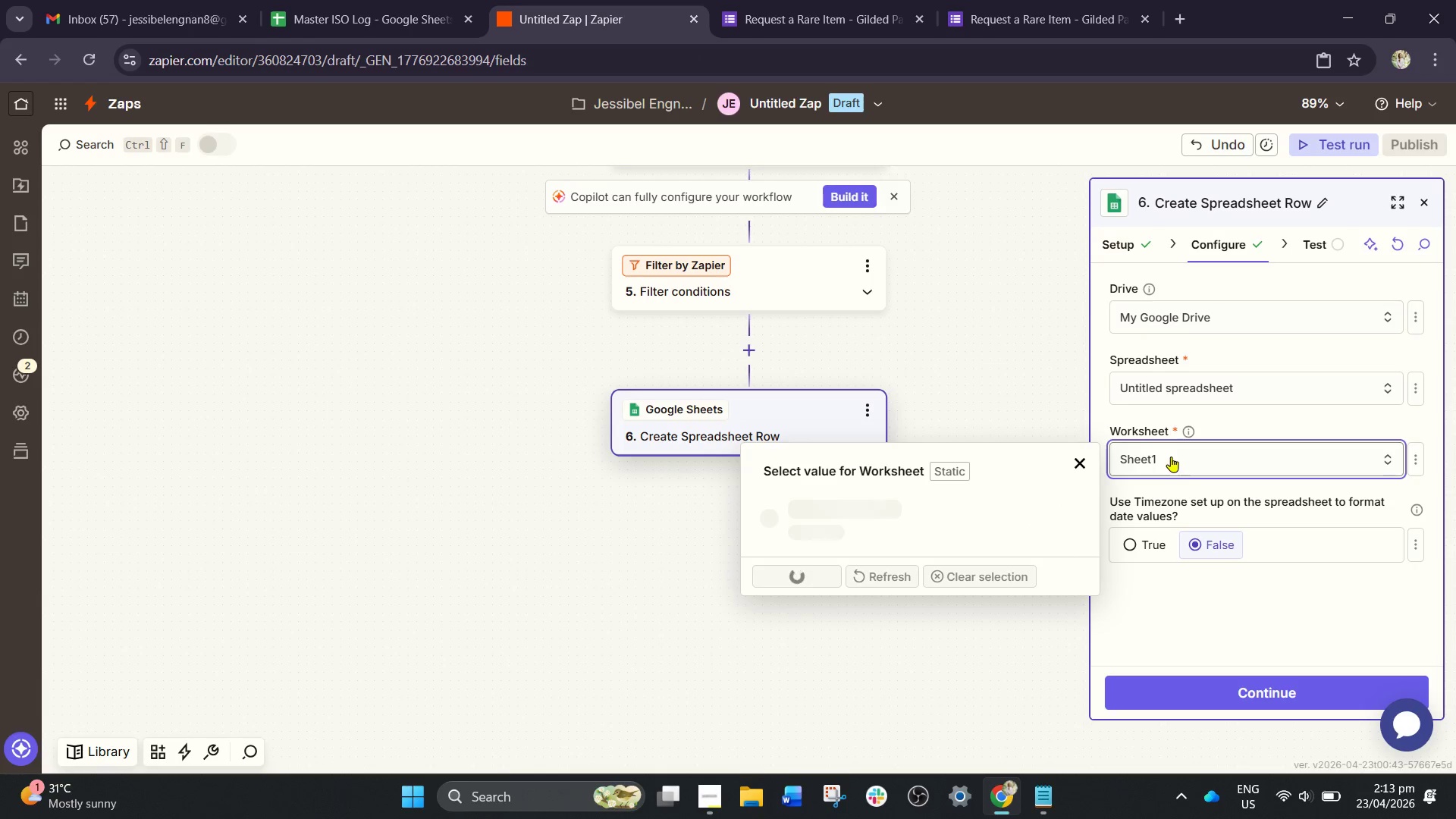 
left_click([1189, 388])
 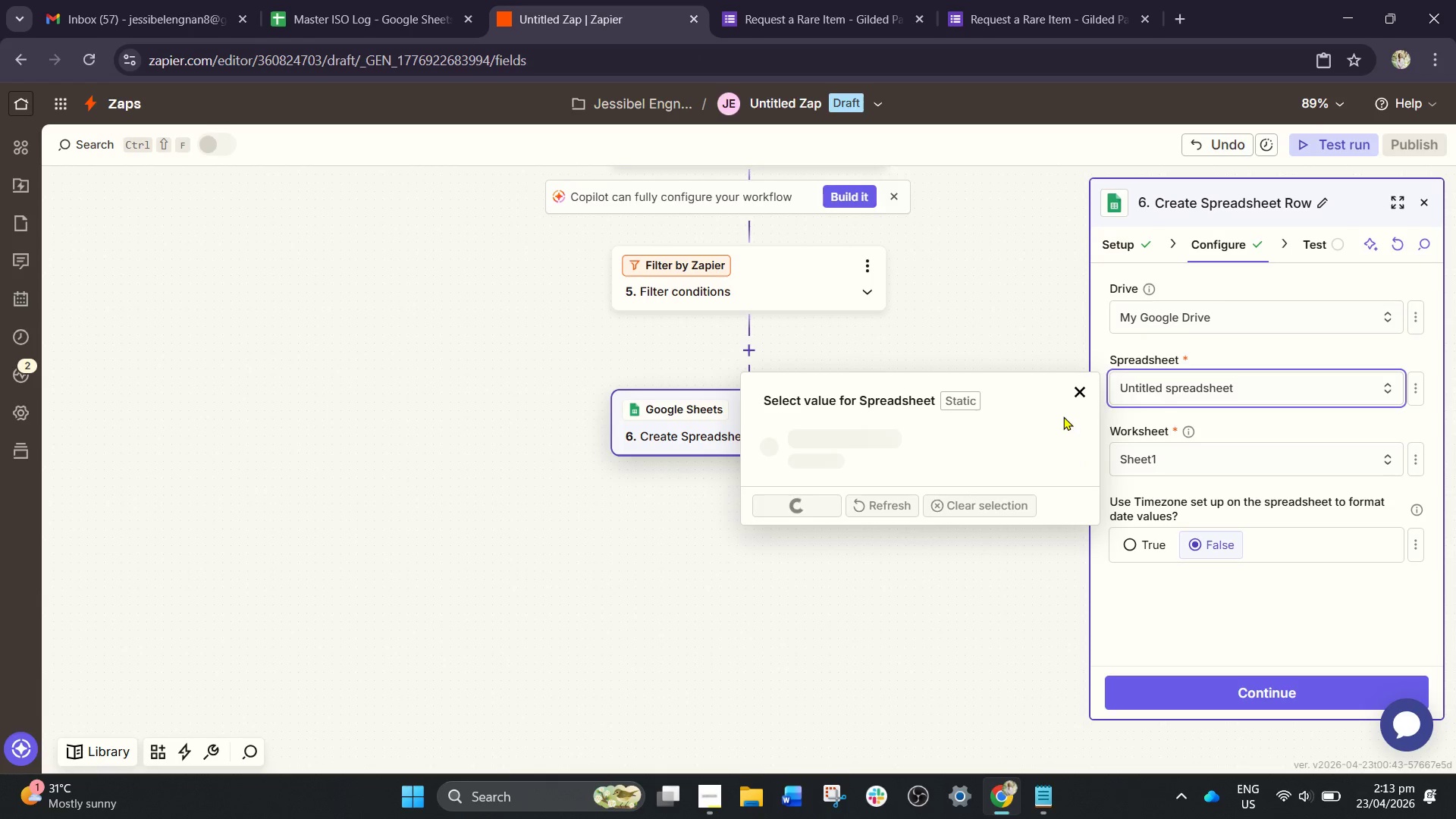 
left_click([1084, 400])
 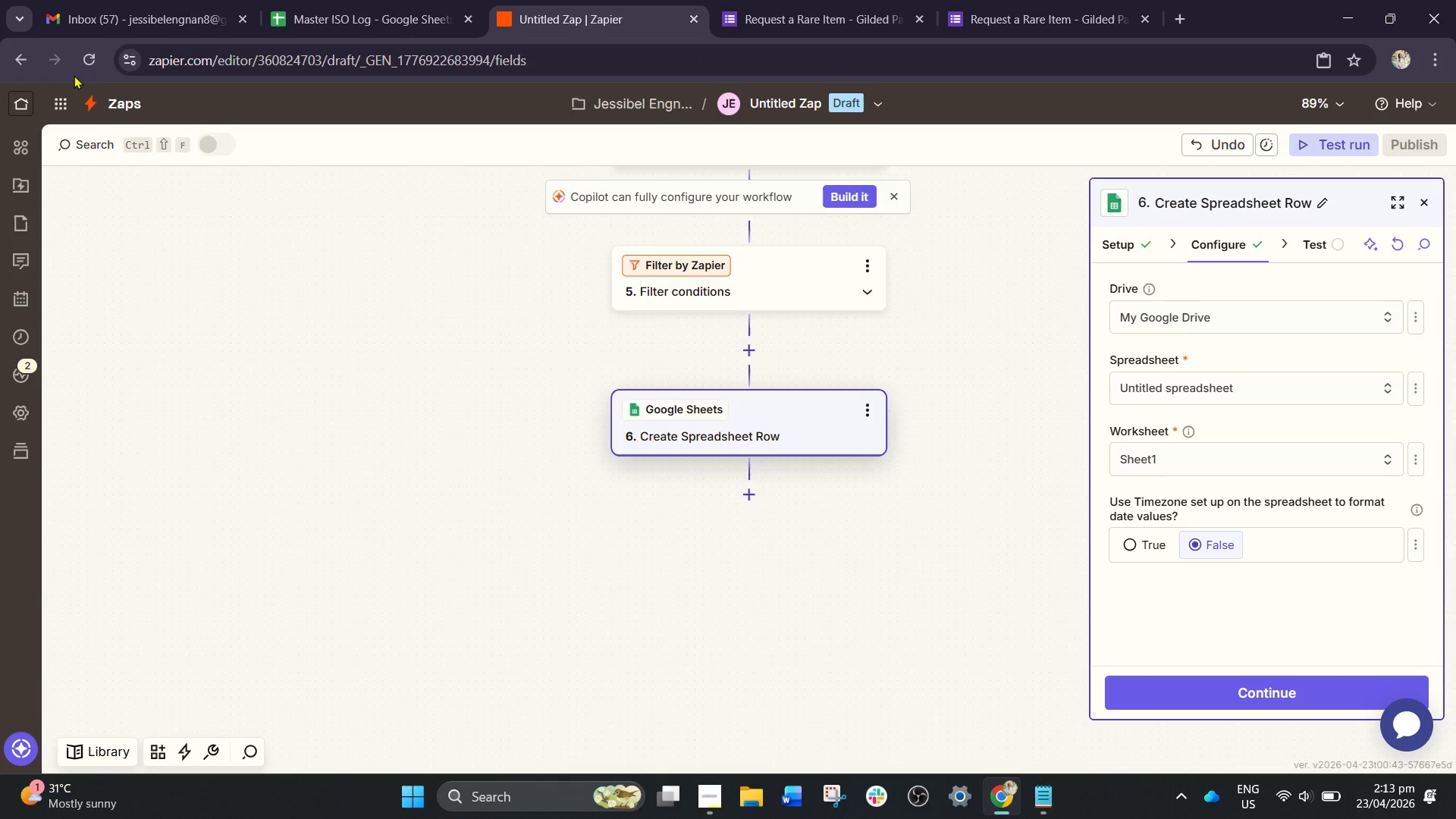 
left_click([83, 65])
 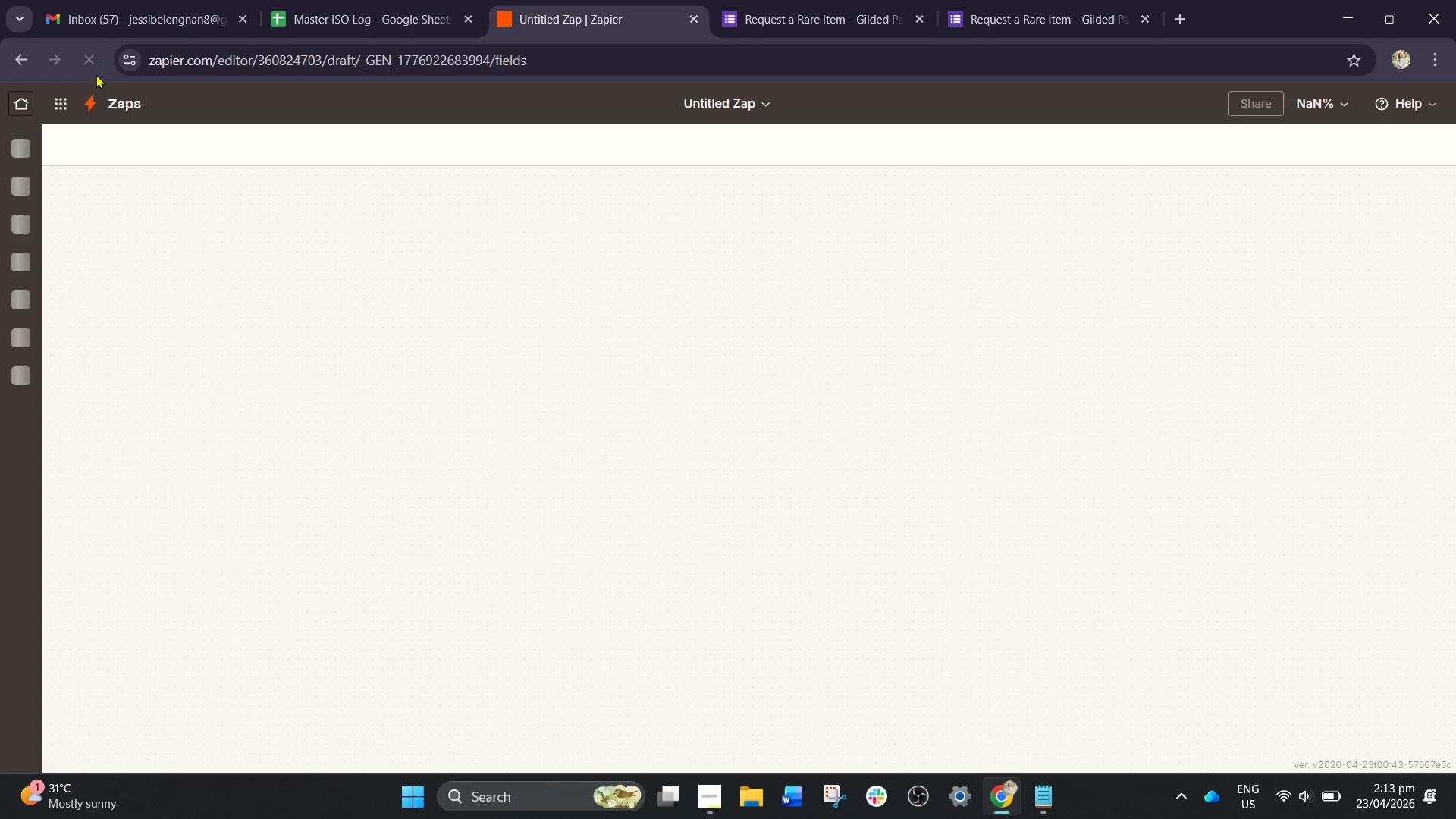 
mouse_move([101, 99])
 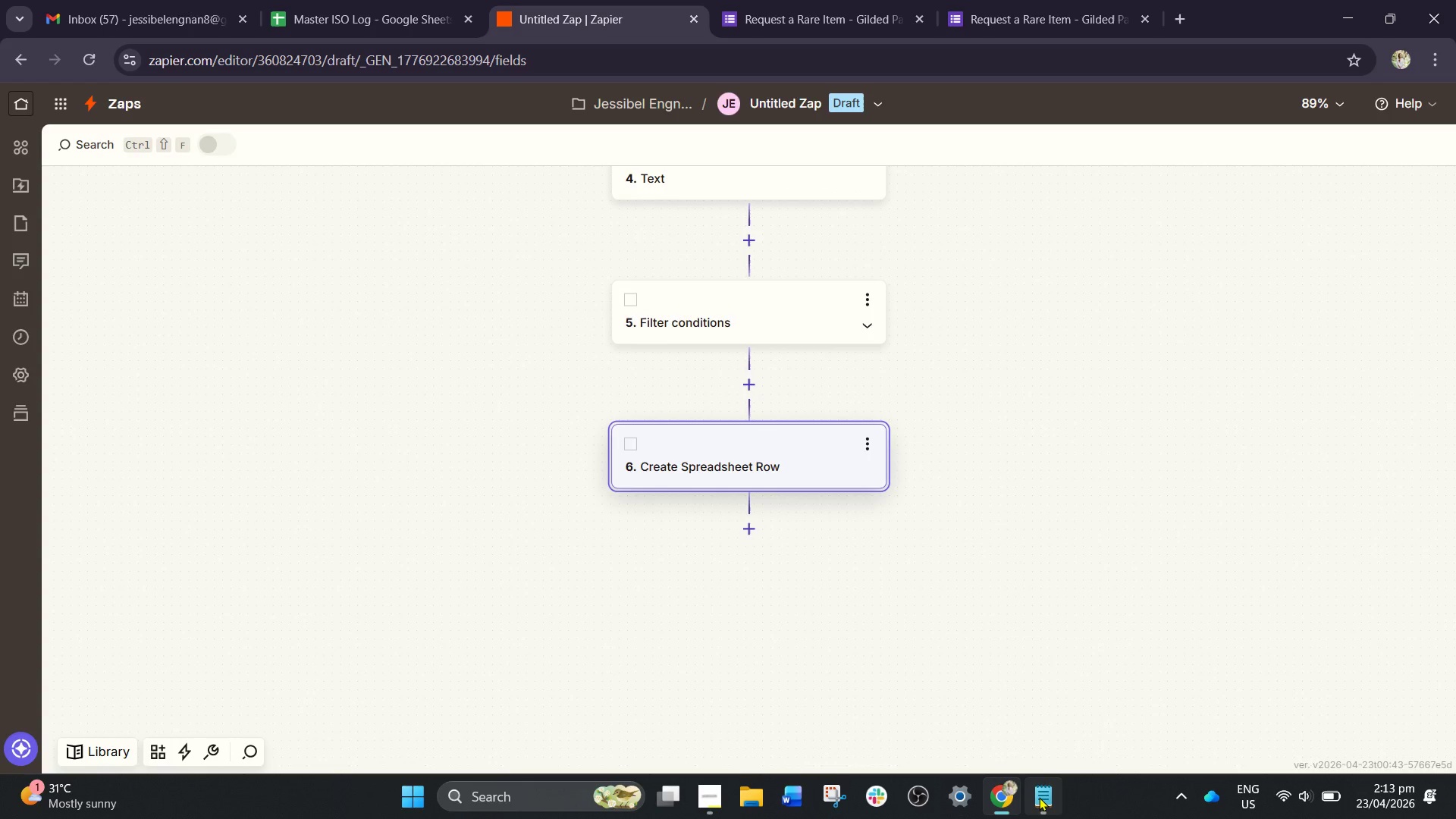 
wait(6.98)
 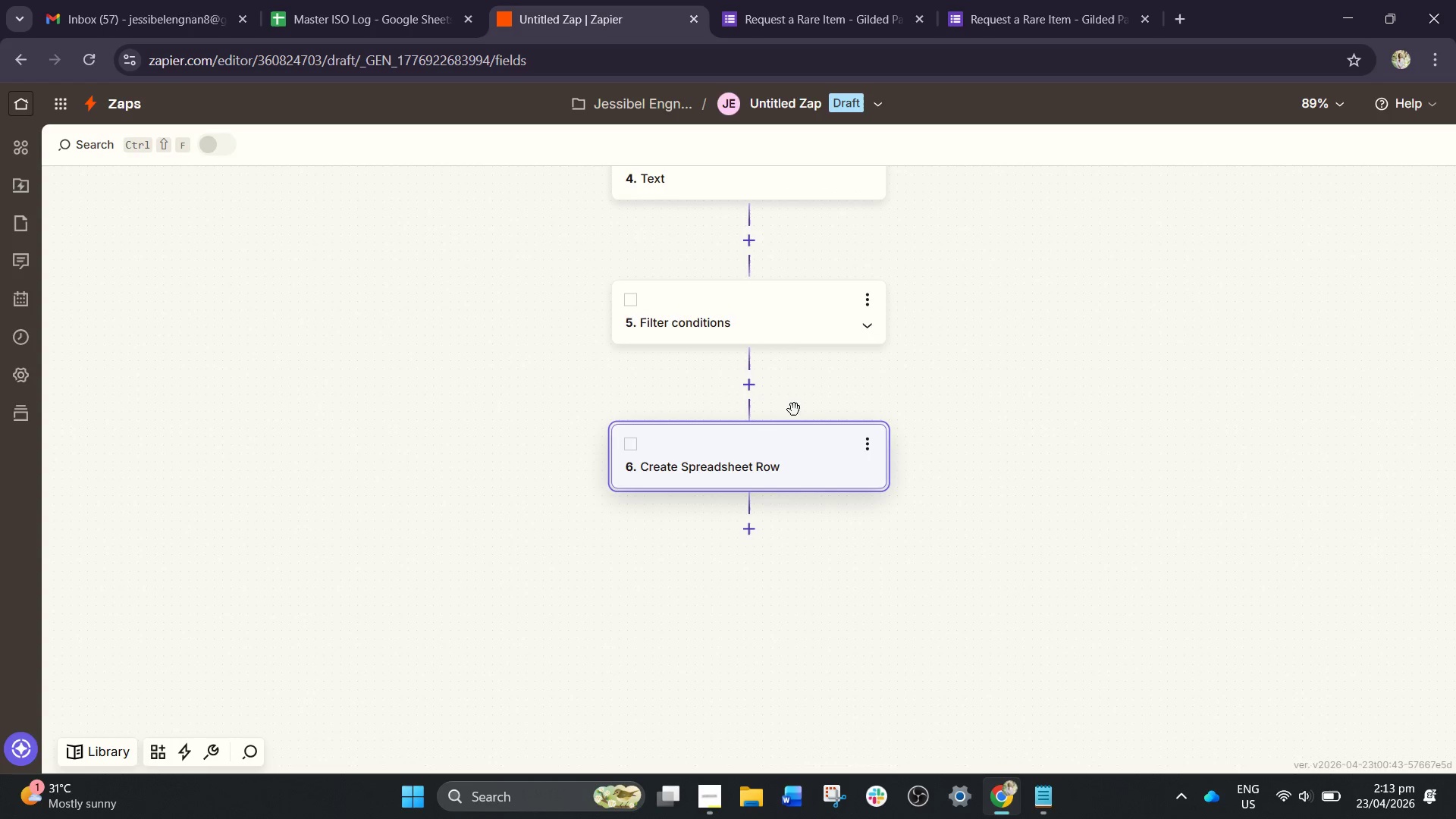 
left_click([322, 0])
 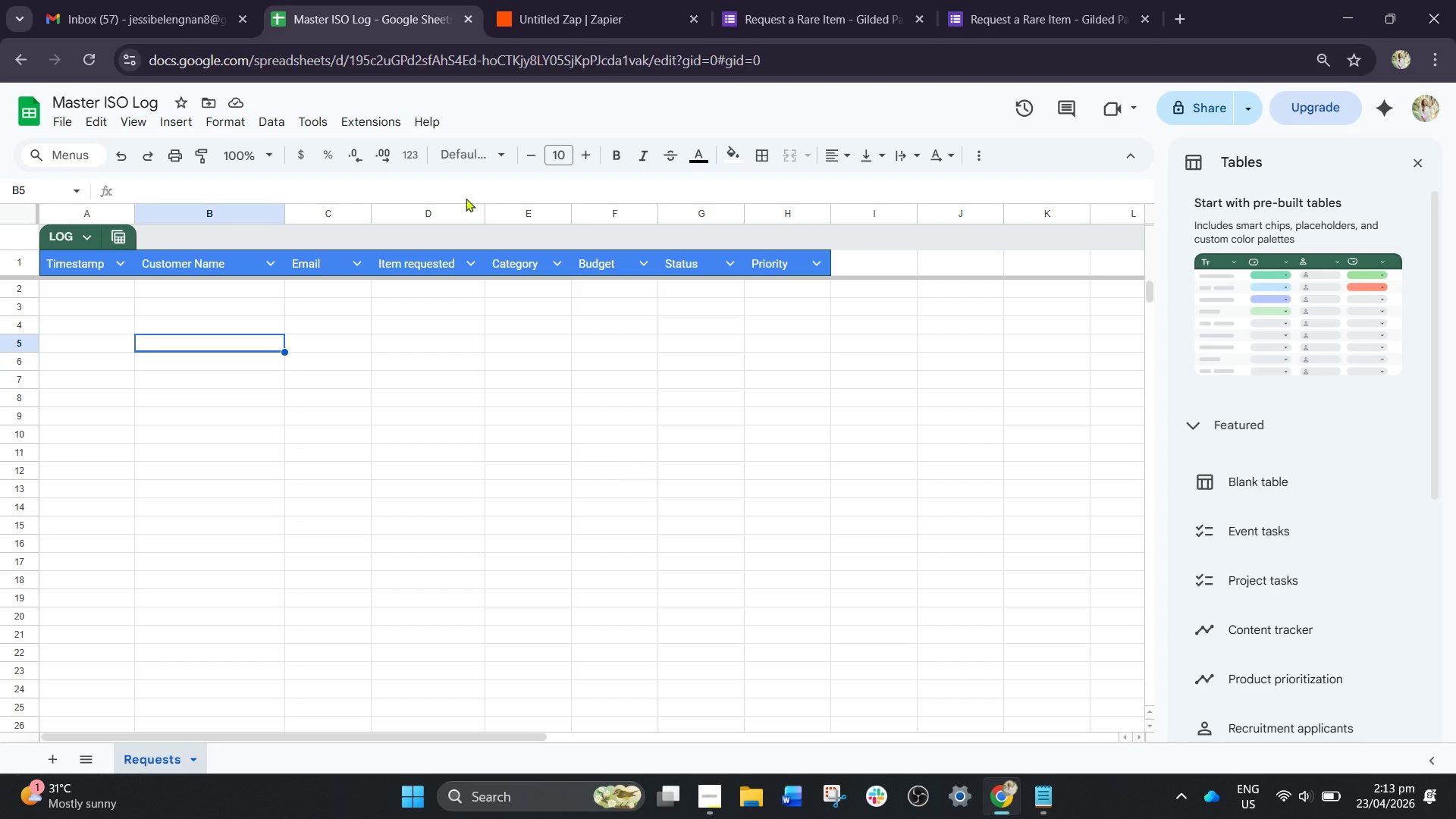 
left_click([171, 0])
 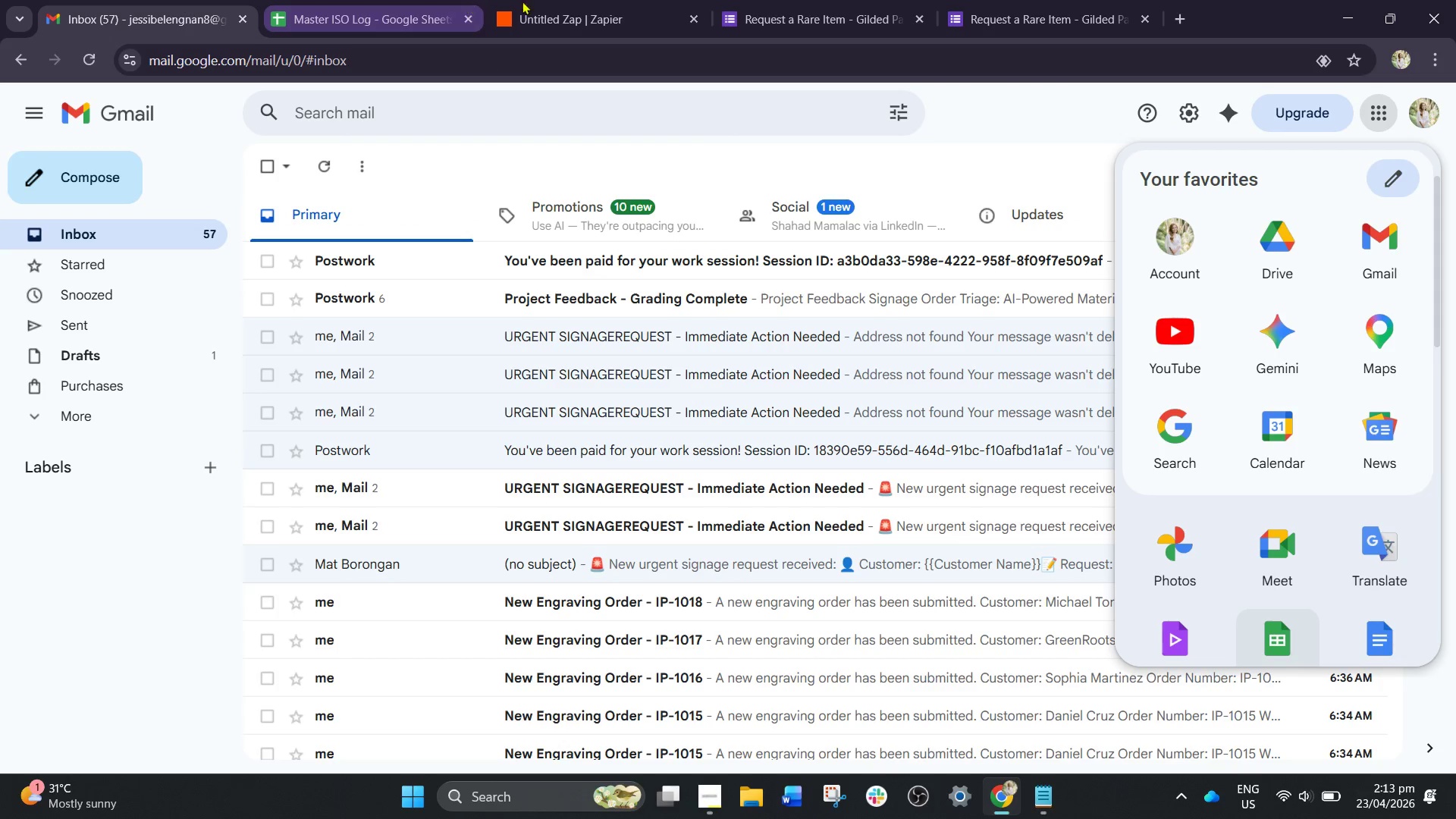 
left_click([560, 0])
 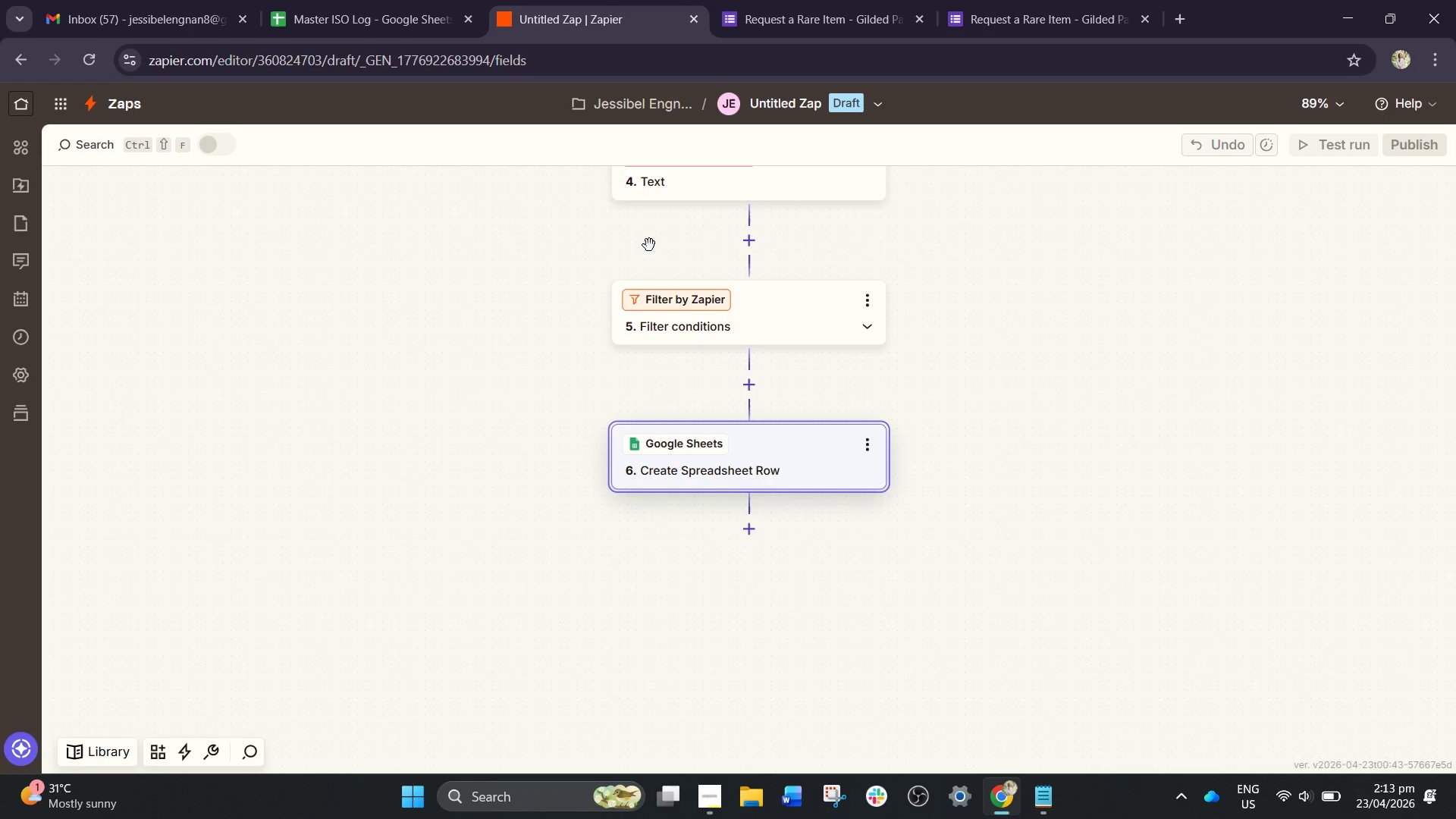 
scroll: coordinate [769, 447], scroll_direction: up, amount: 9.0
 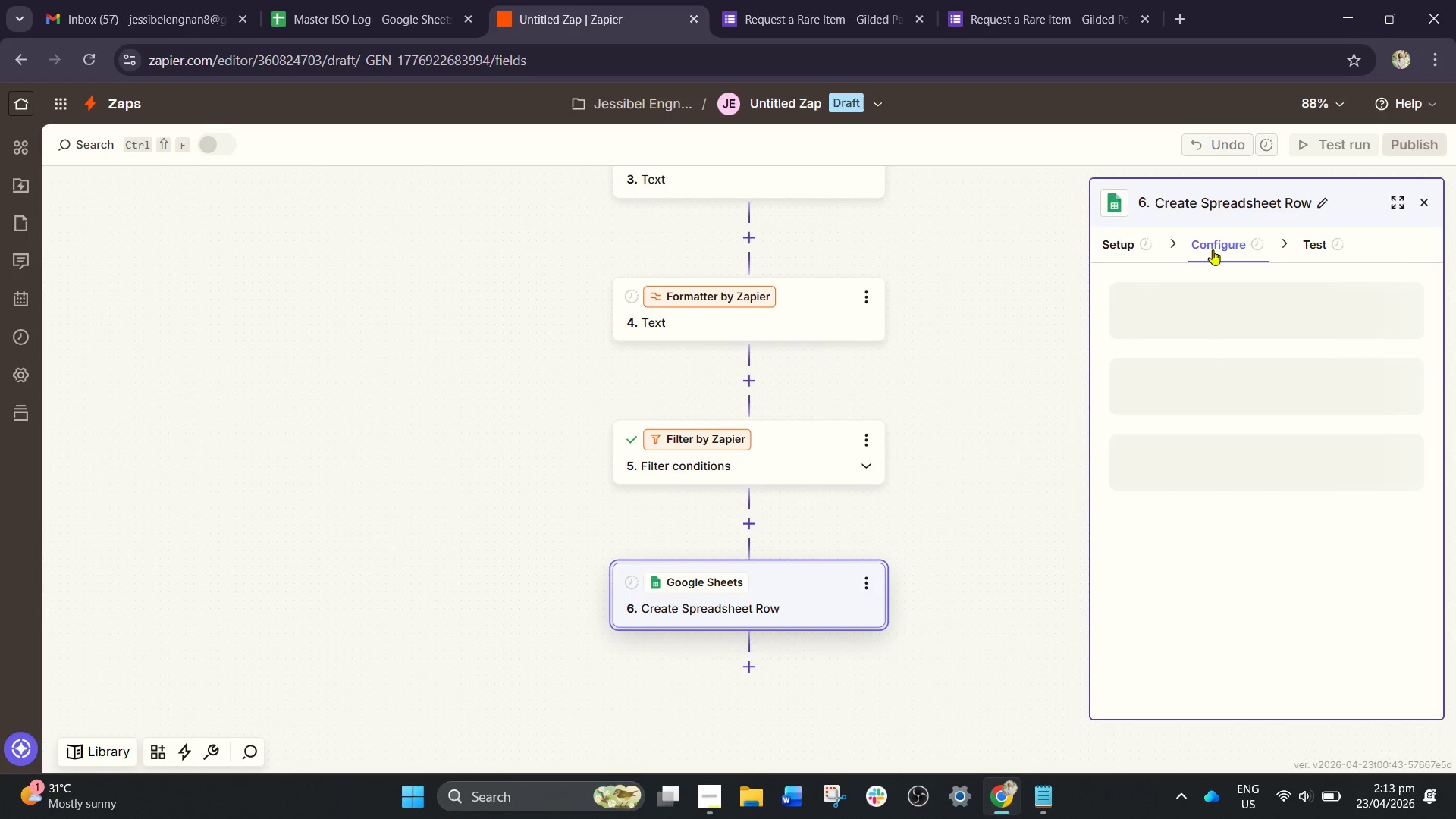 
left_click([1122, 243])
 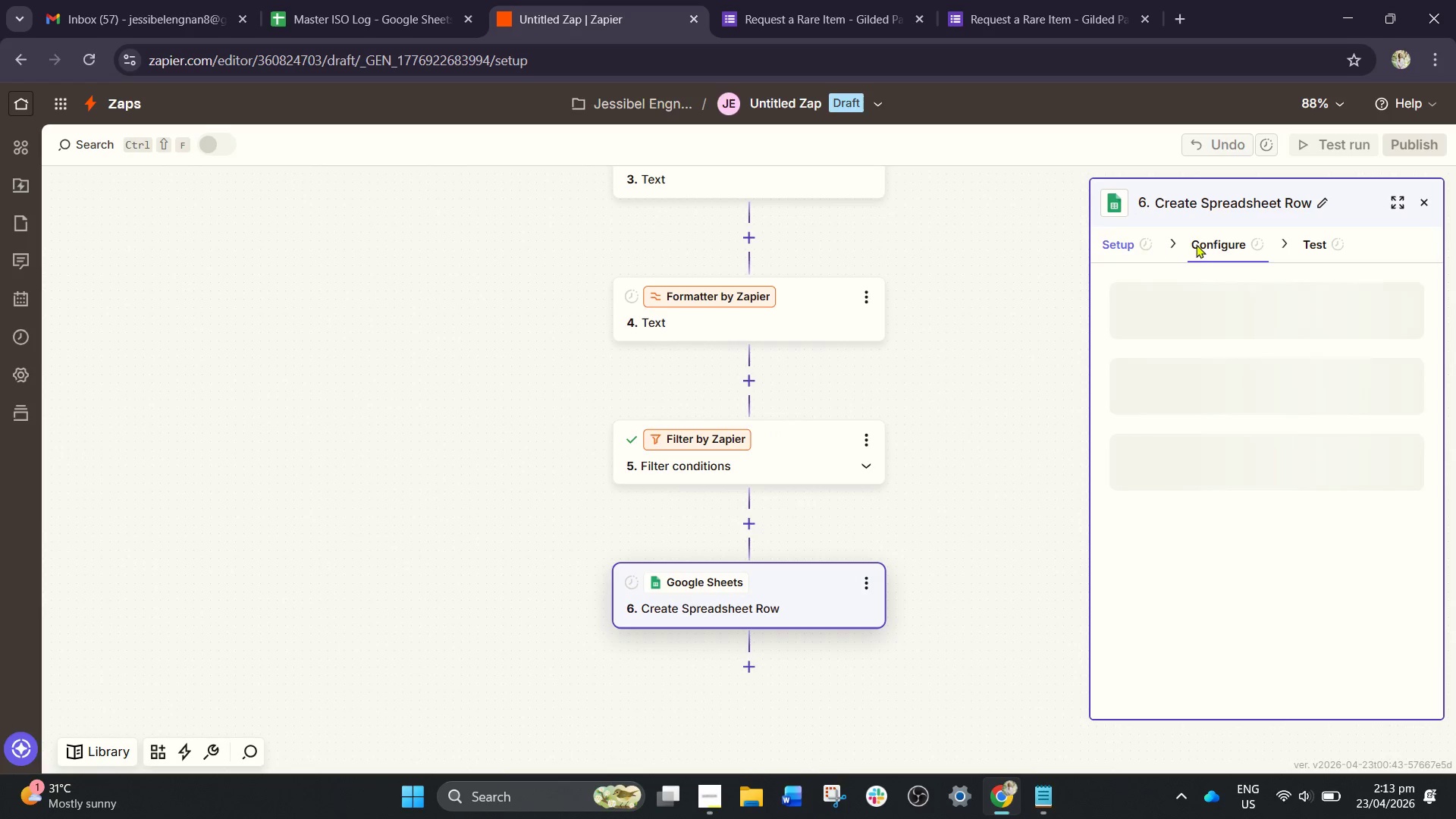 
left_click([1225, 246])
 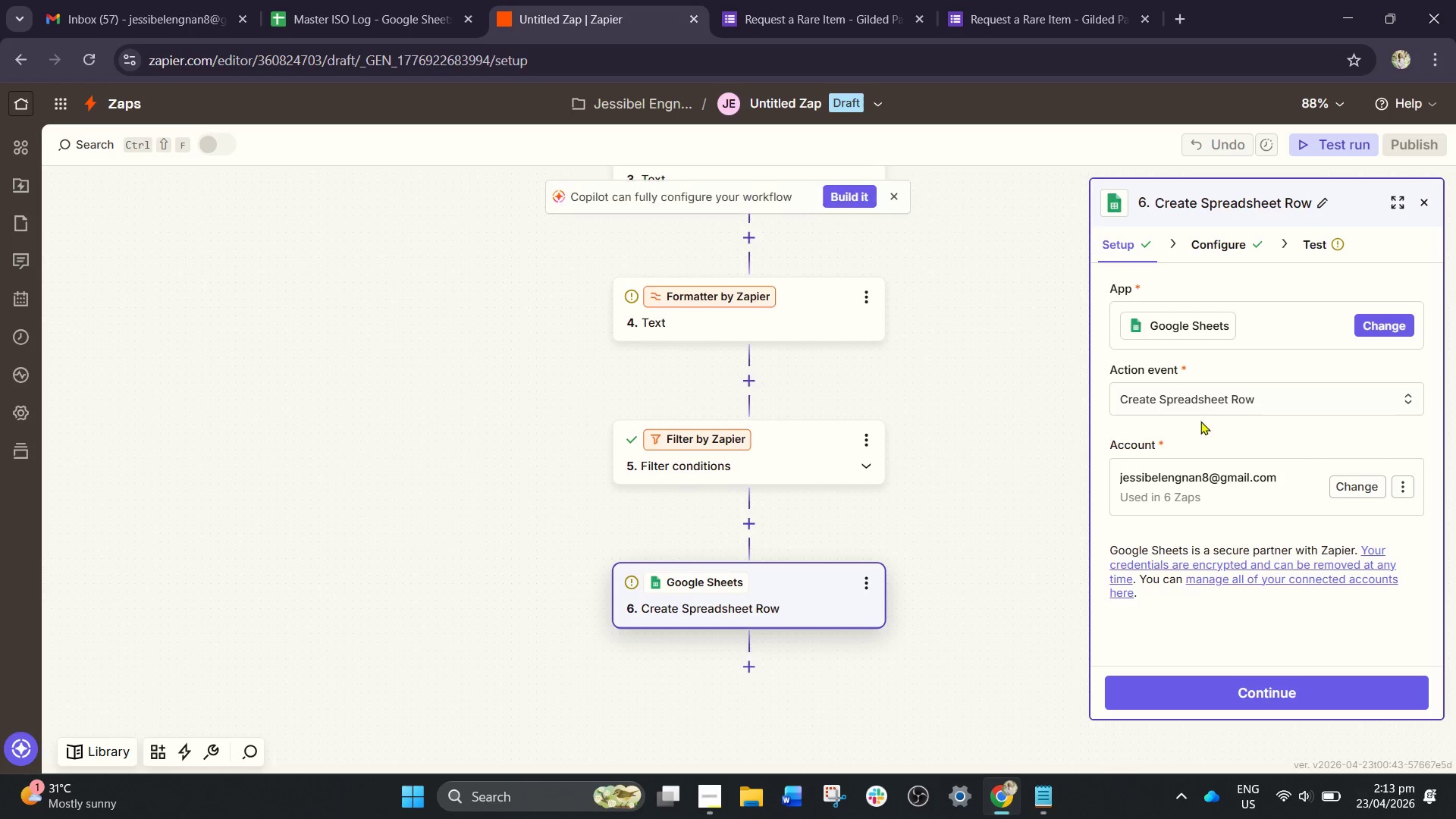 
left_click([1225, 249])
 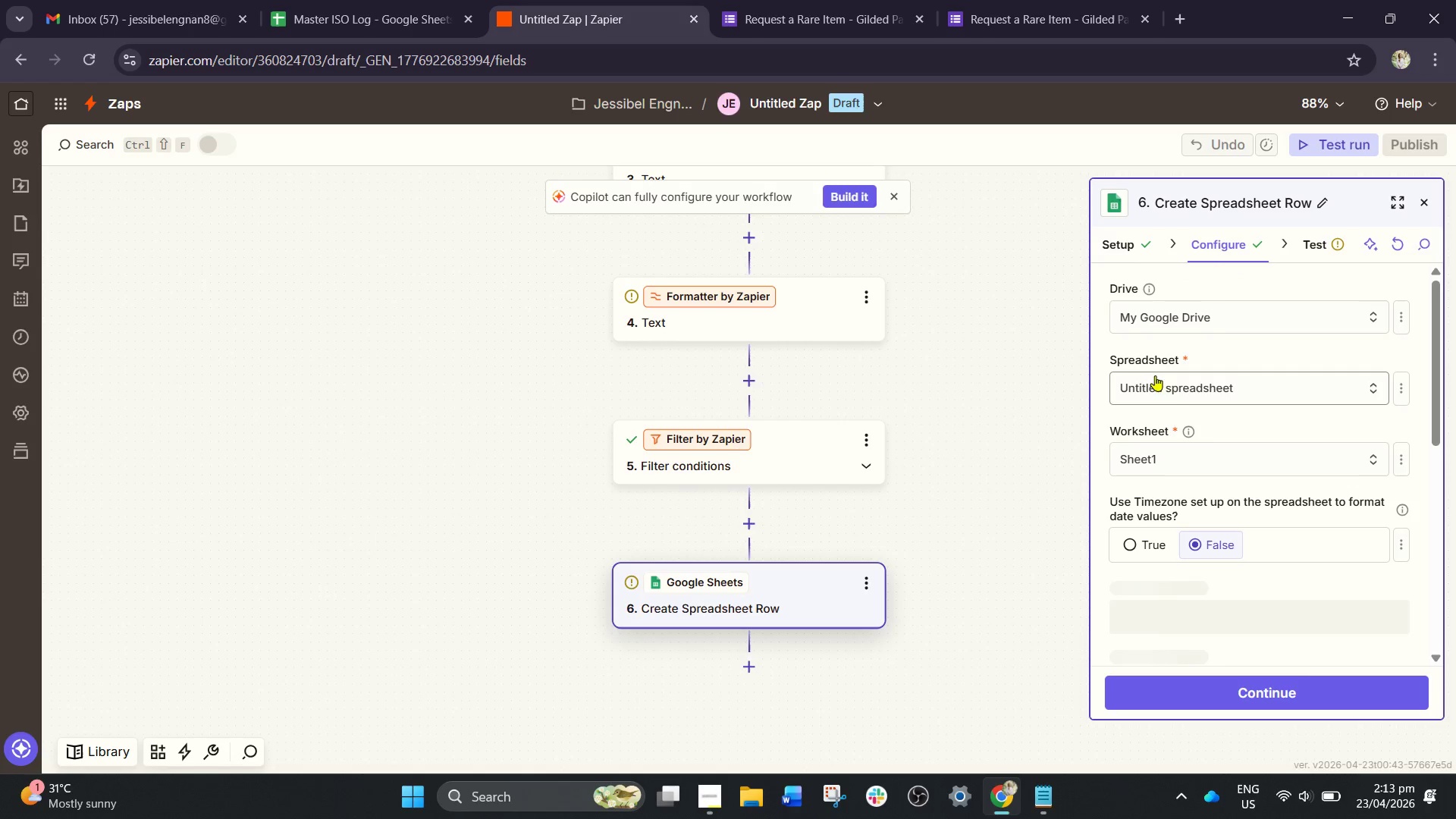 
left_click_drag(start_coordinate=[1199, 381], to_coordinate=[1198, 389])
 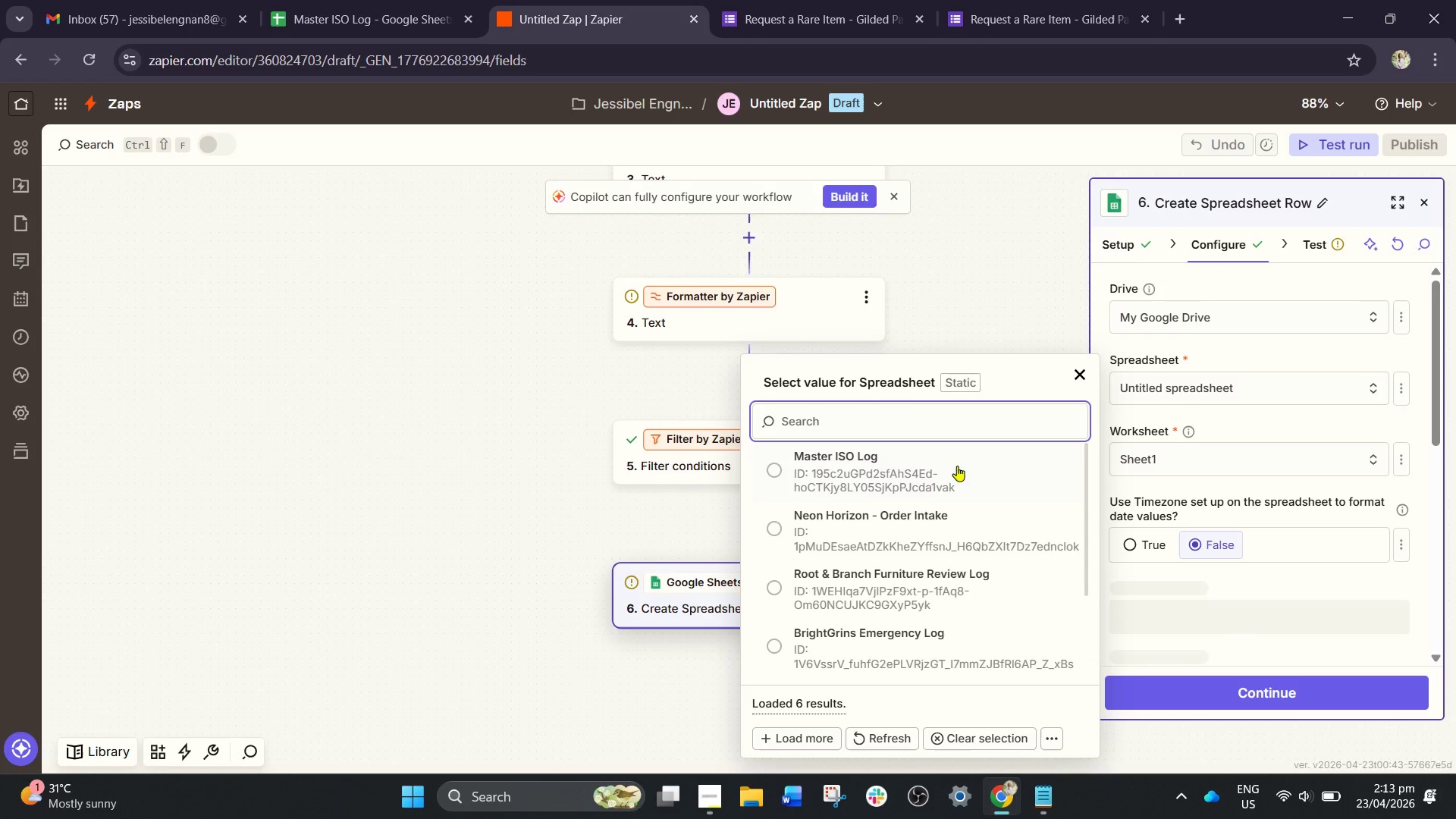 
left_click([932, 463])
 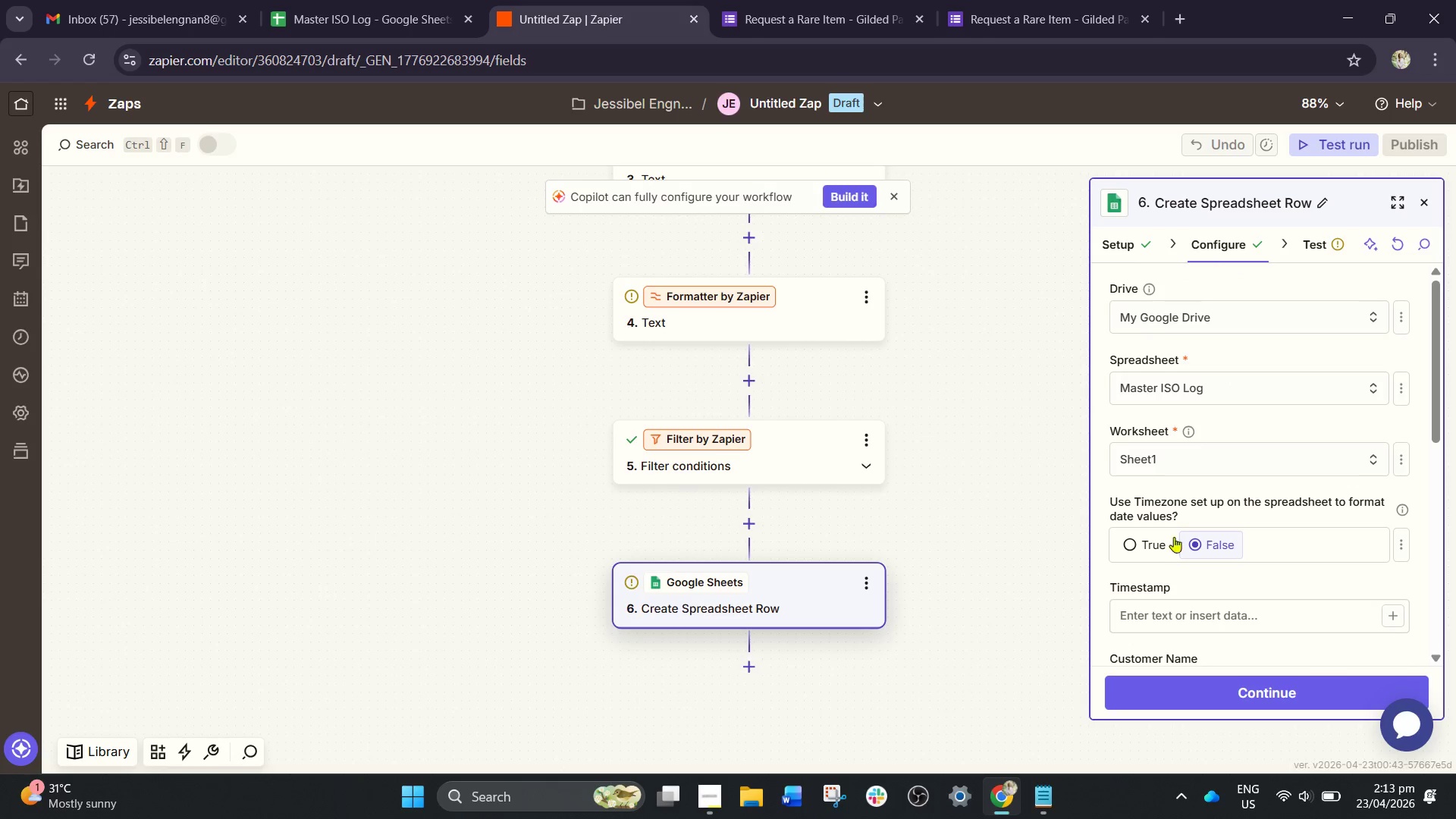 
left_click([1161, 458])
 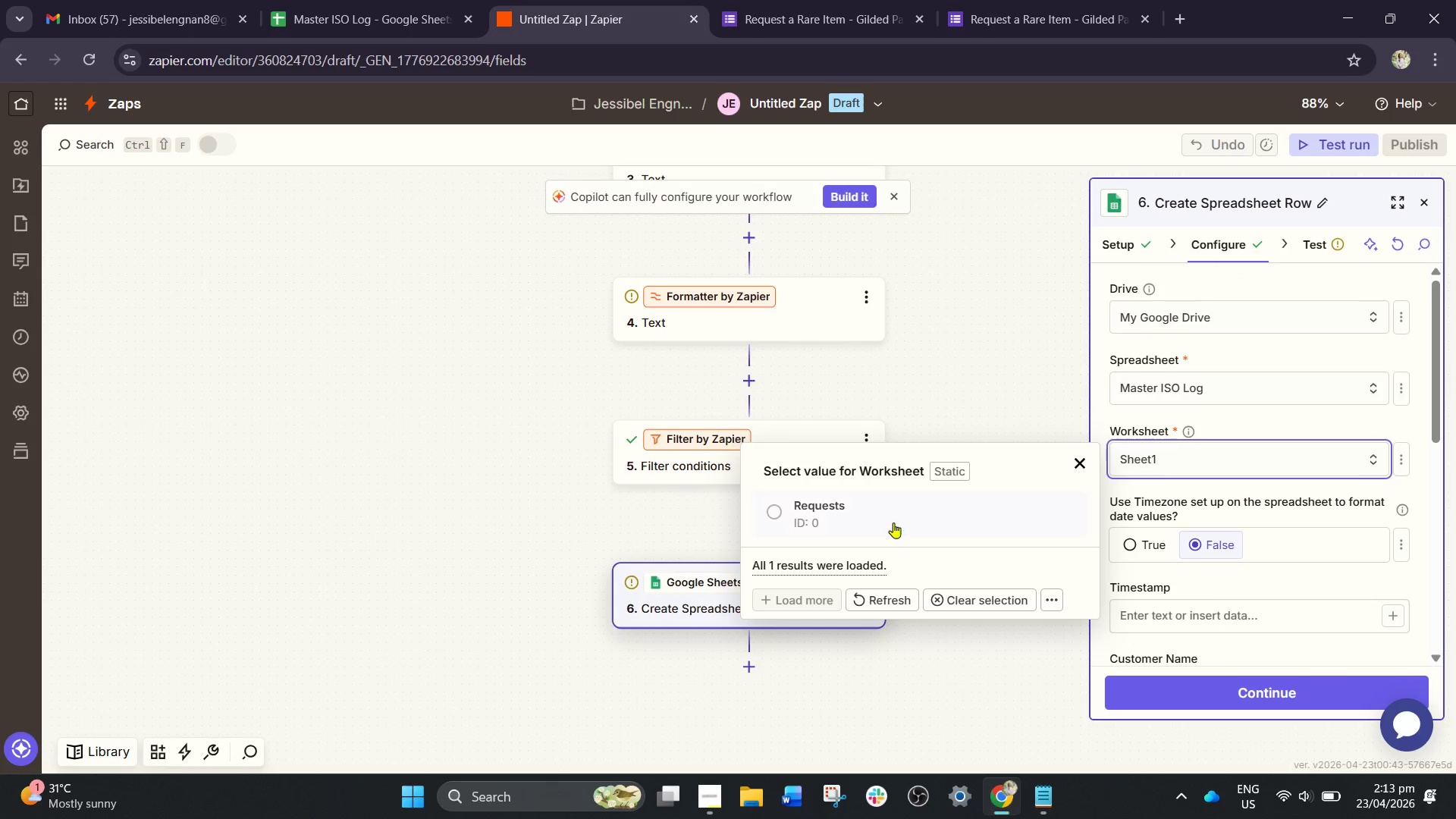 
left_click([890, 522])
 